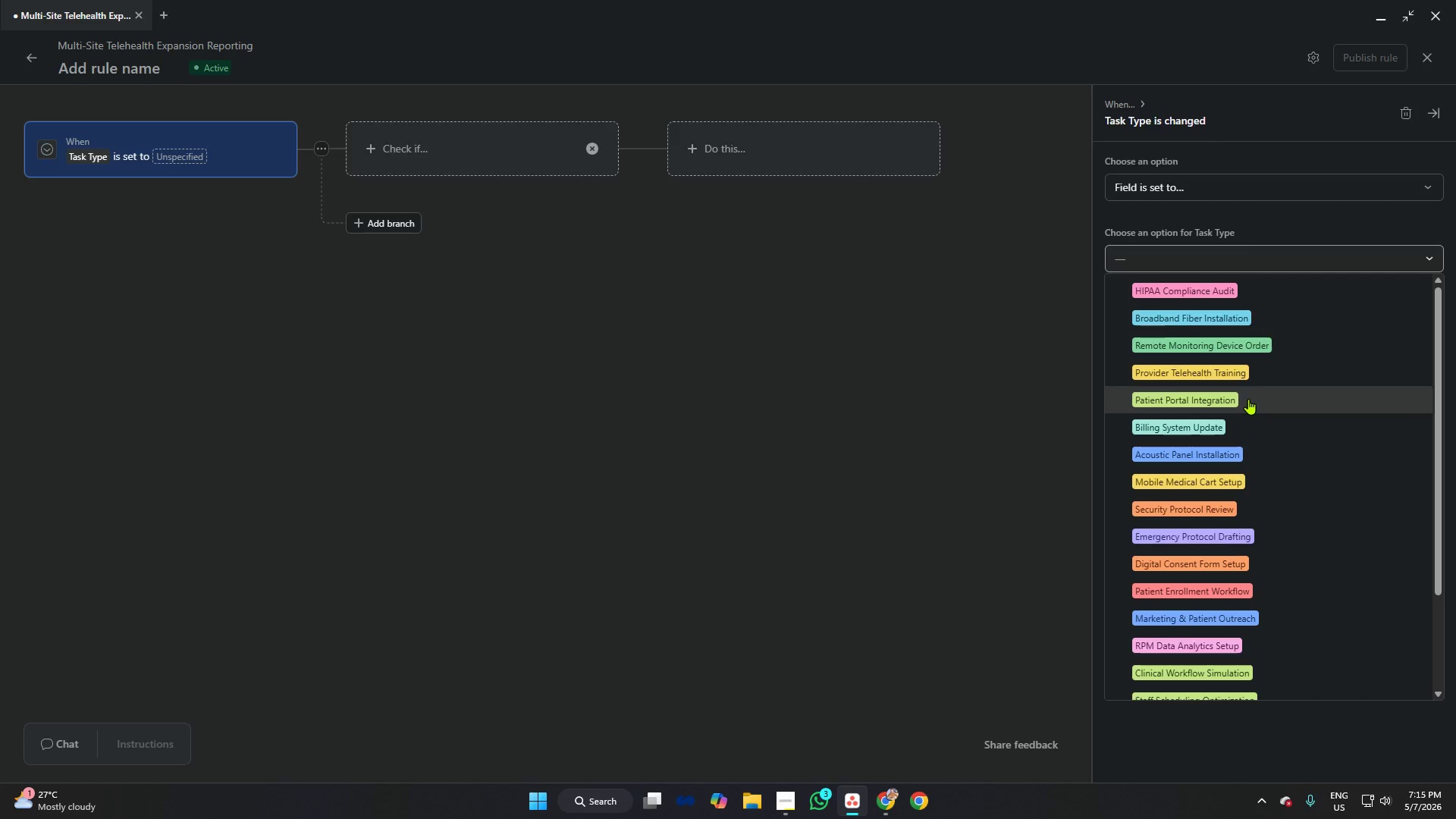 
scroll: coordinate [1254, 400], scroll_direction: down, amount: 3.0
 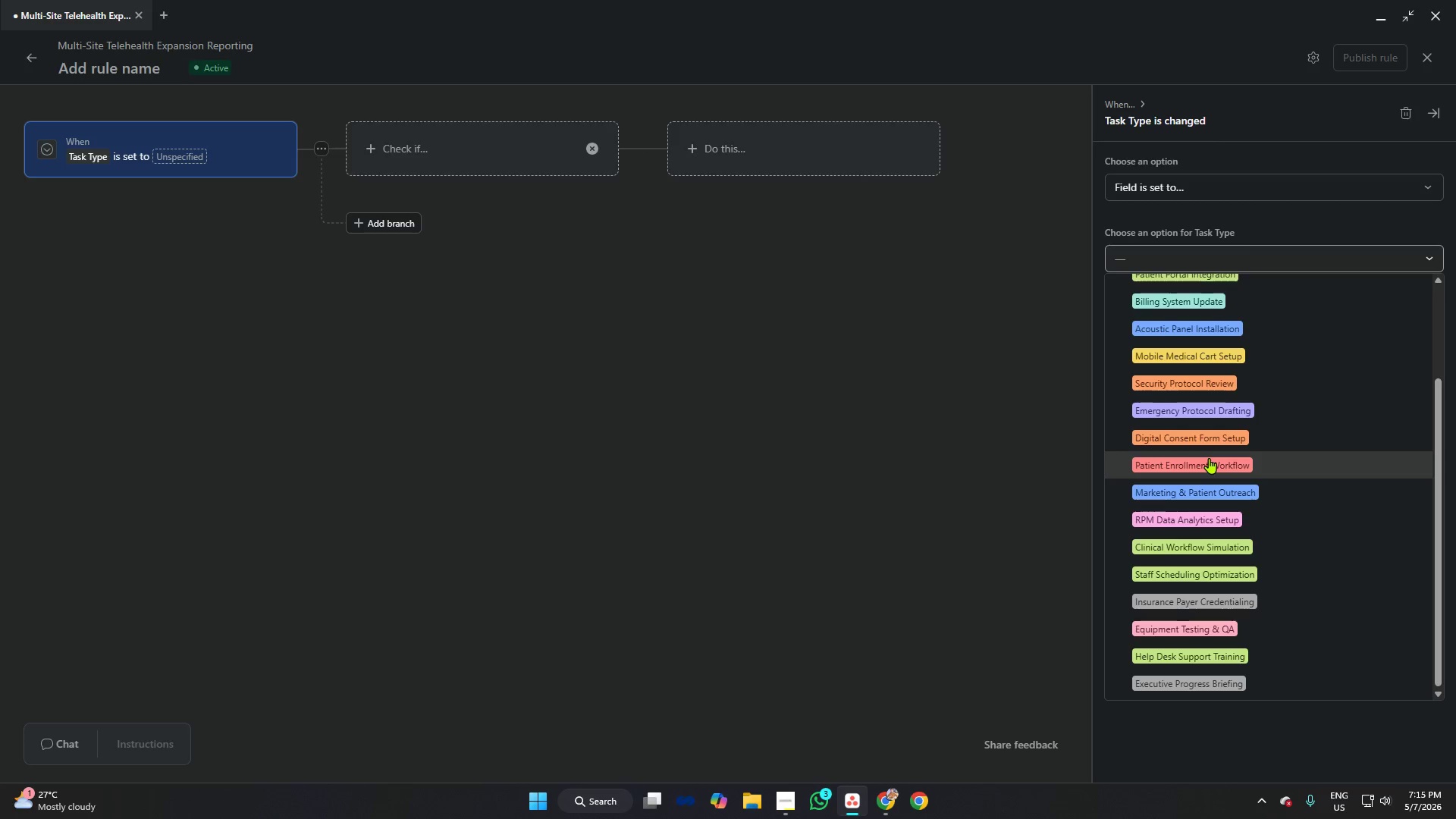 
scroll: coordinate [1207, 453], scroll_direction: up, amount: 3.0
 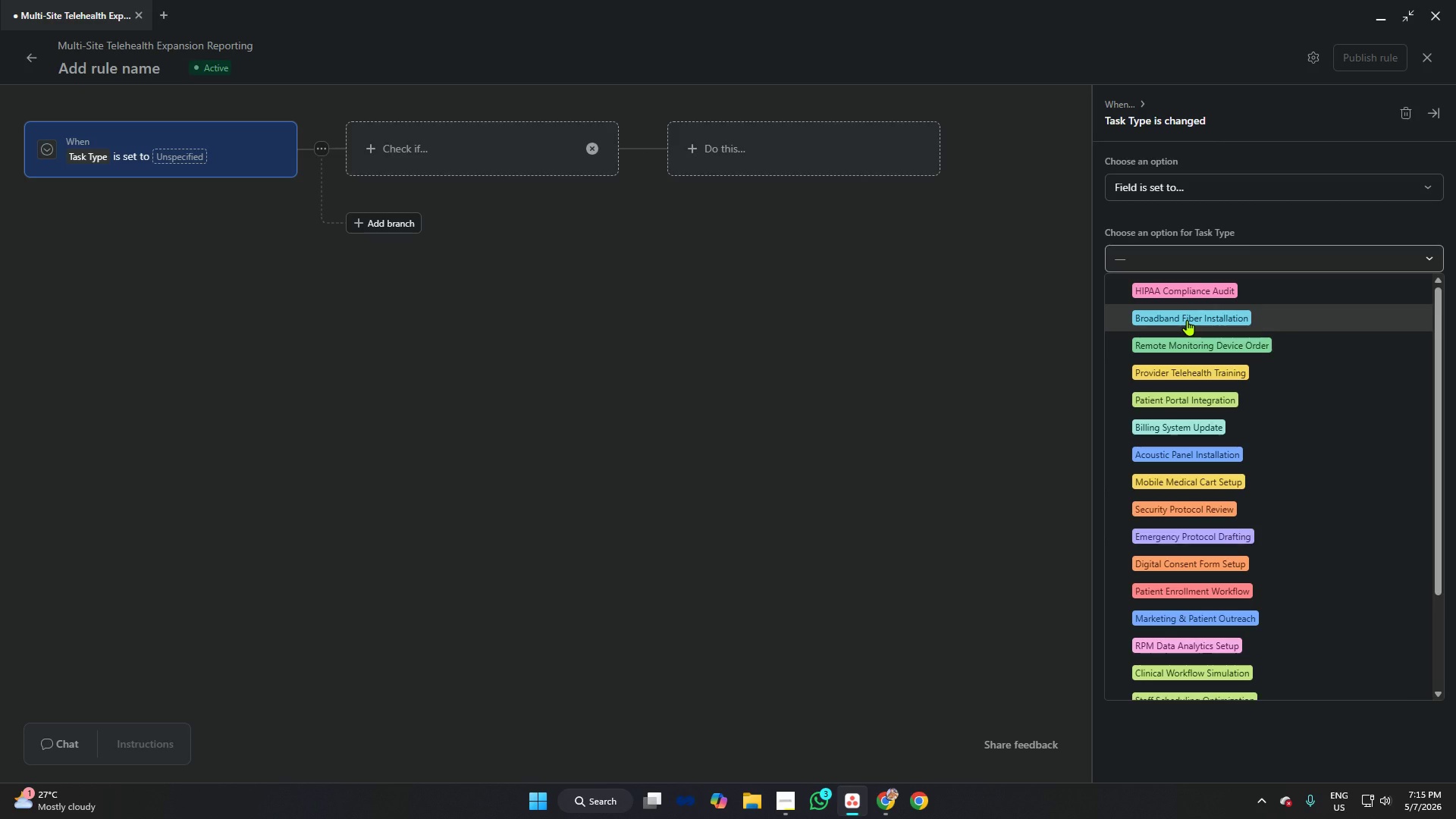 
left_click([1187, 320])
 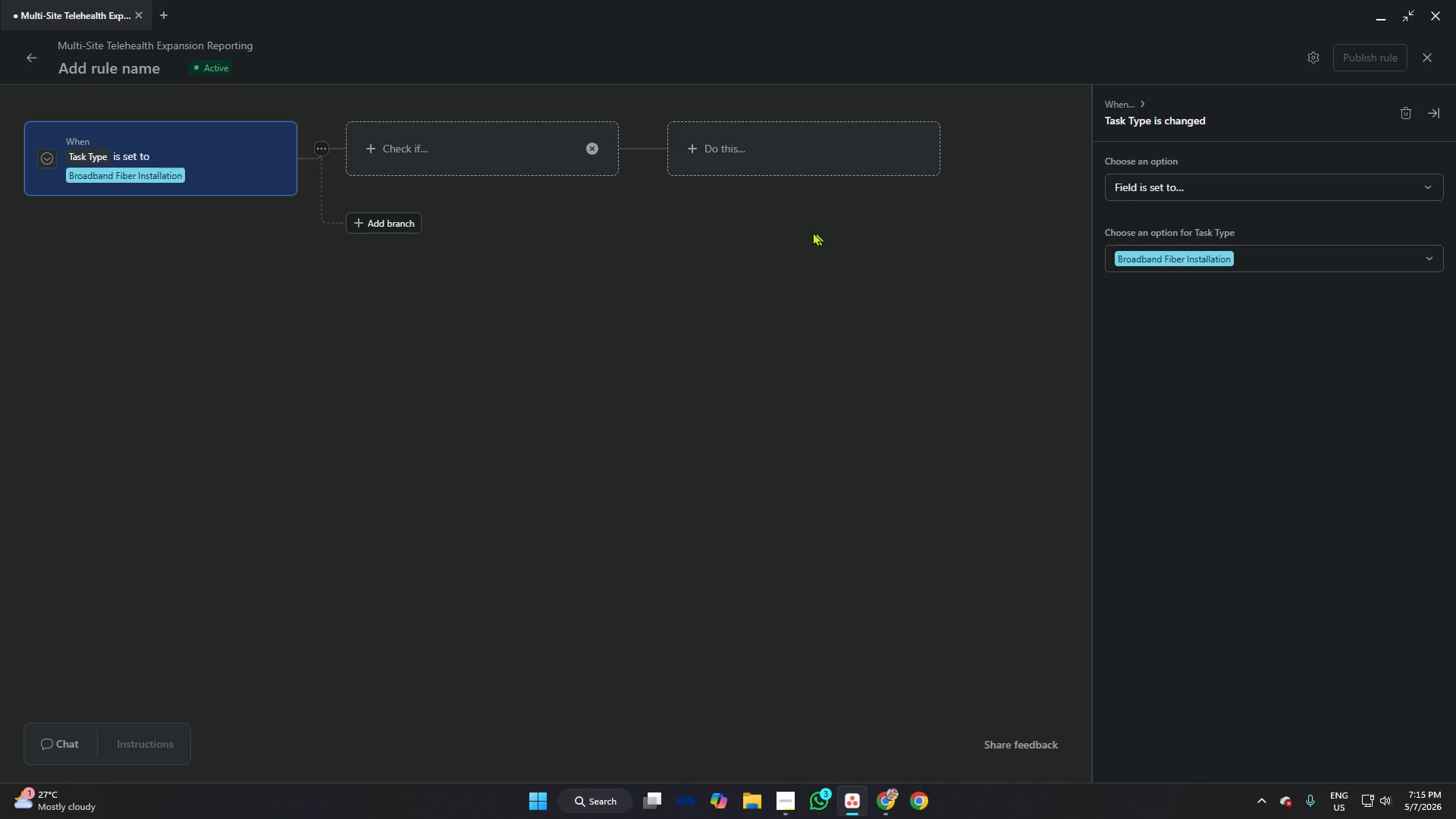 
left_click([743, 149])
 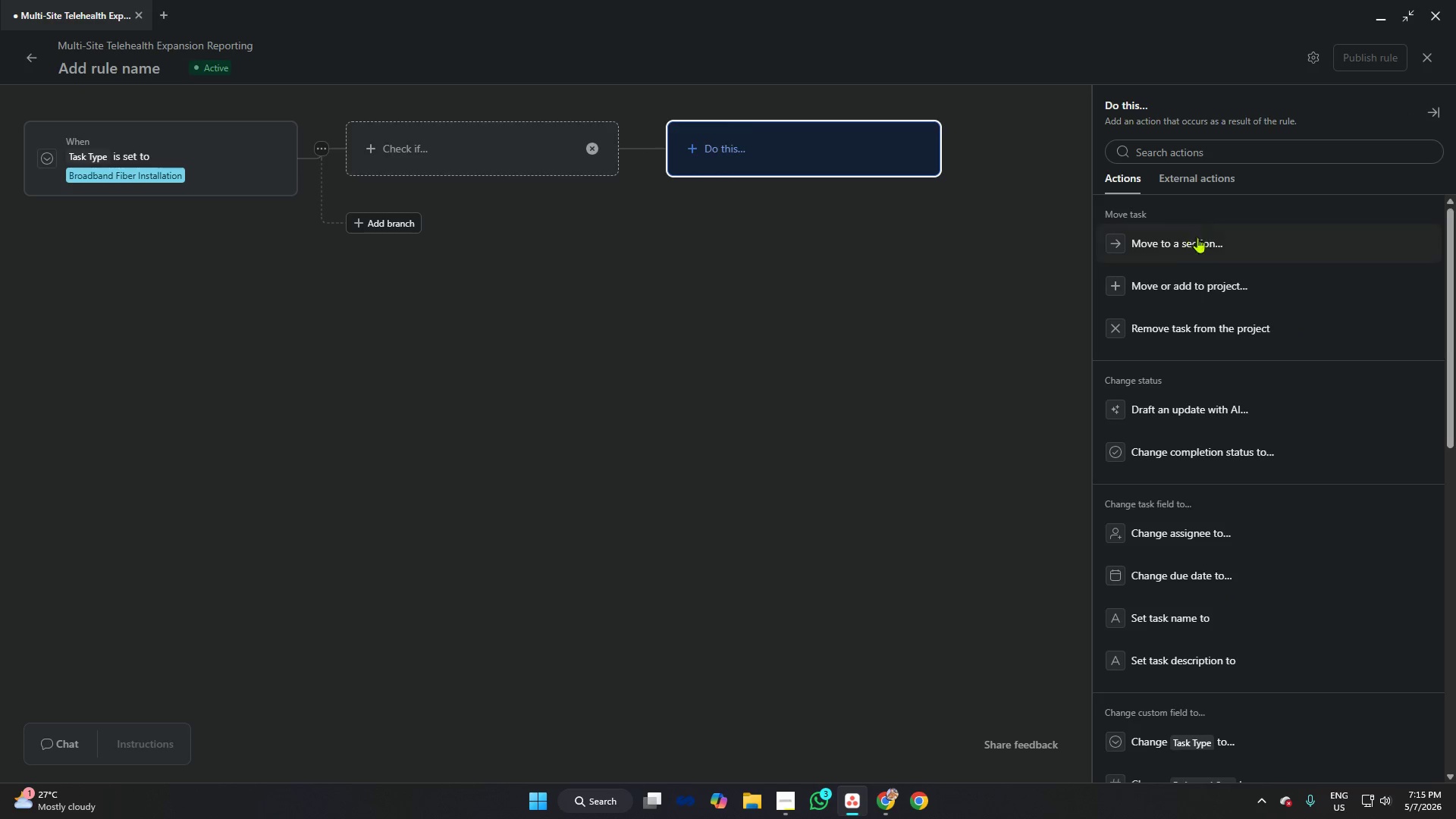 
left_click([1205, 245])
 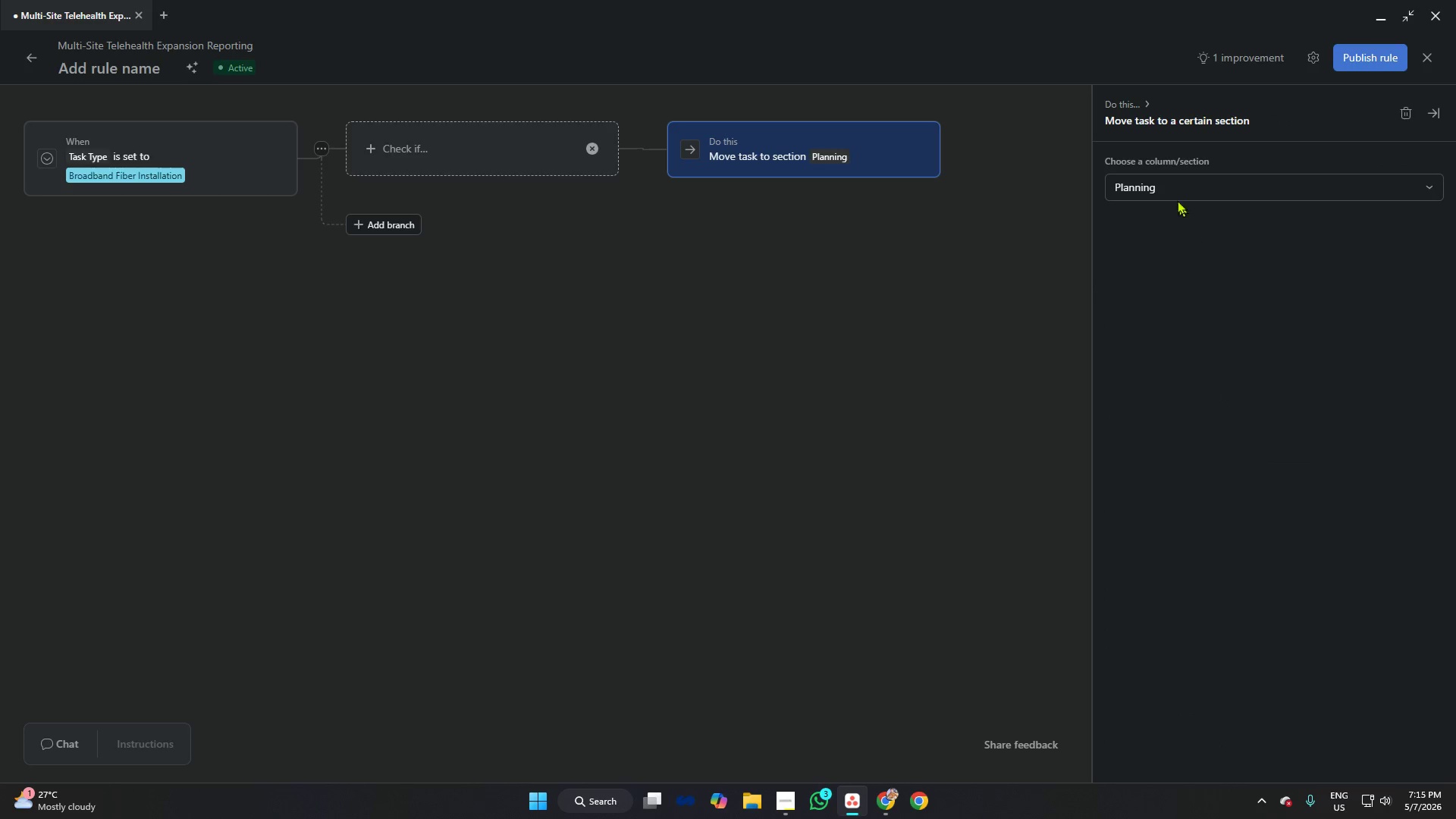 
left_click([1176, 184])
 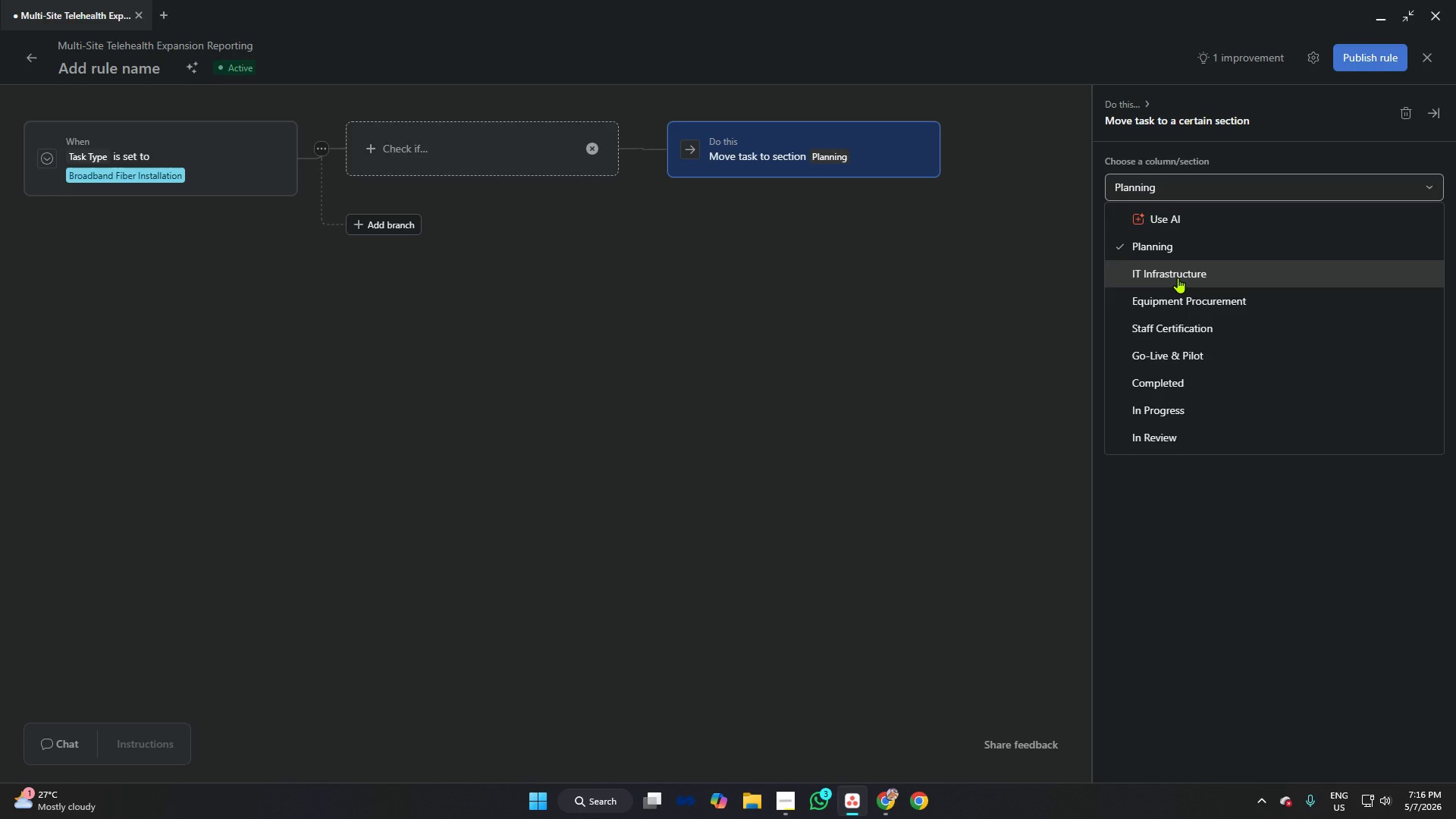 
wait(13.53)
 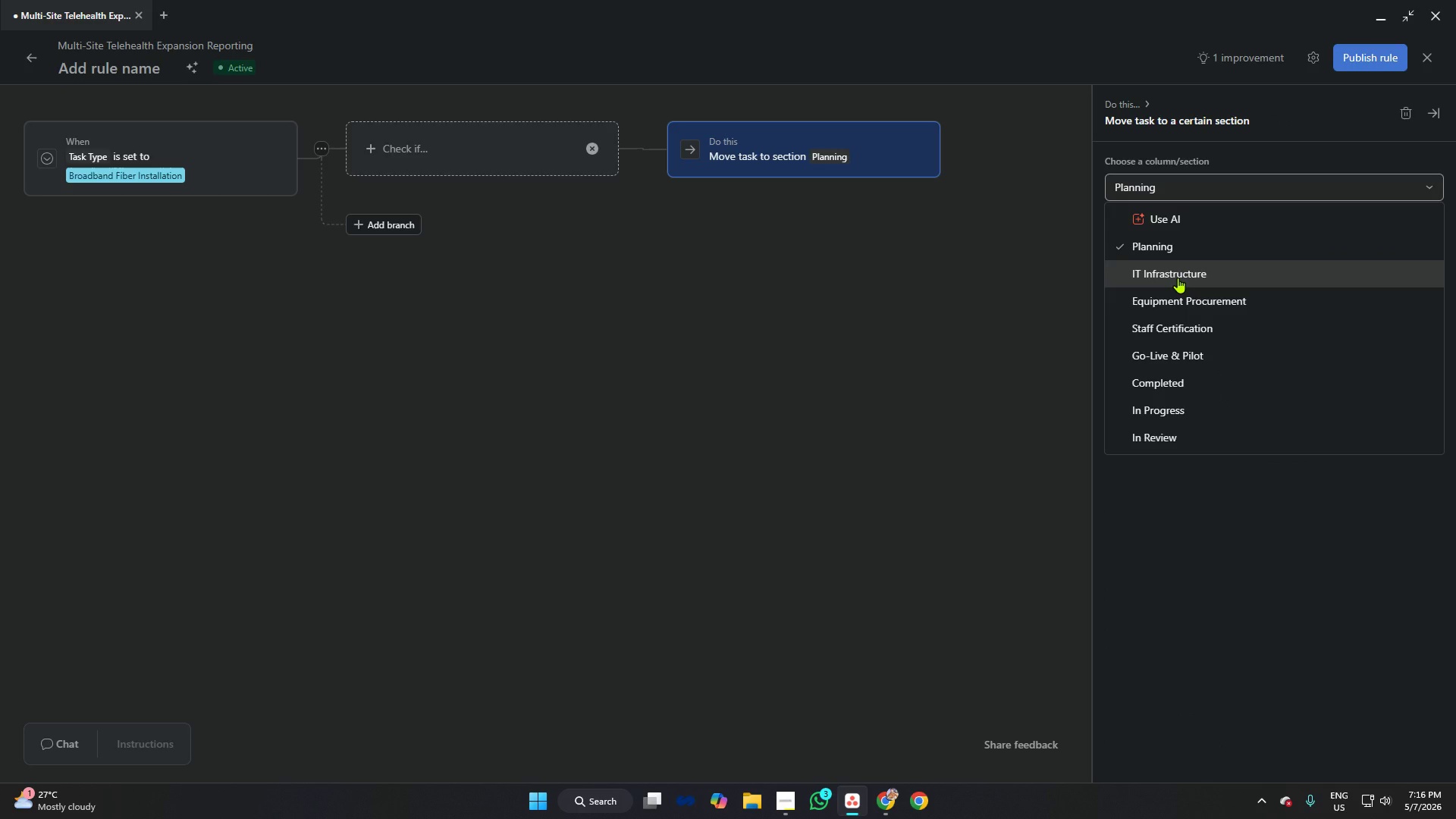 
left_click([1178, 278])
 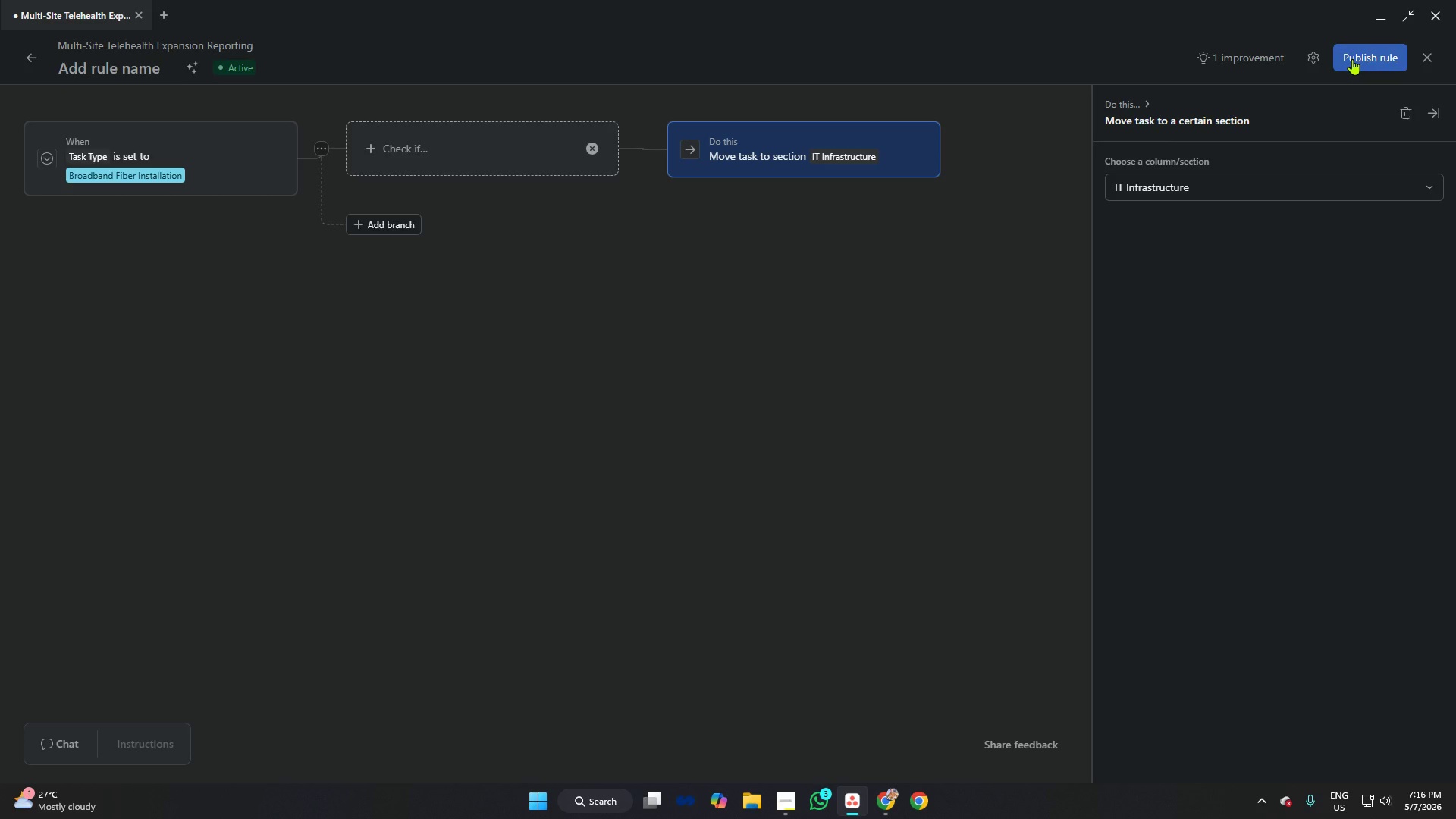 
wait(6.05)
 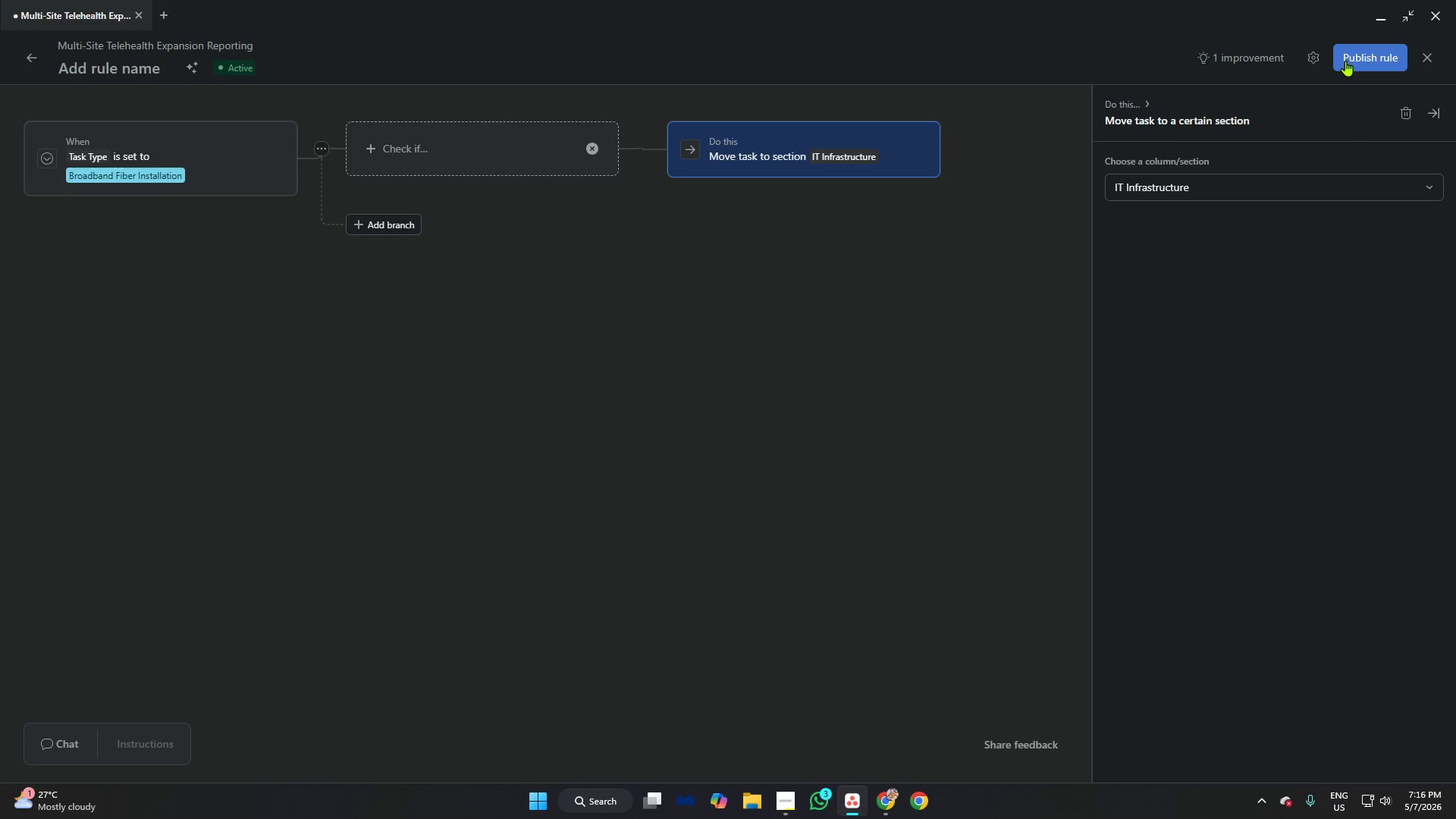 
left_click([1352, 59])
 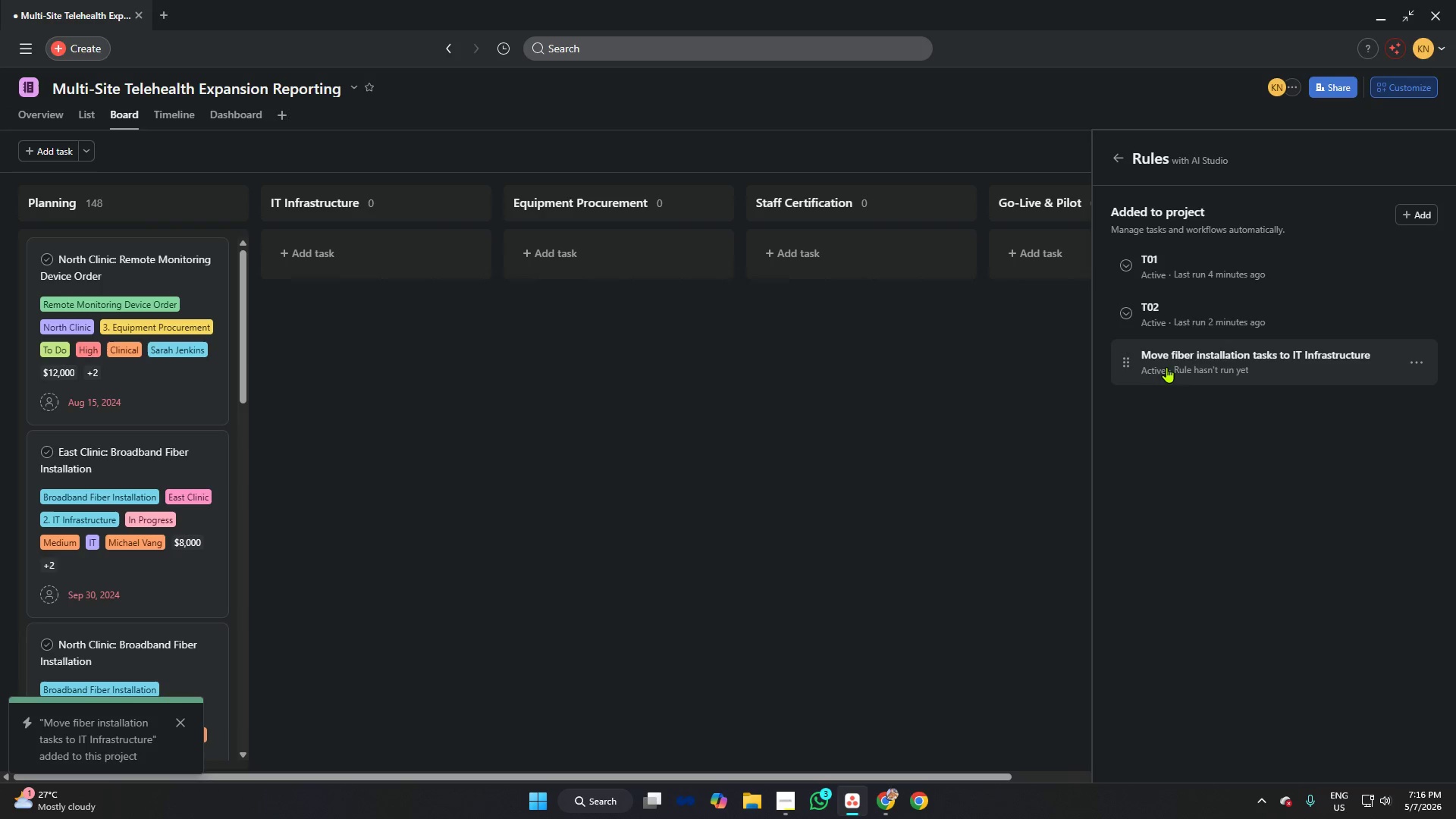 
wait(7.11)
 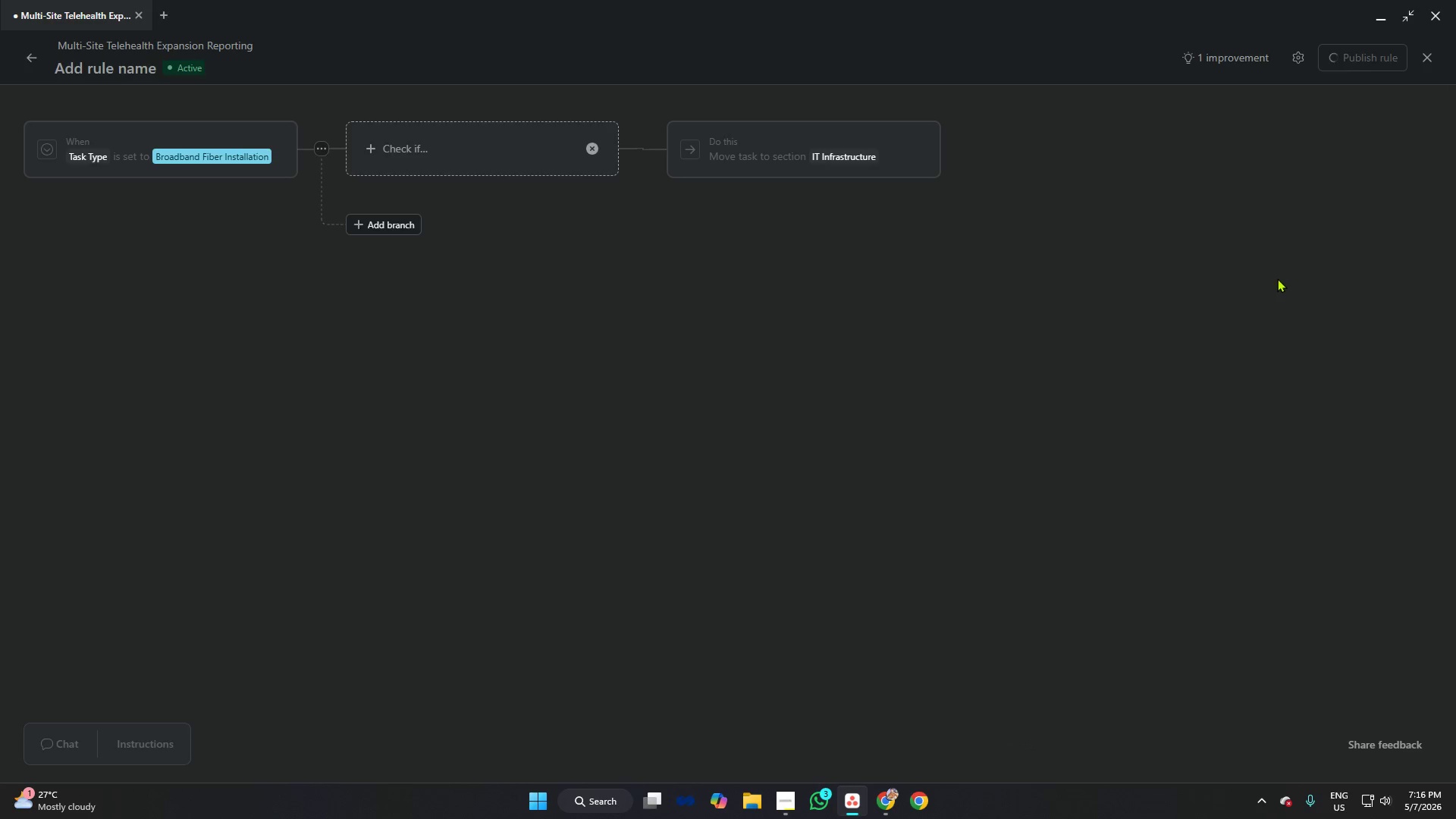 
left_click([1288, 346])
 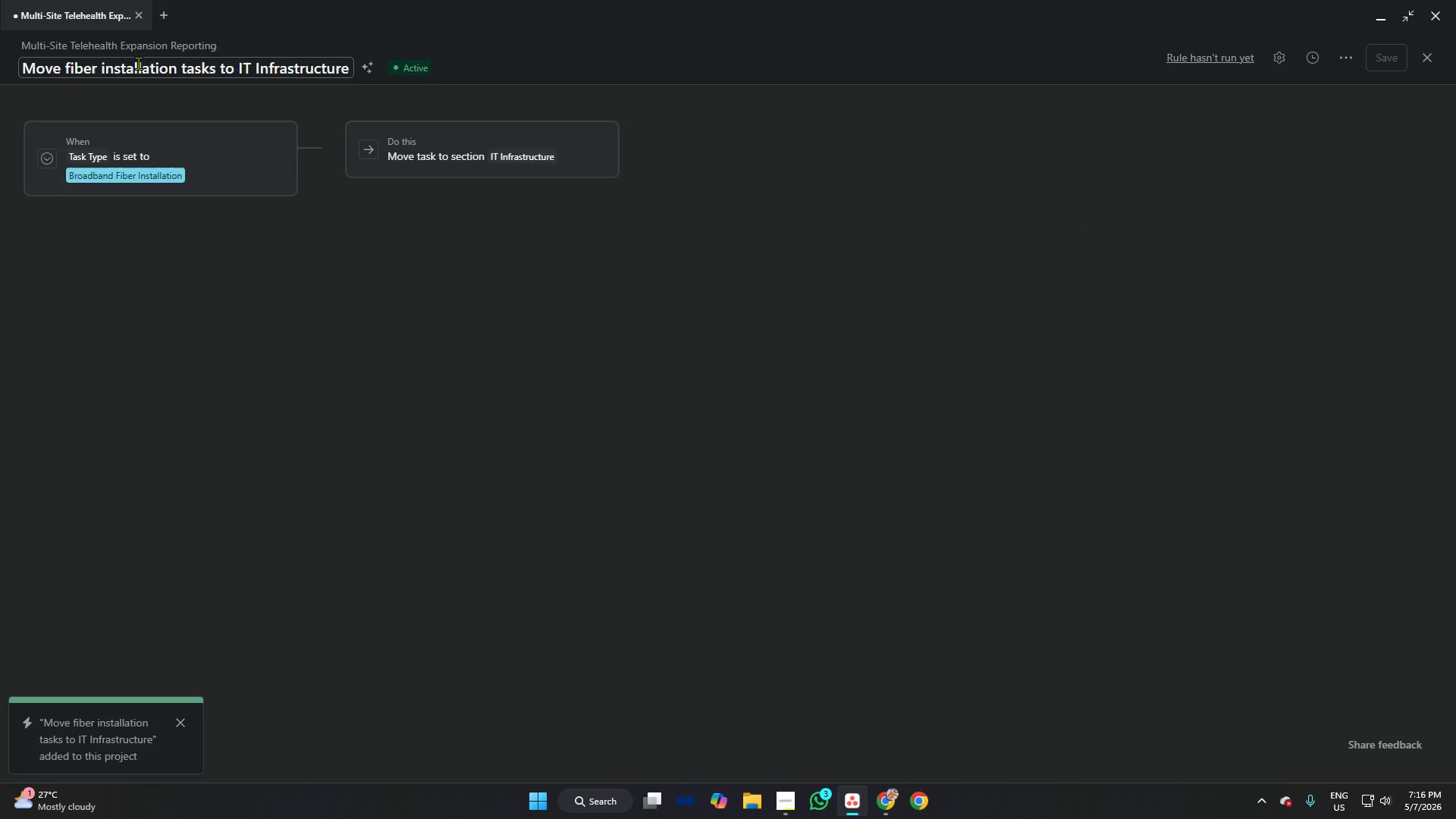 
left_click([136, 71])
 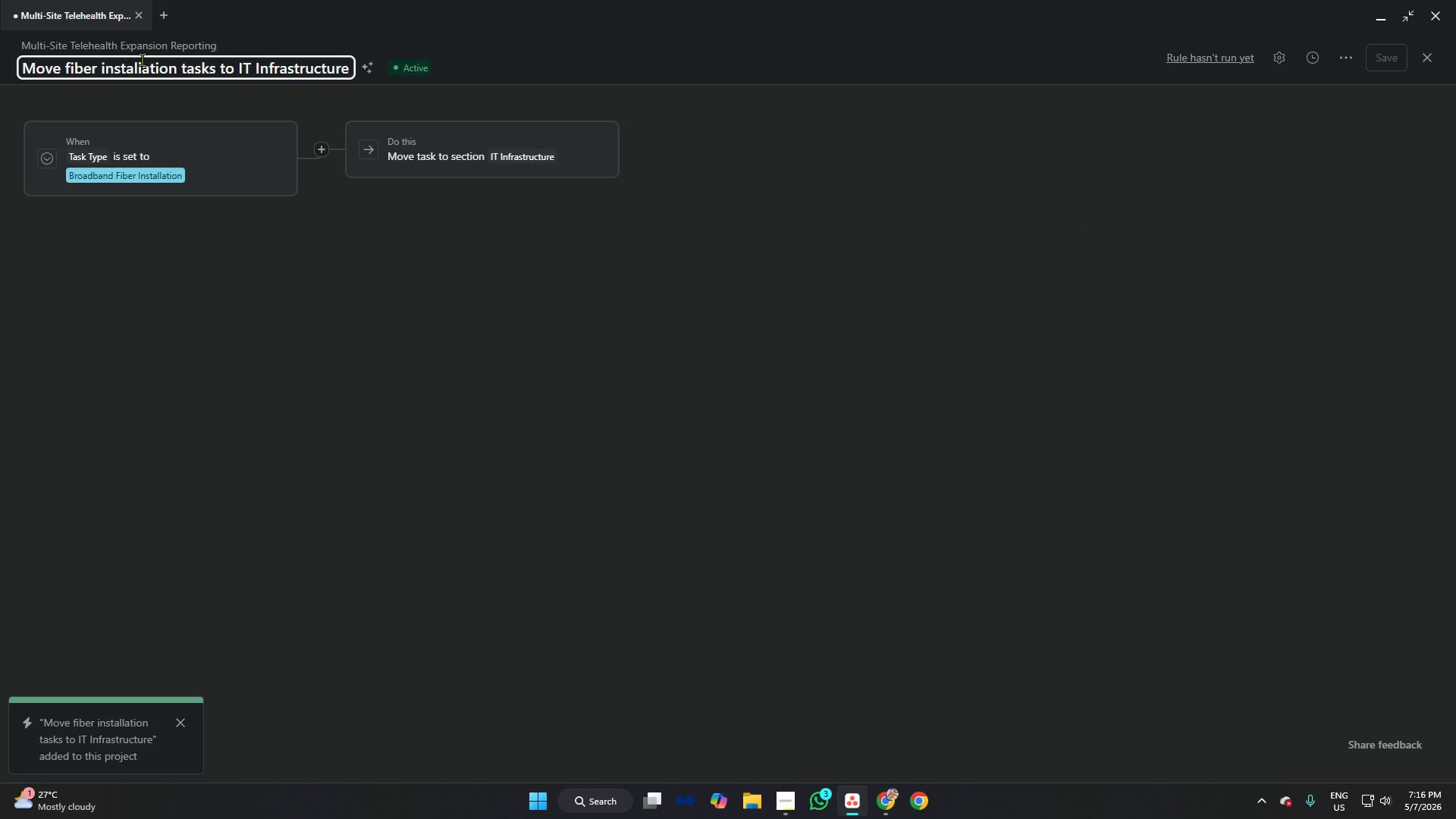 
key(Control+A)
 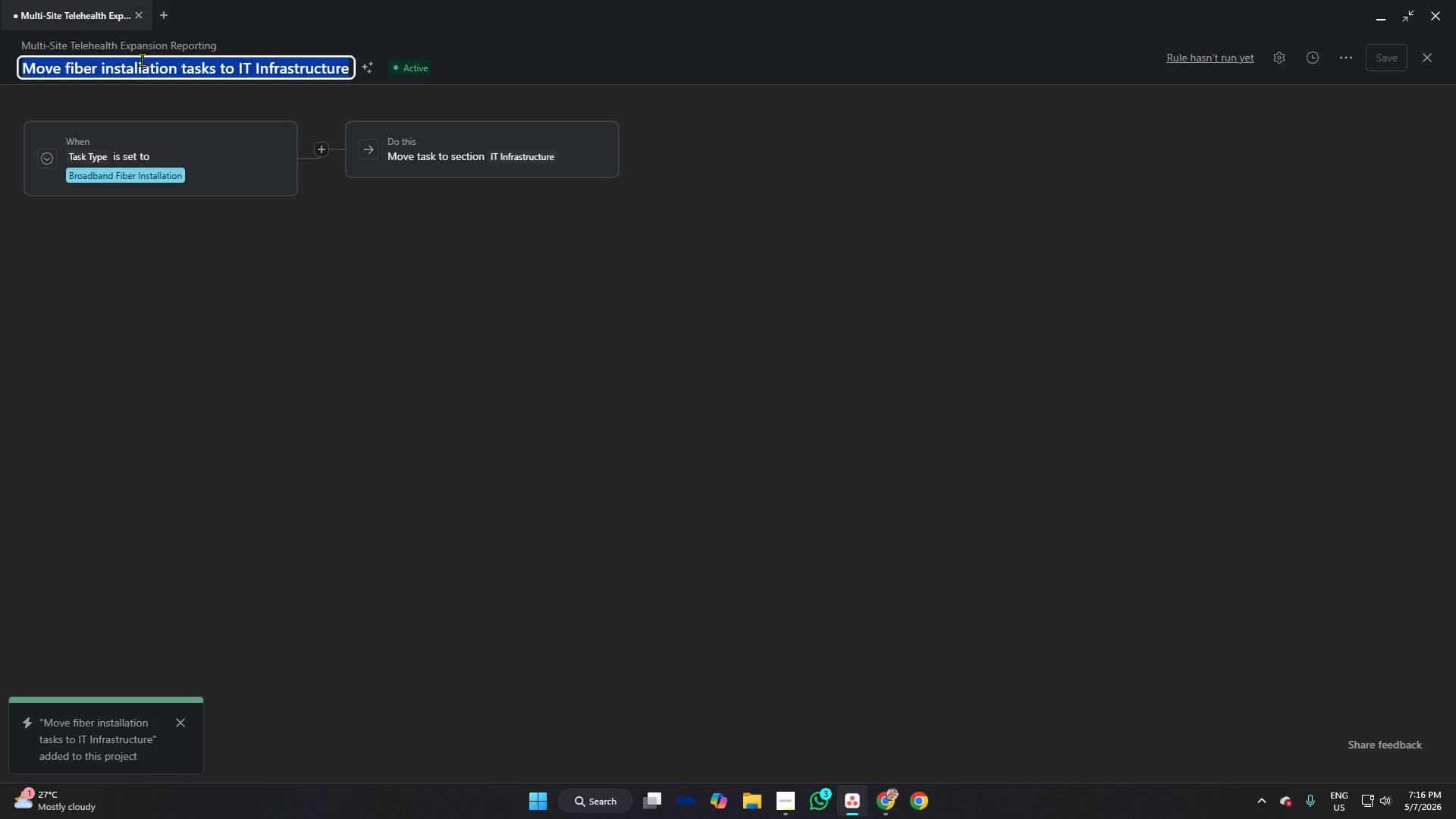 
key(Backspace)
type(T03)
 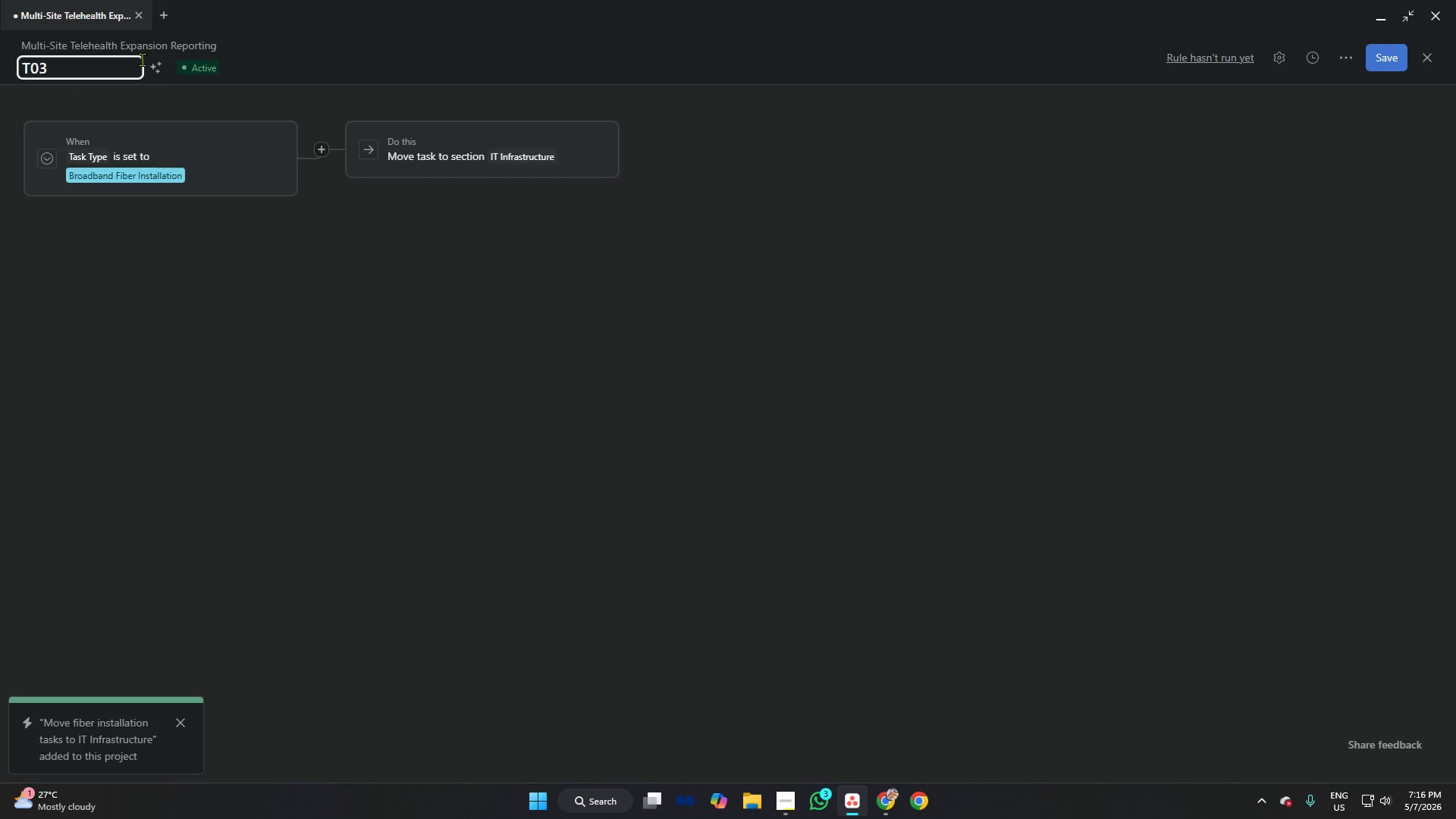 
left_click([1392, 61])
 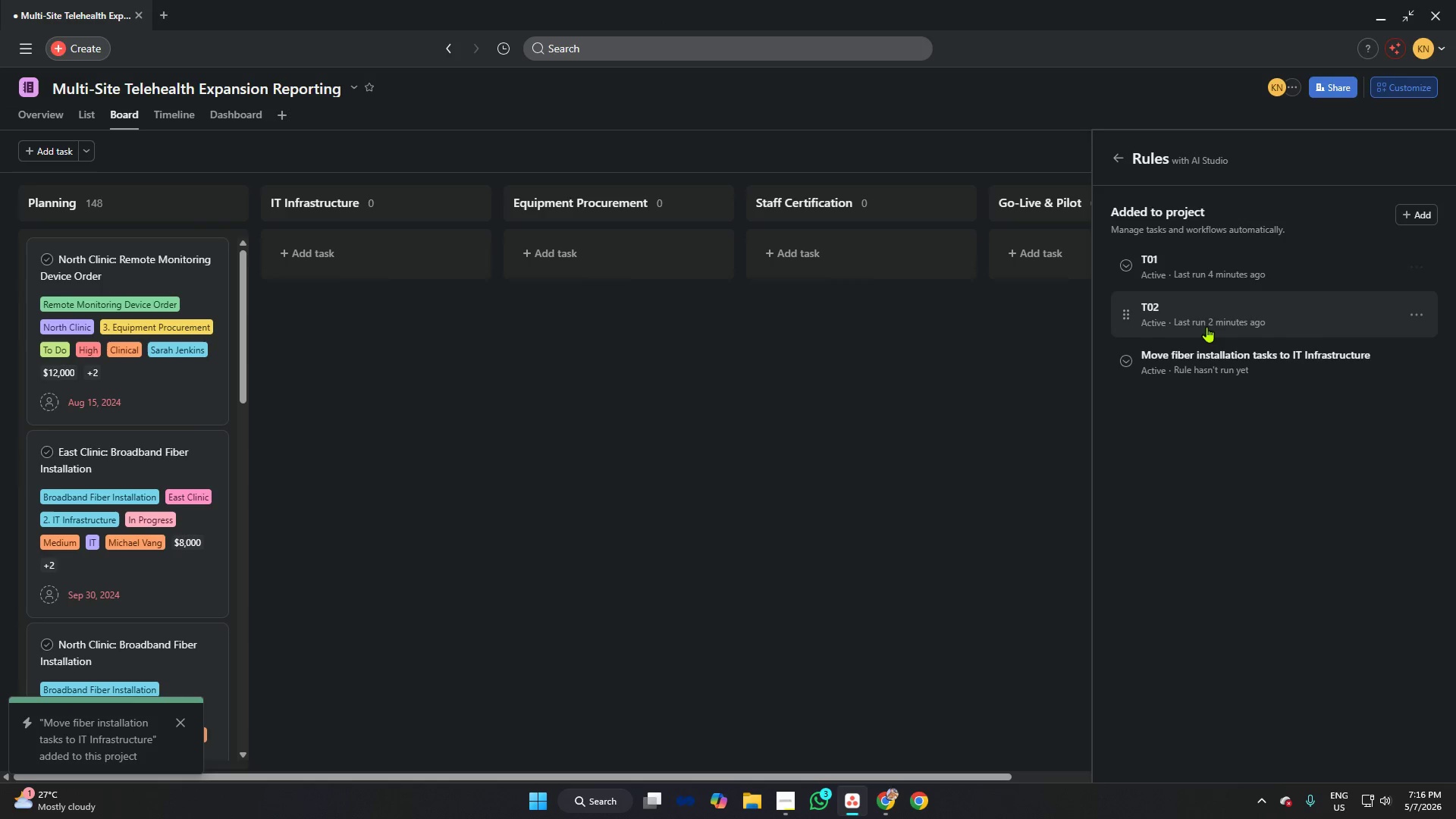 
left_click([1205, 327])
 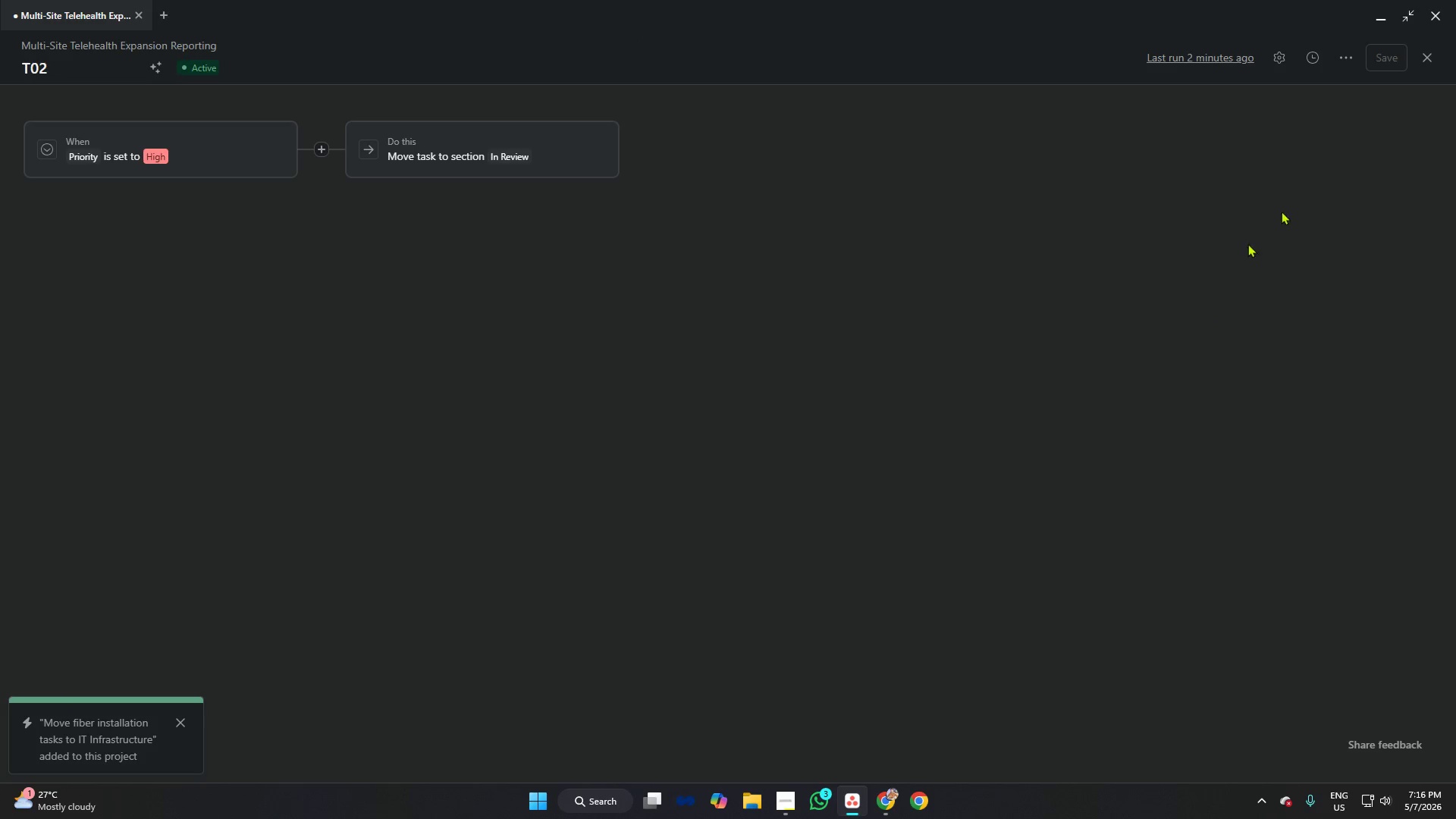 
mouse_move([1420, 58])
 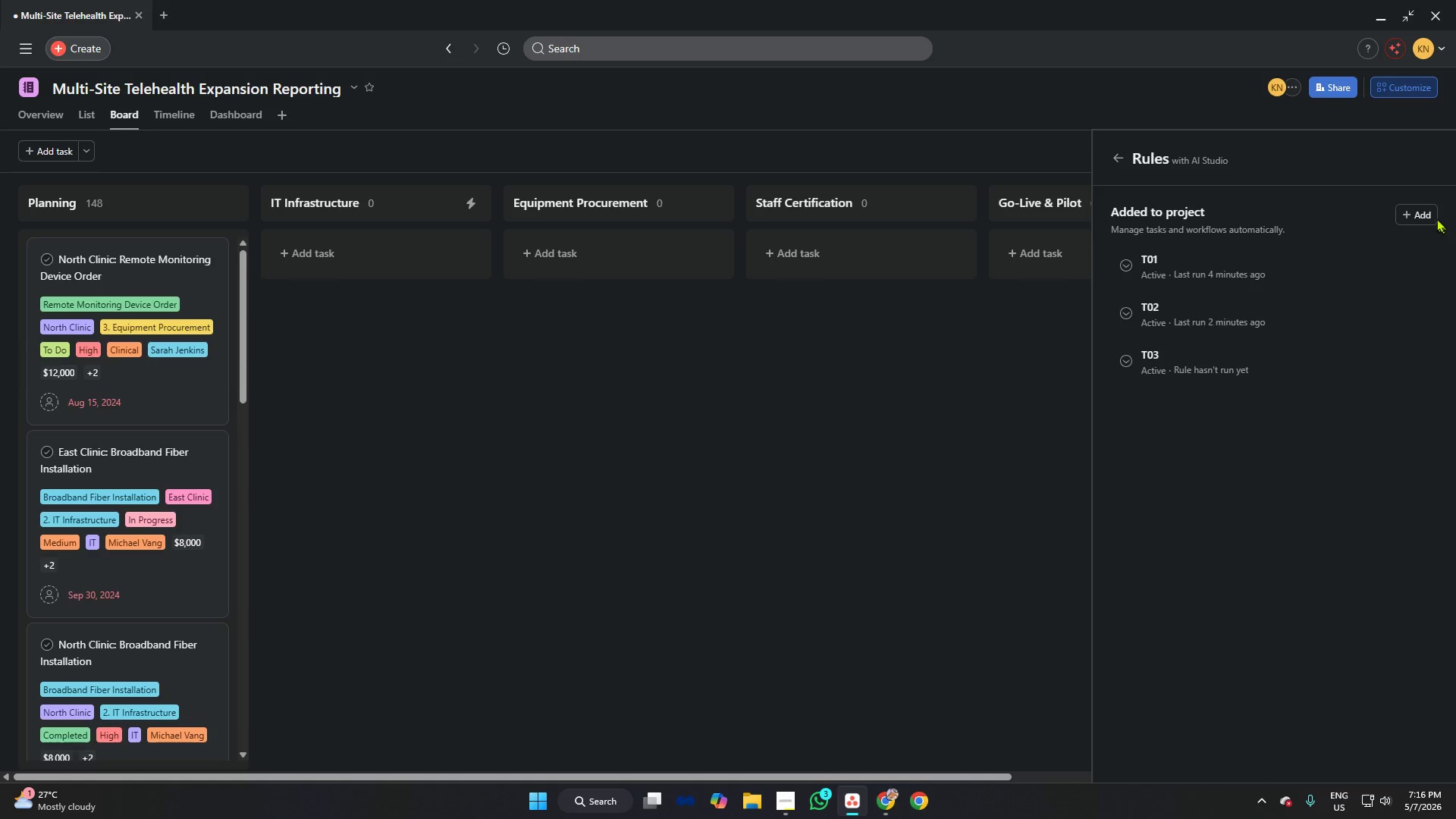 
left_click([1428, 212])
 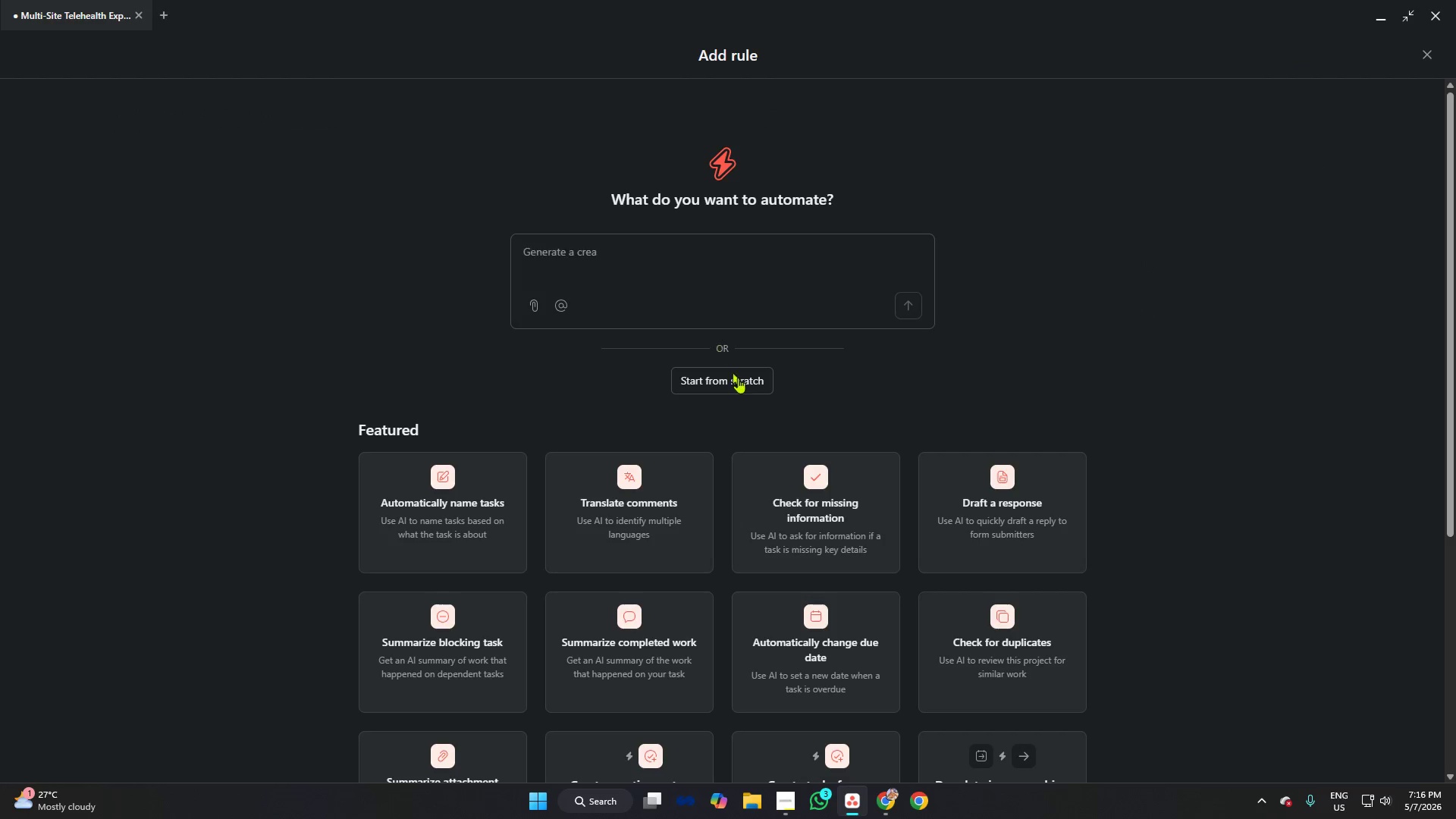 
left_click([743, 383])
 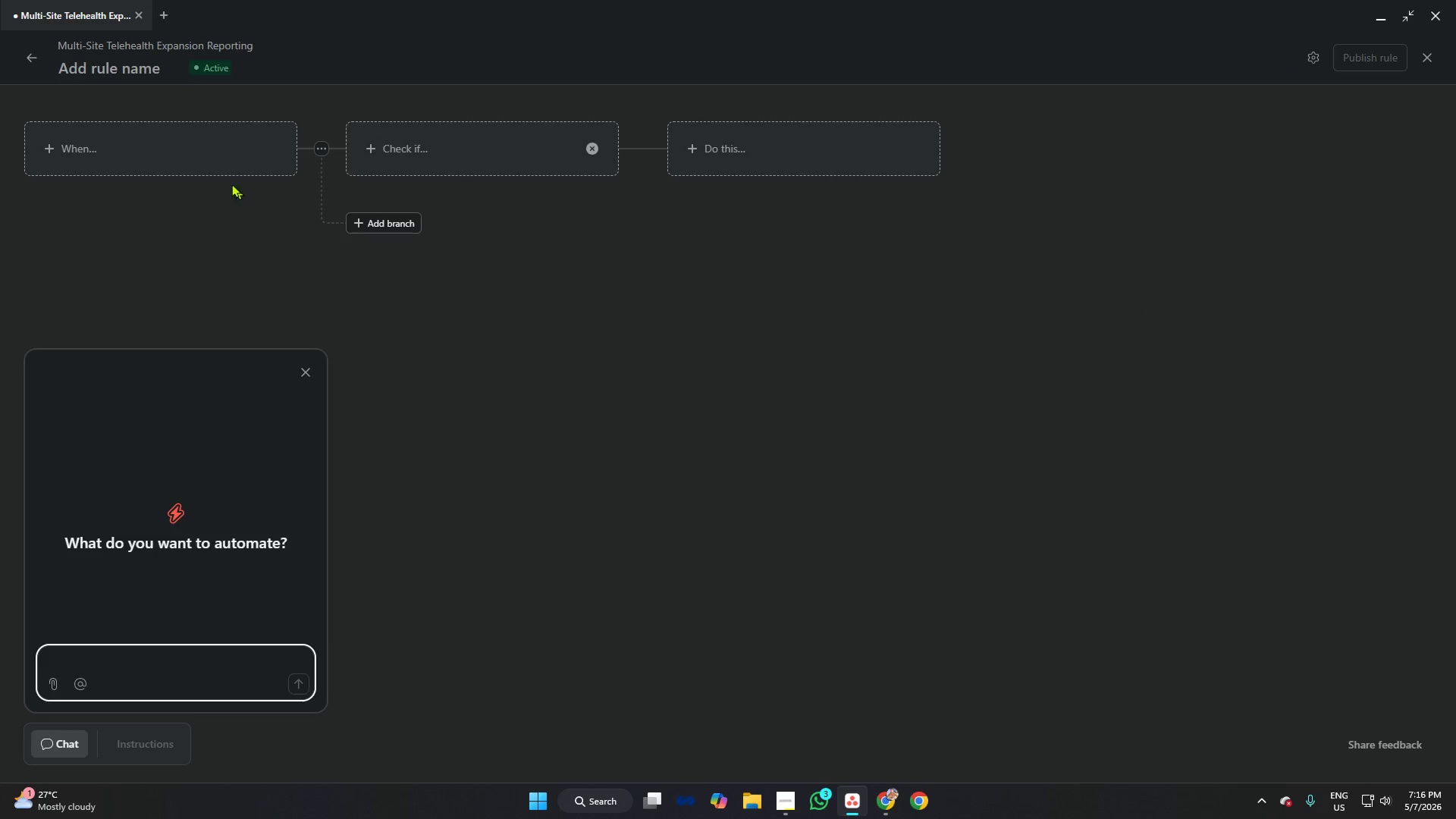 
left_click([214, 163])
 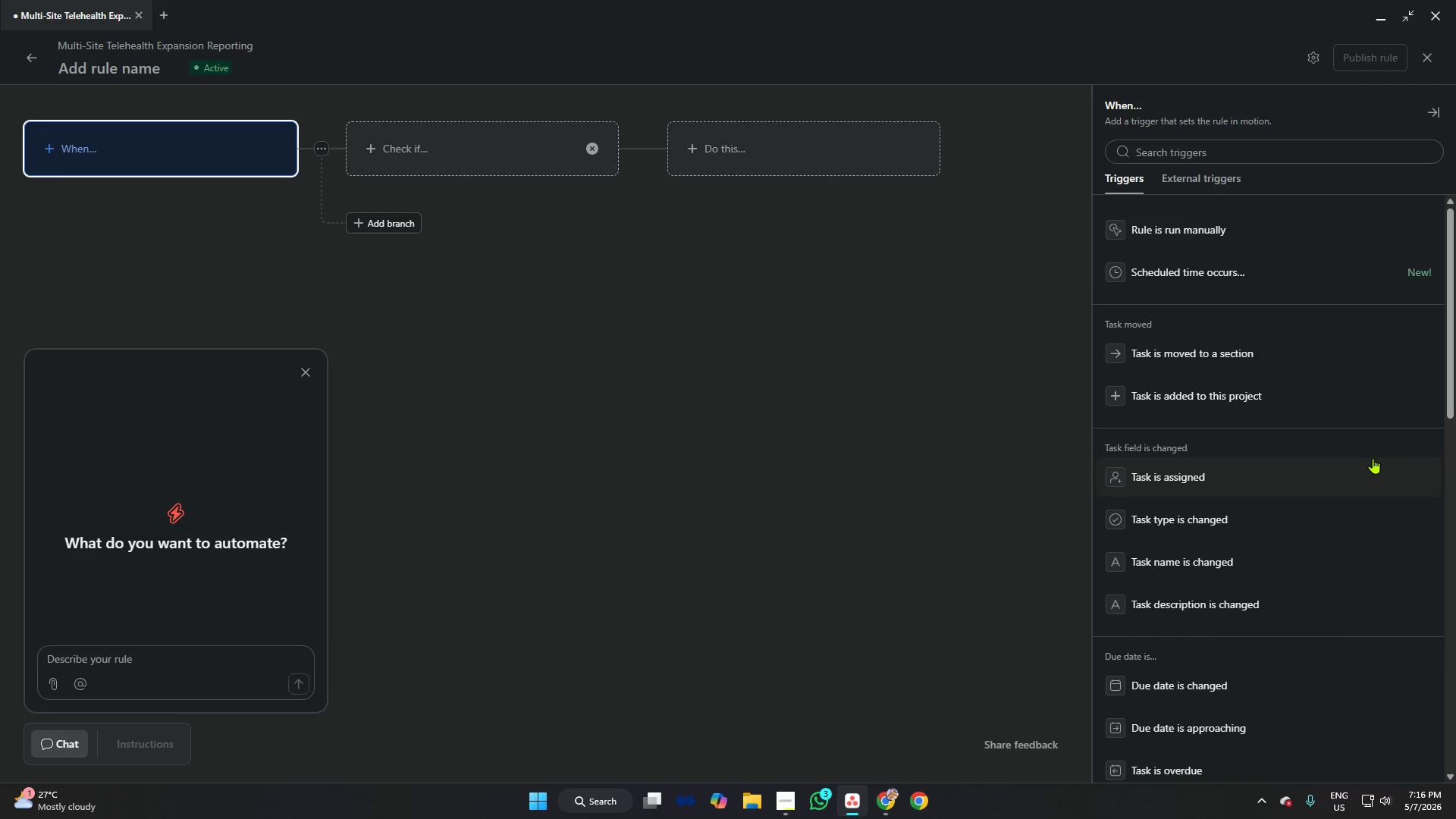 
scroll: coordinate [1312, 449], scroll_direction: down, amount: 12.0
 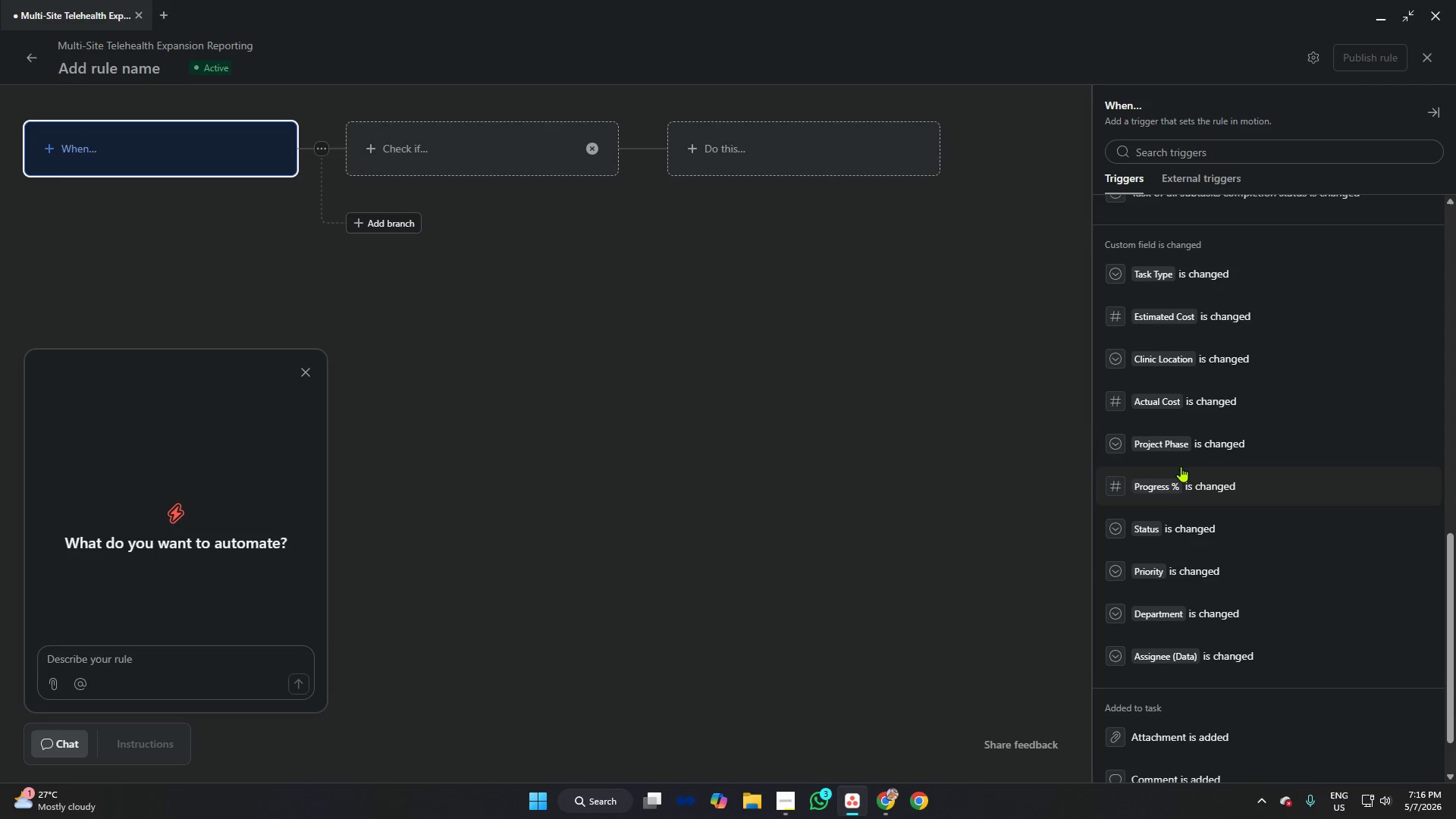 
left_click([1169, 482])
 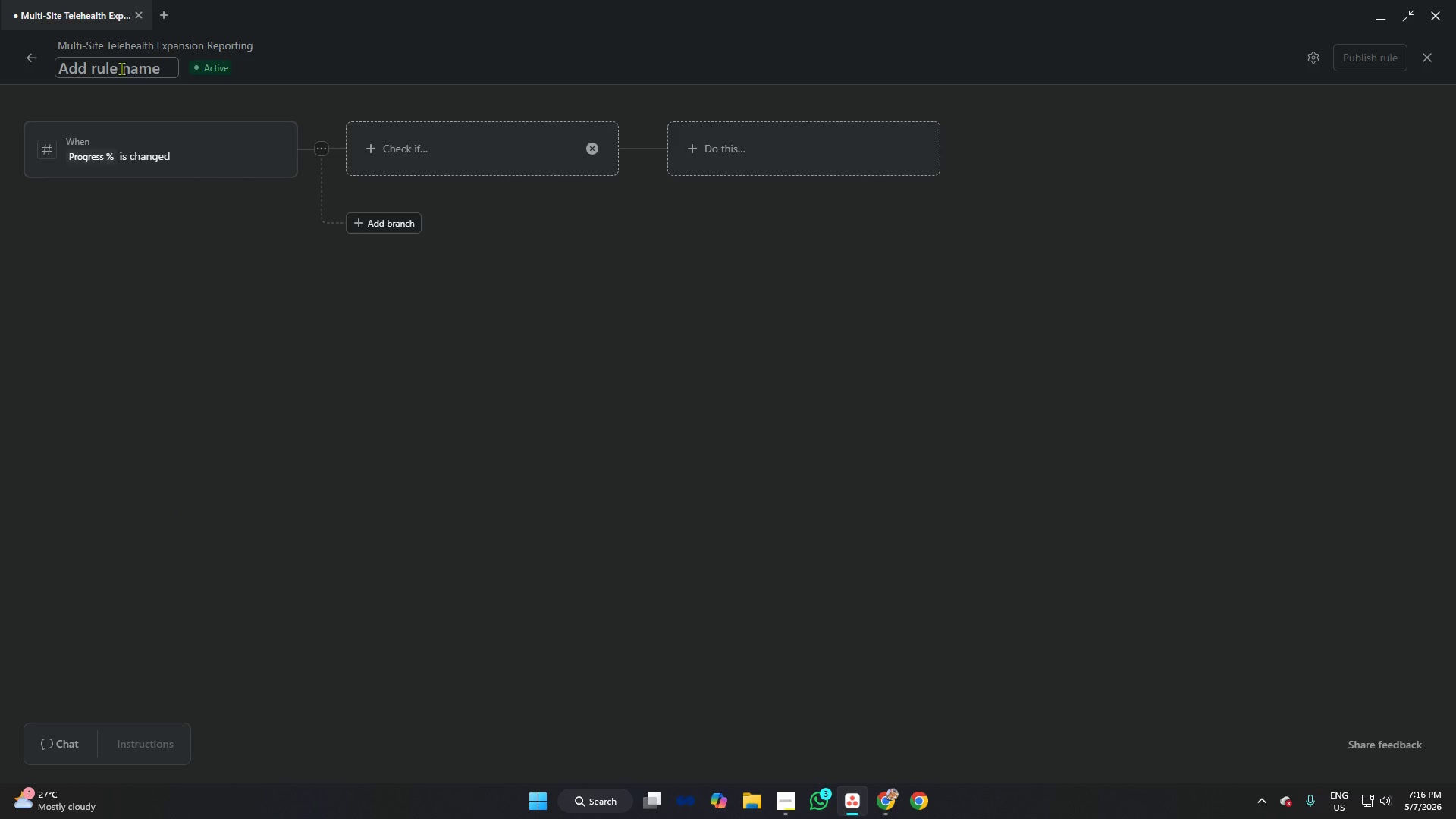 
wait(5.31)
 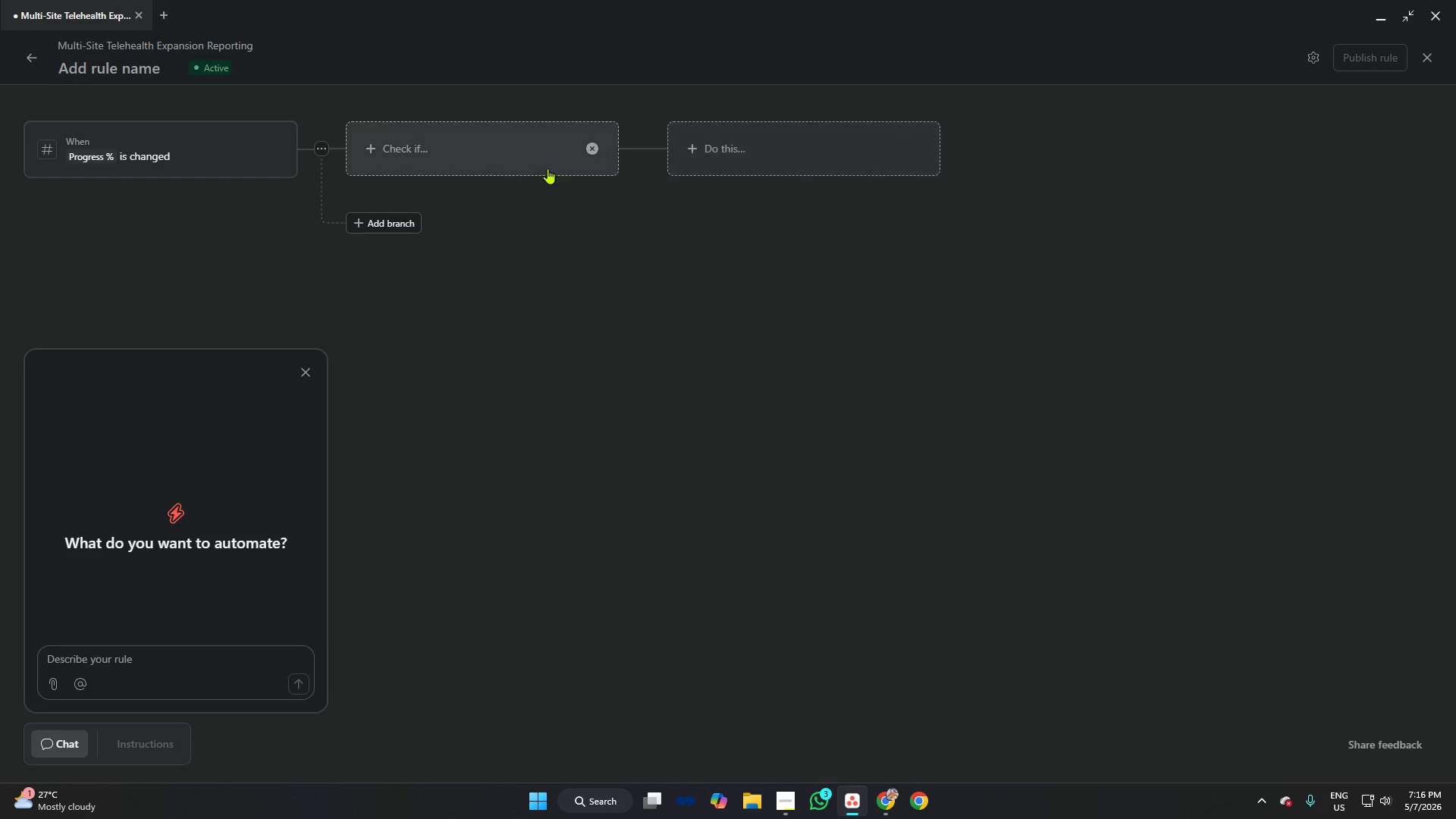 
type(T04)
 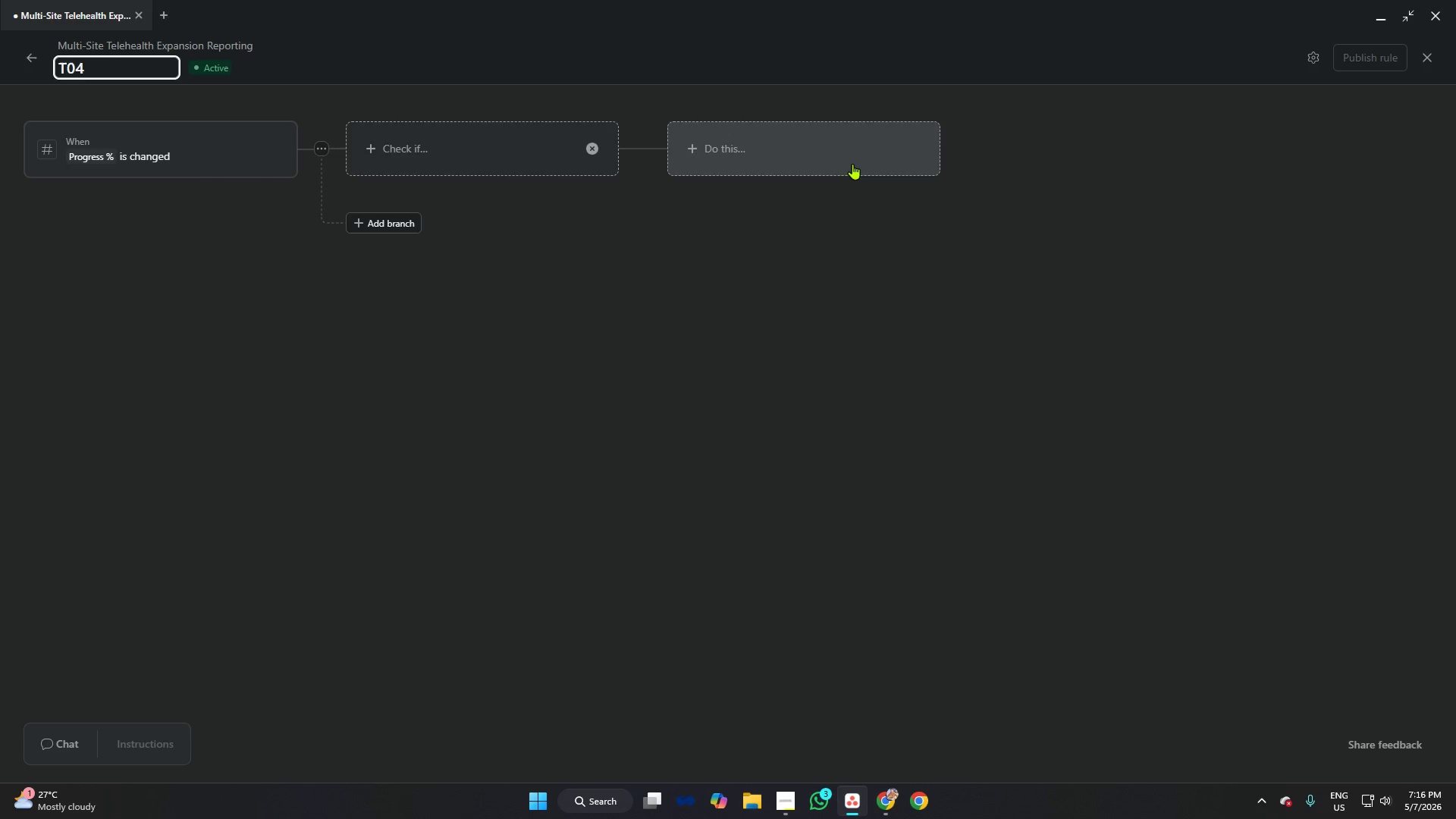 
left_click([792, 168])
 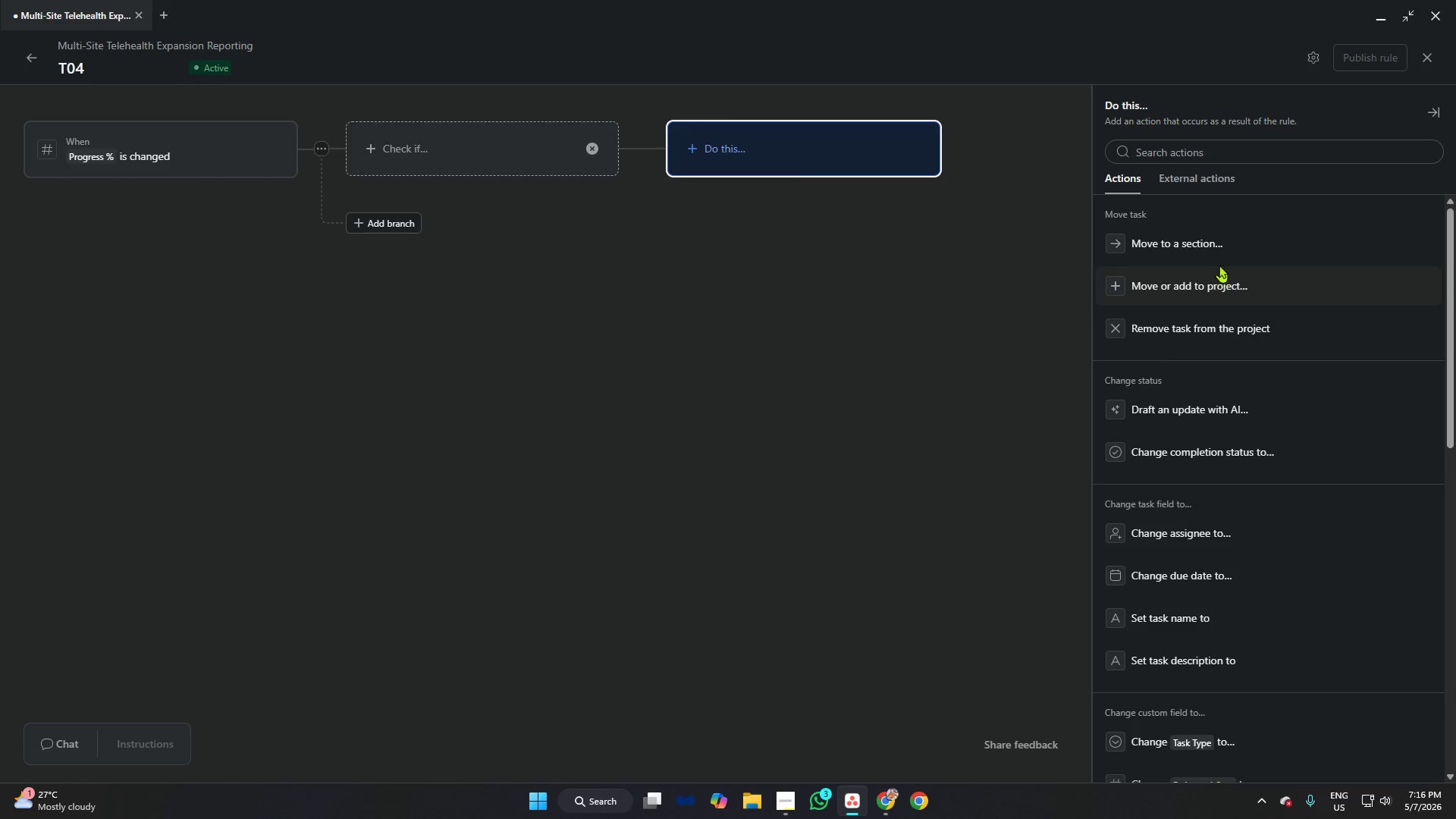 
left_click([1207, 247])
 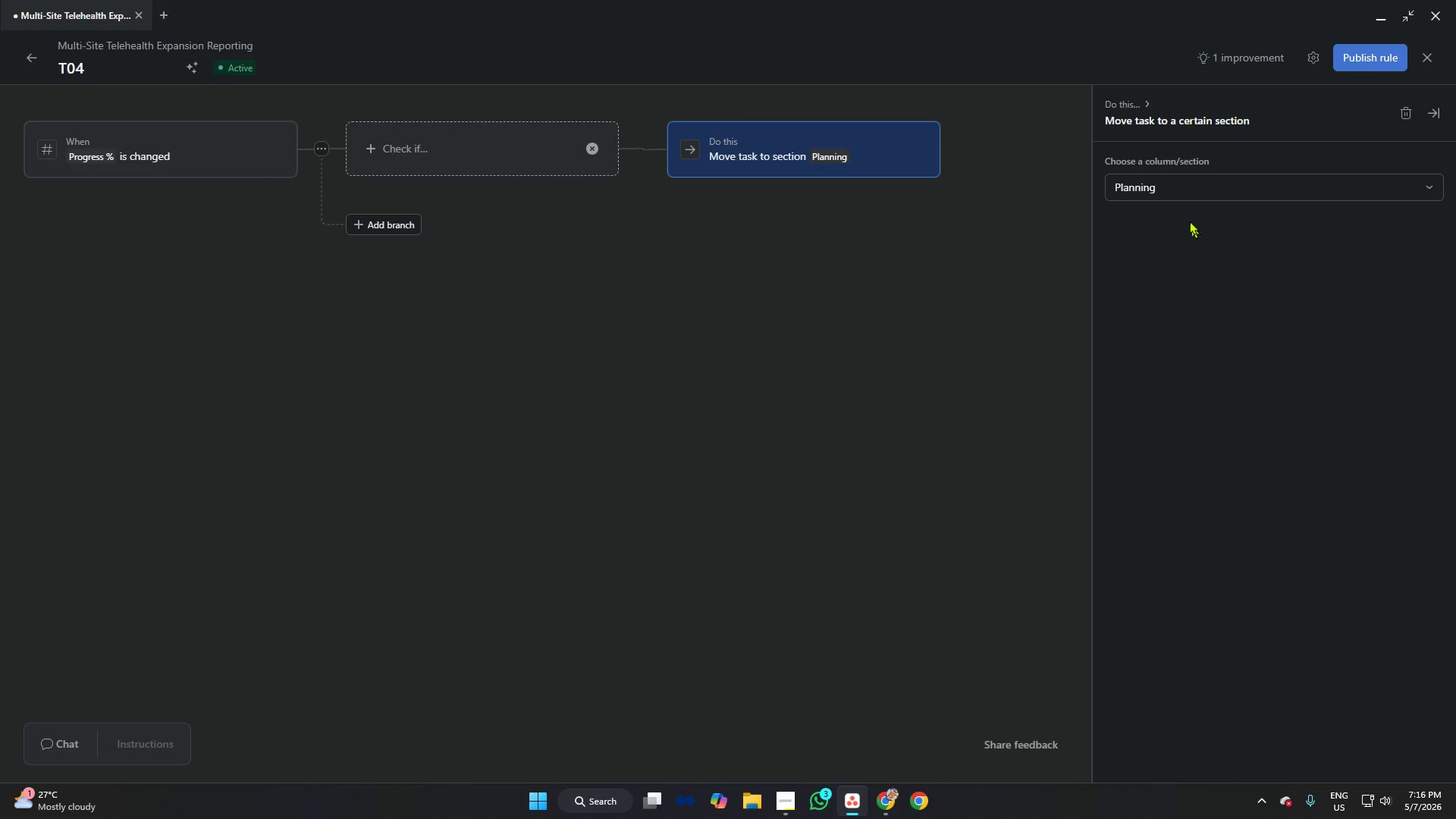 
left_click([1179, 172])
 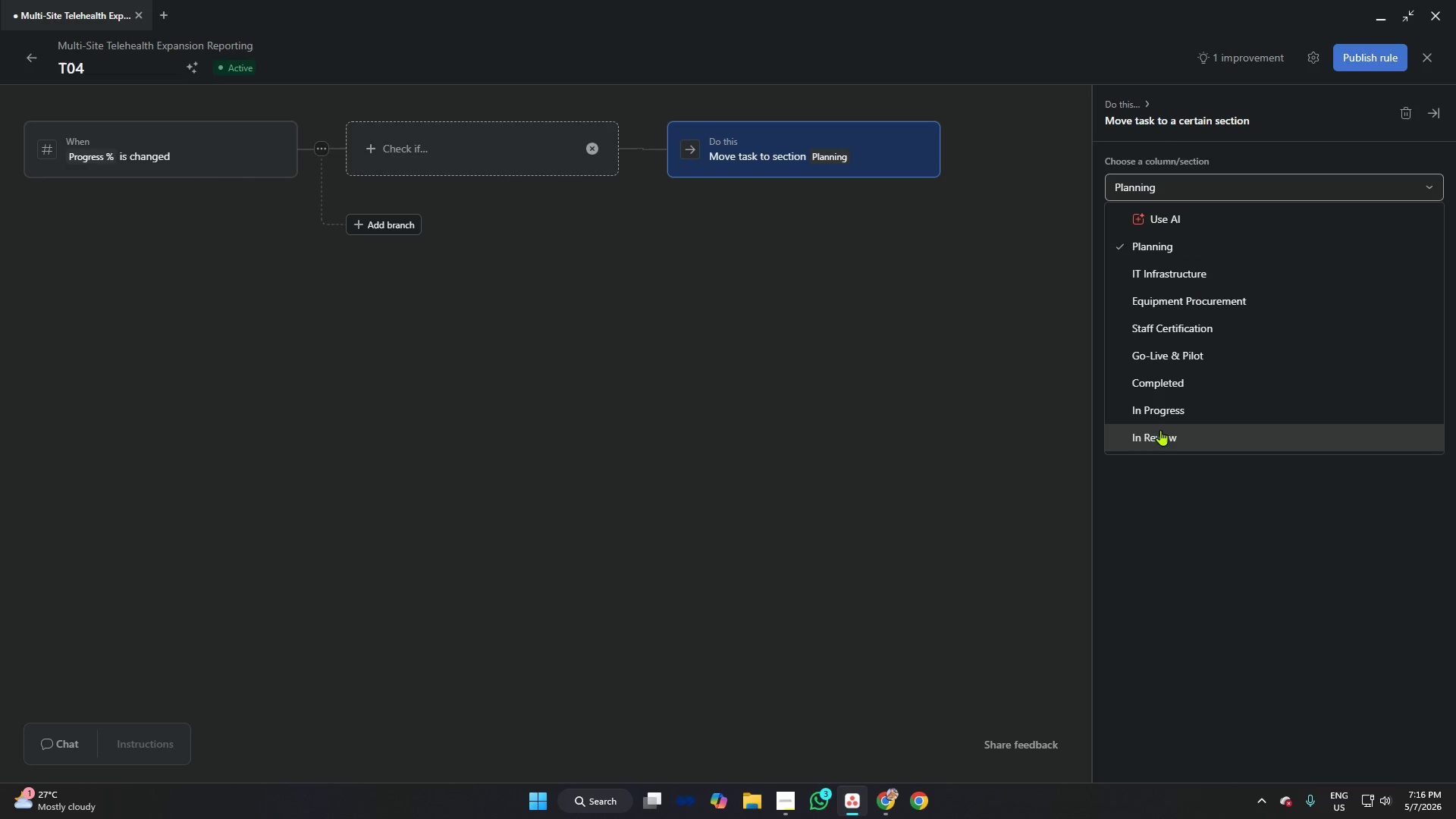 
wait(7.16)
 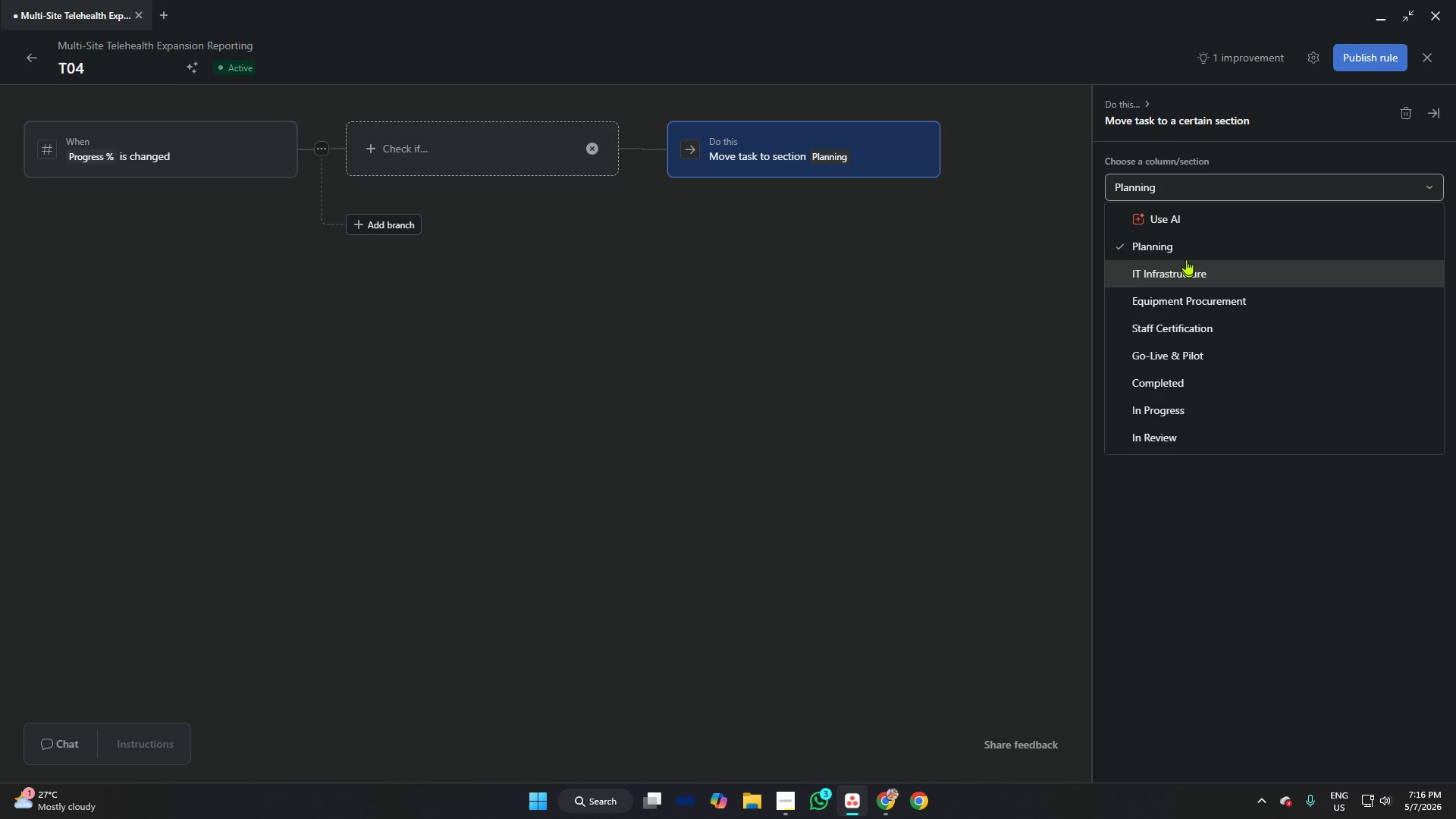 
left_click([278, 145])
 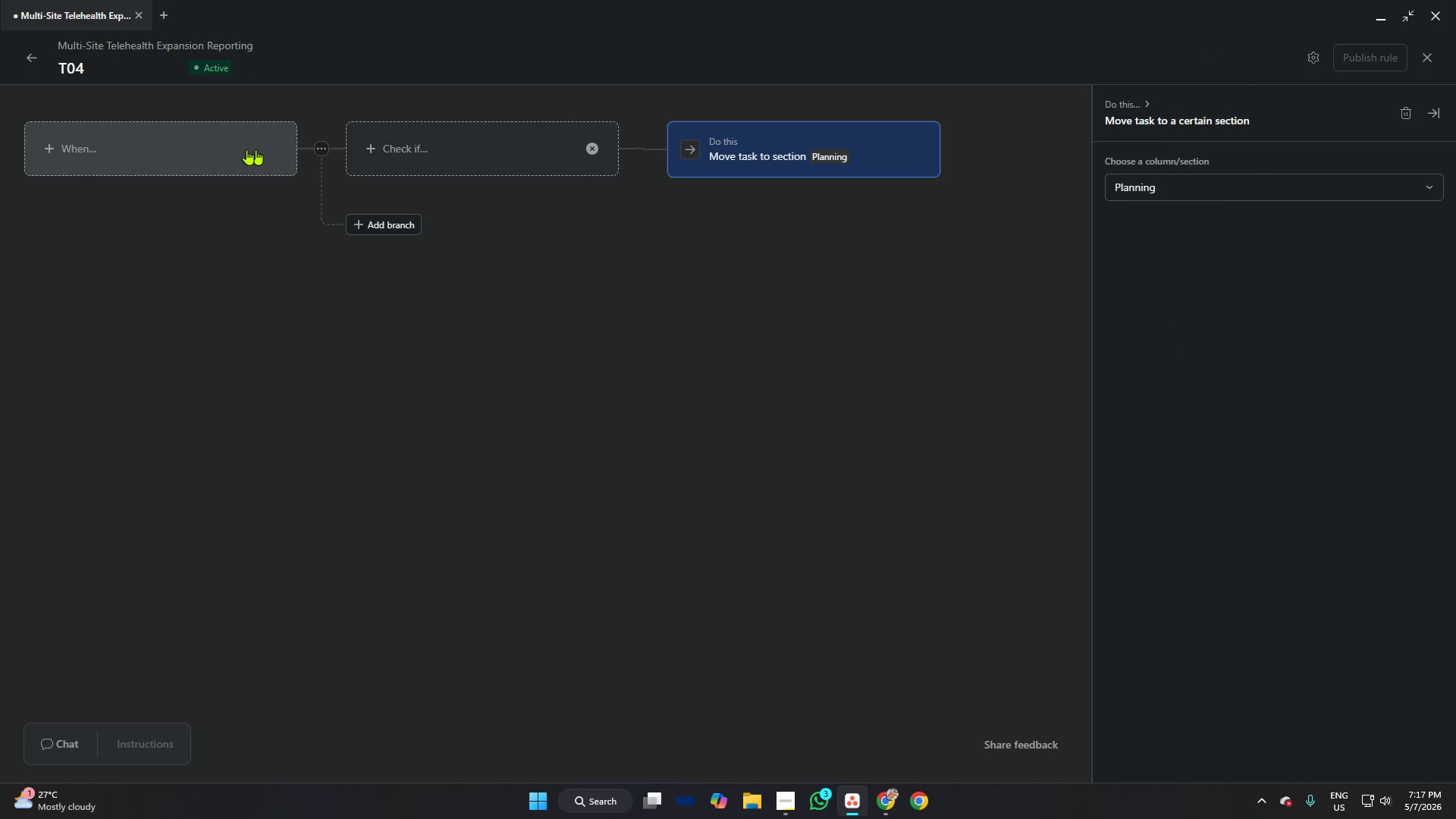 
left_click([233, 149])
 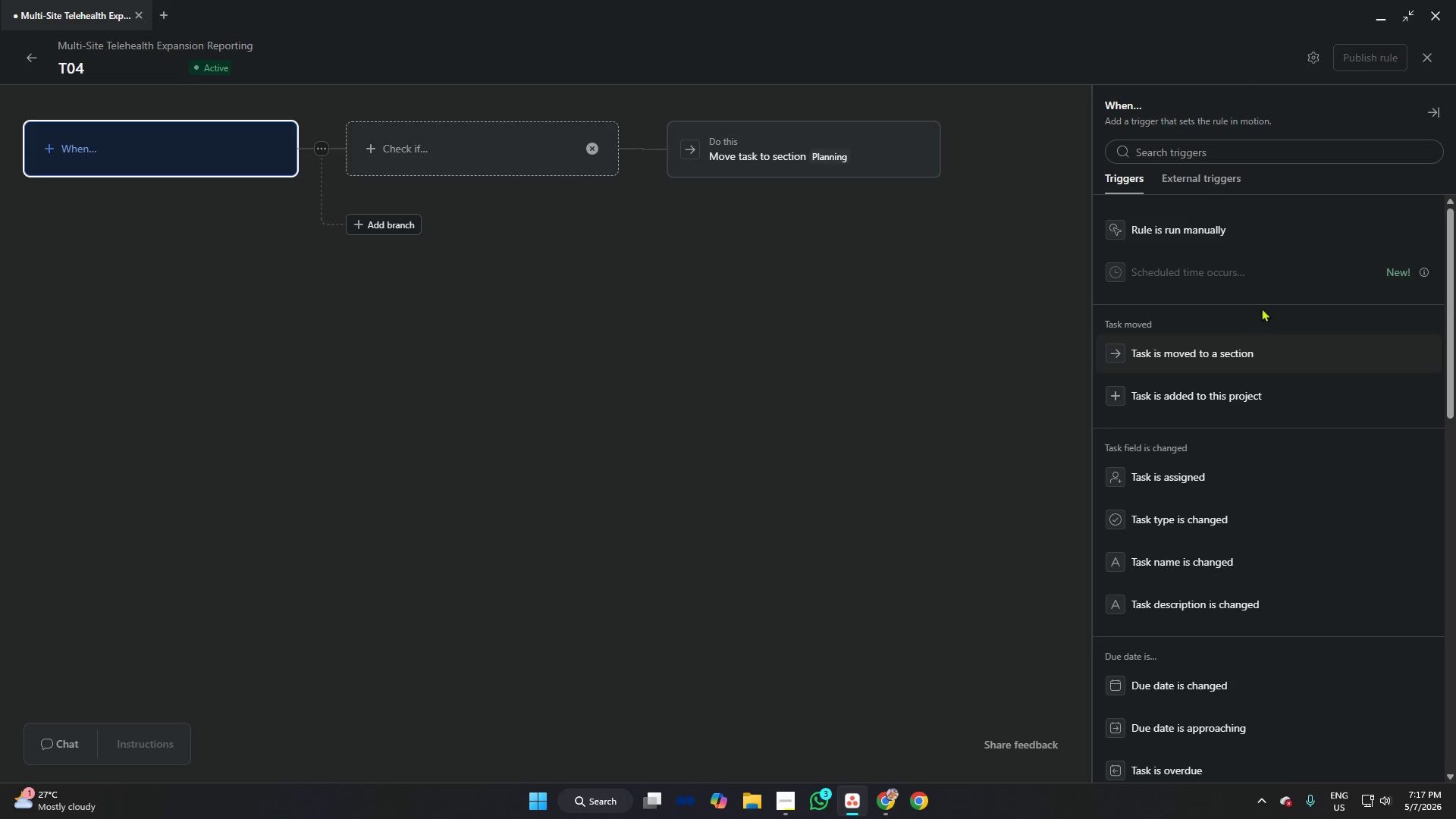 
scroll: coordinate [1241, 321], scroll_direction: down, amount: 11.0
 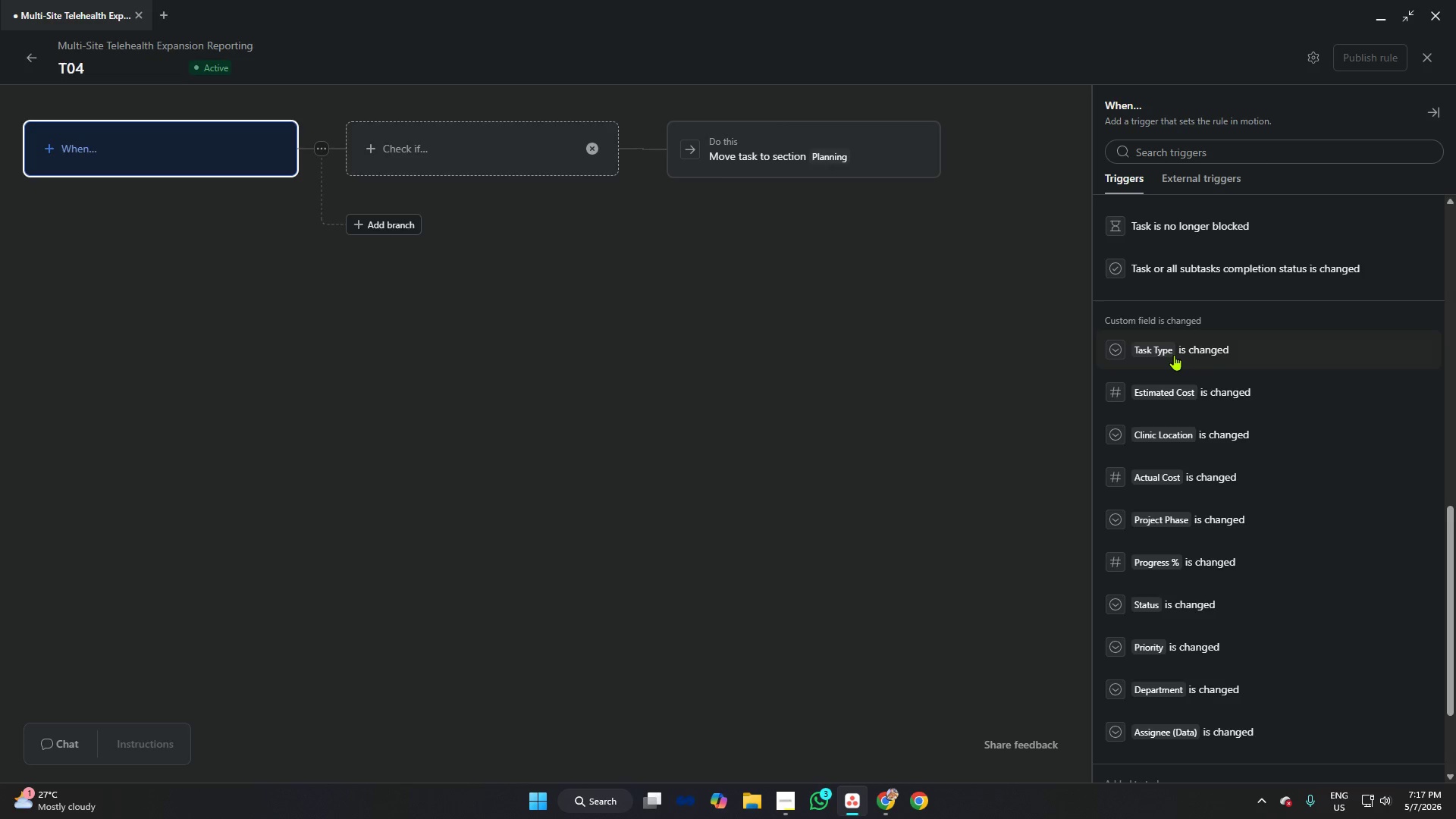 
left_click([1173, 355])
 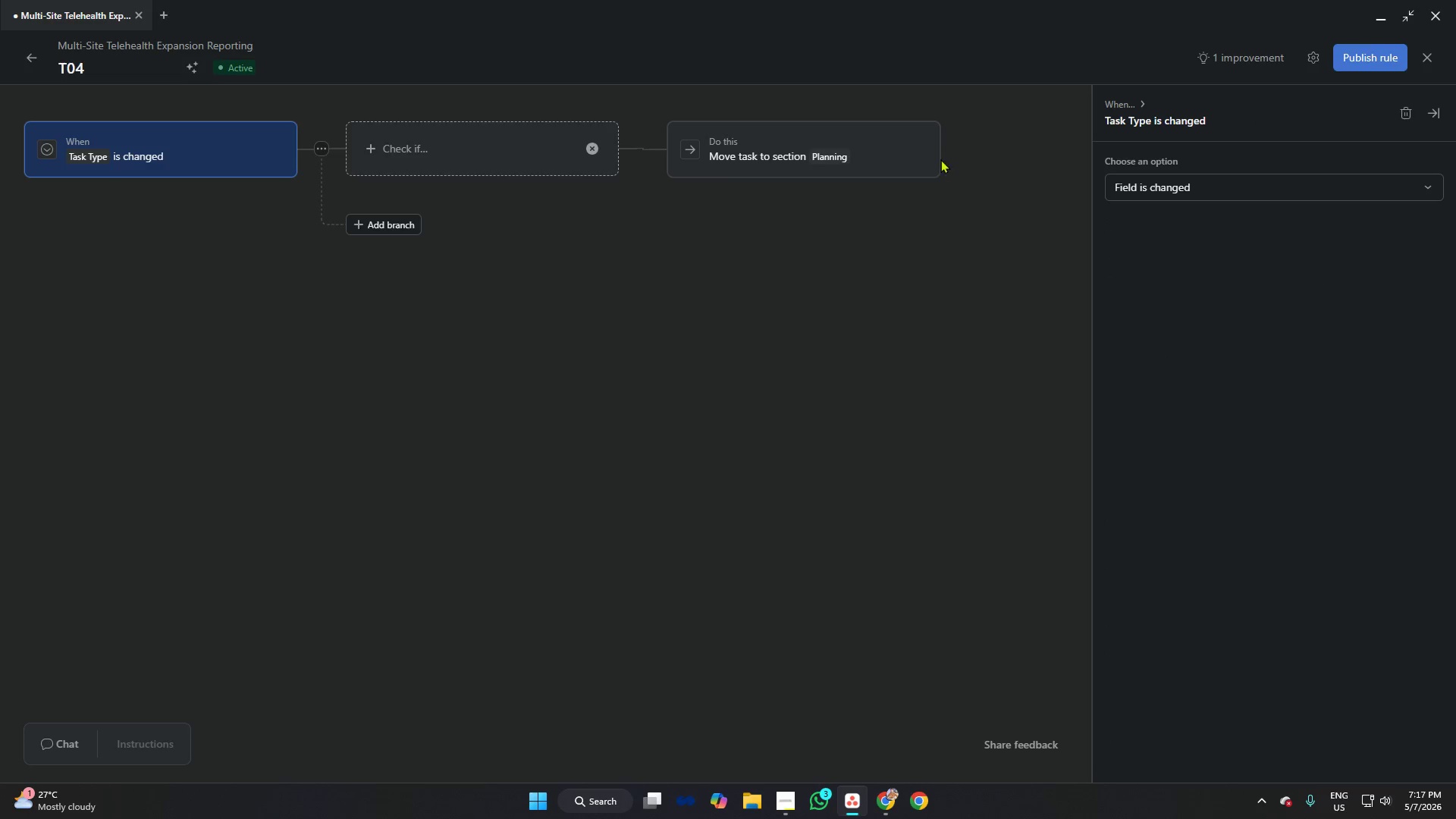 
left_click([908, 146])
 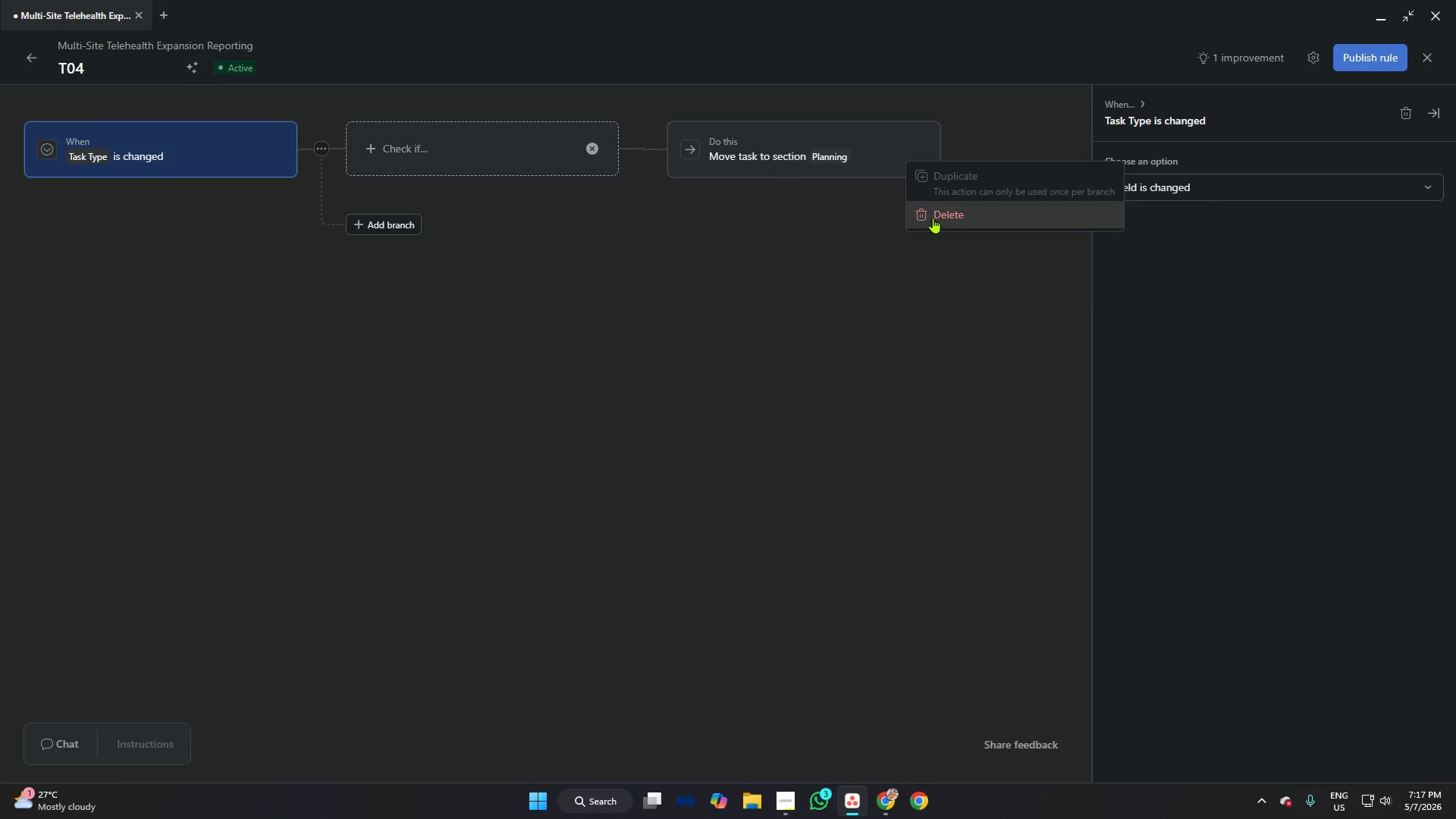 
left_click([933, 218])
 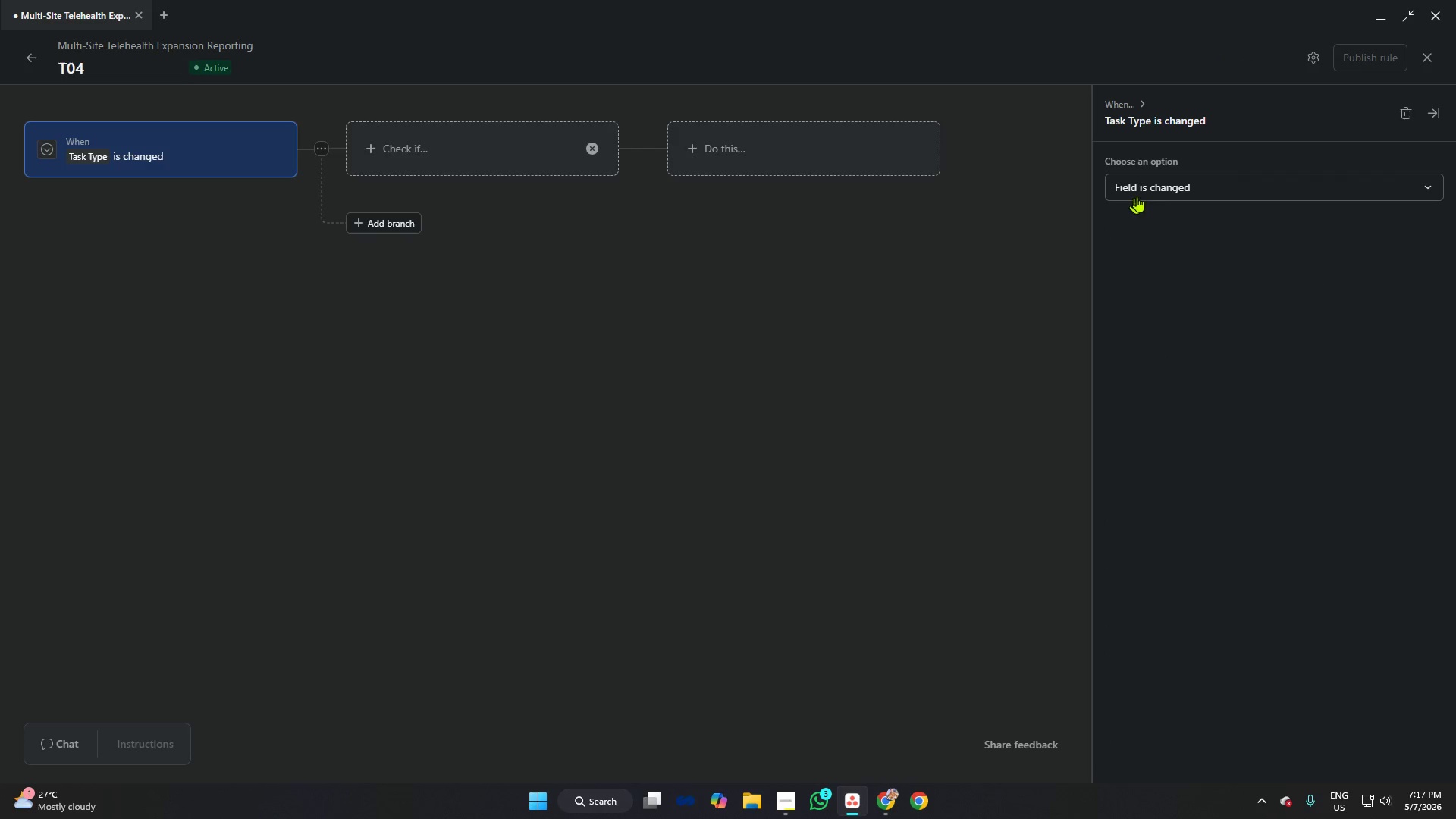 
left_click([1158, 193])
 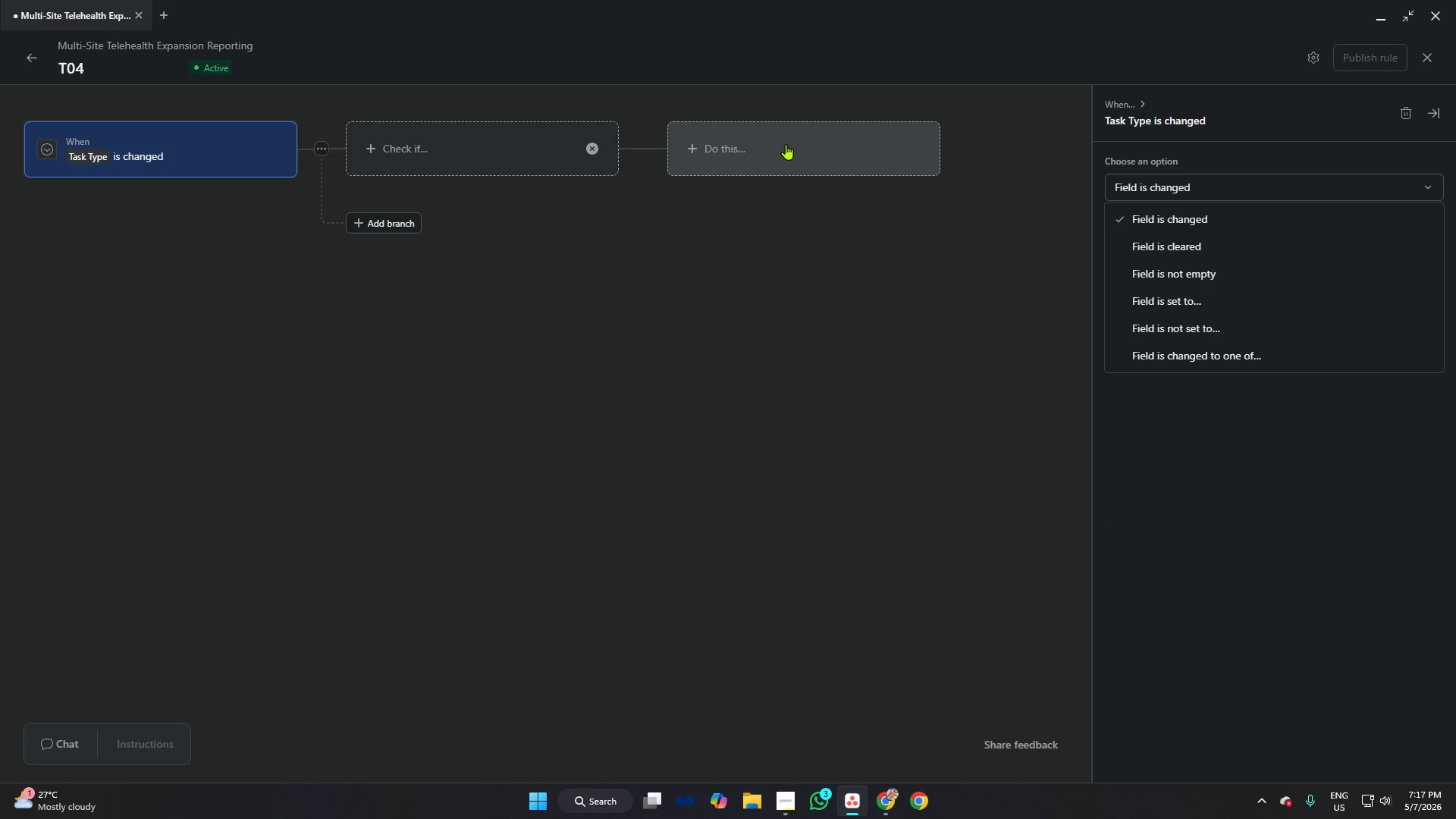 
wait(6.59)
 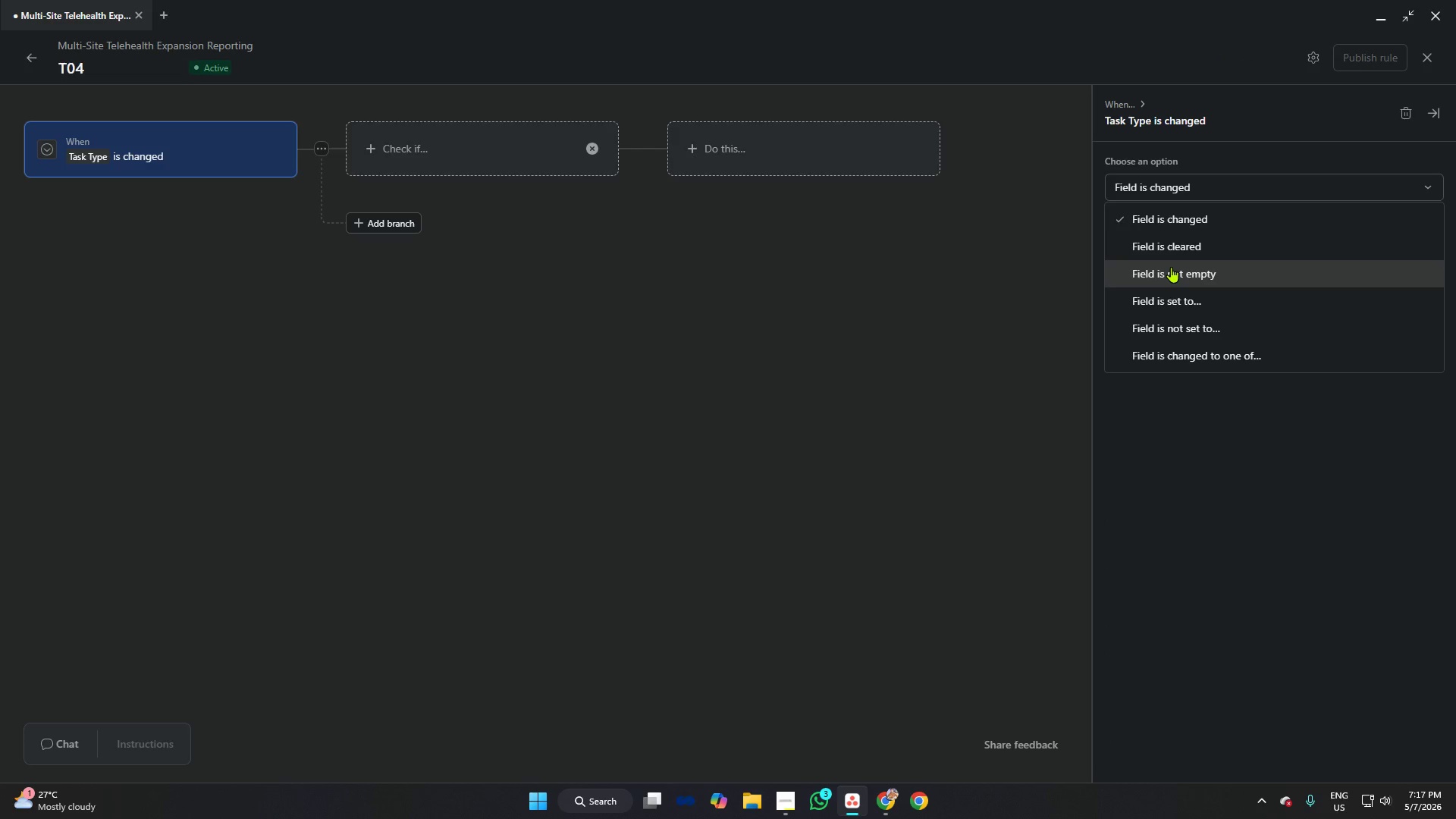 
left_click([1190, 297])
 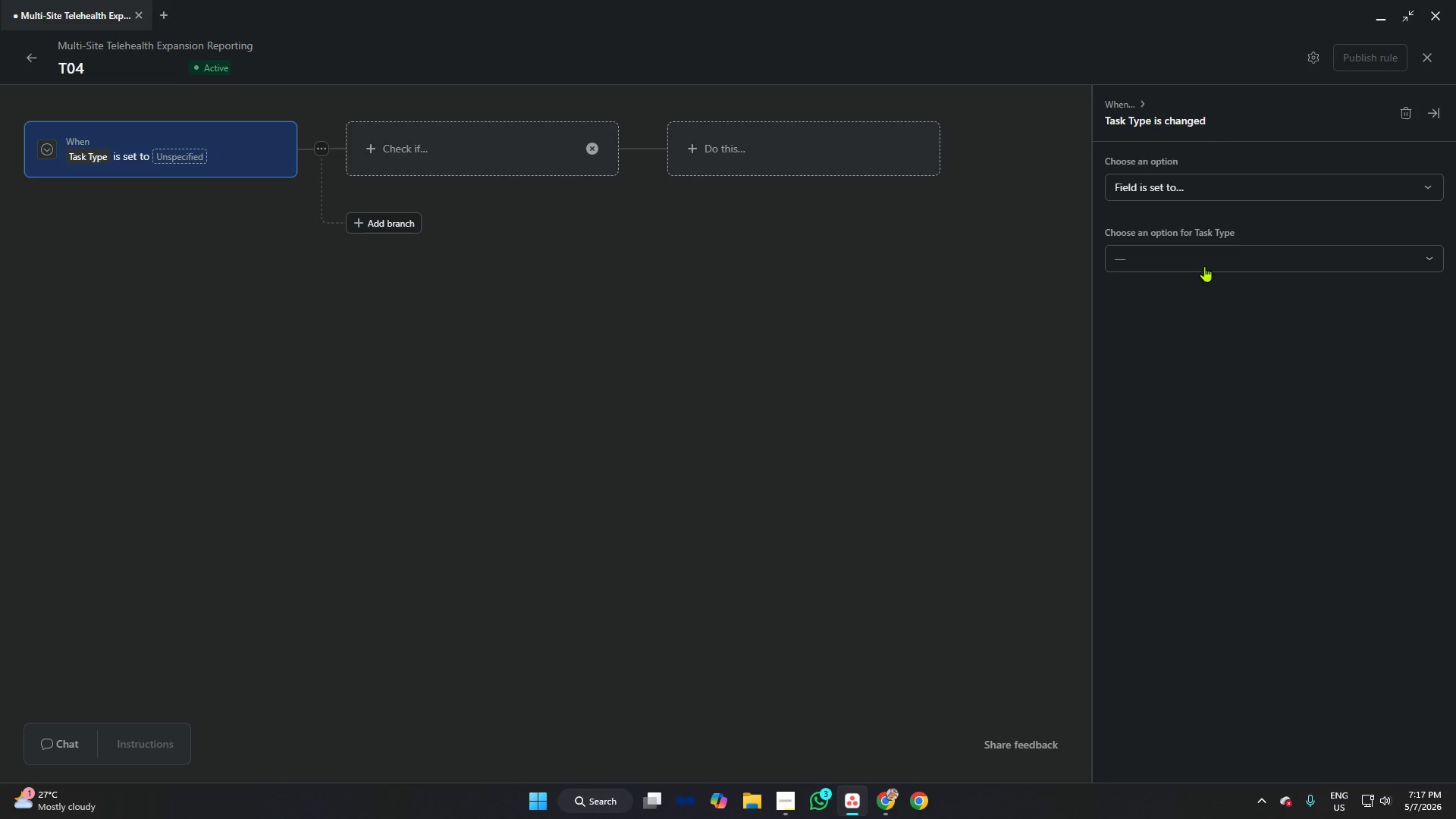 
left_click([1204, 266])
 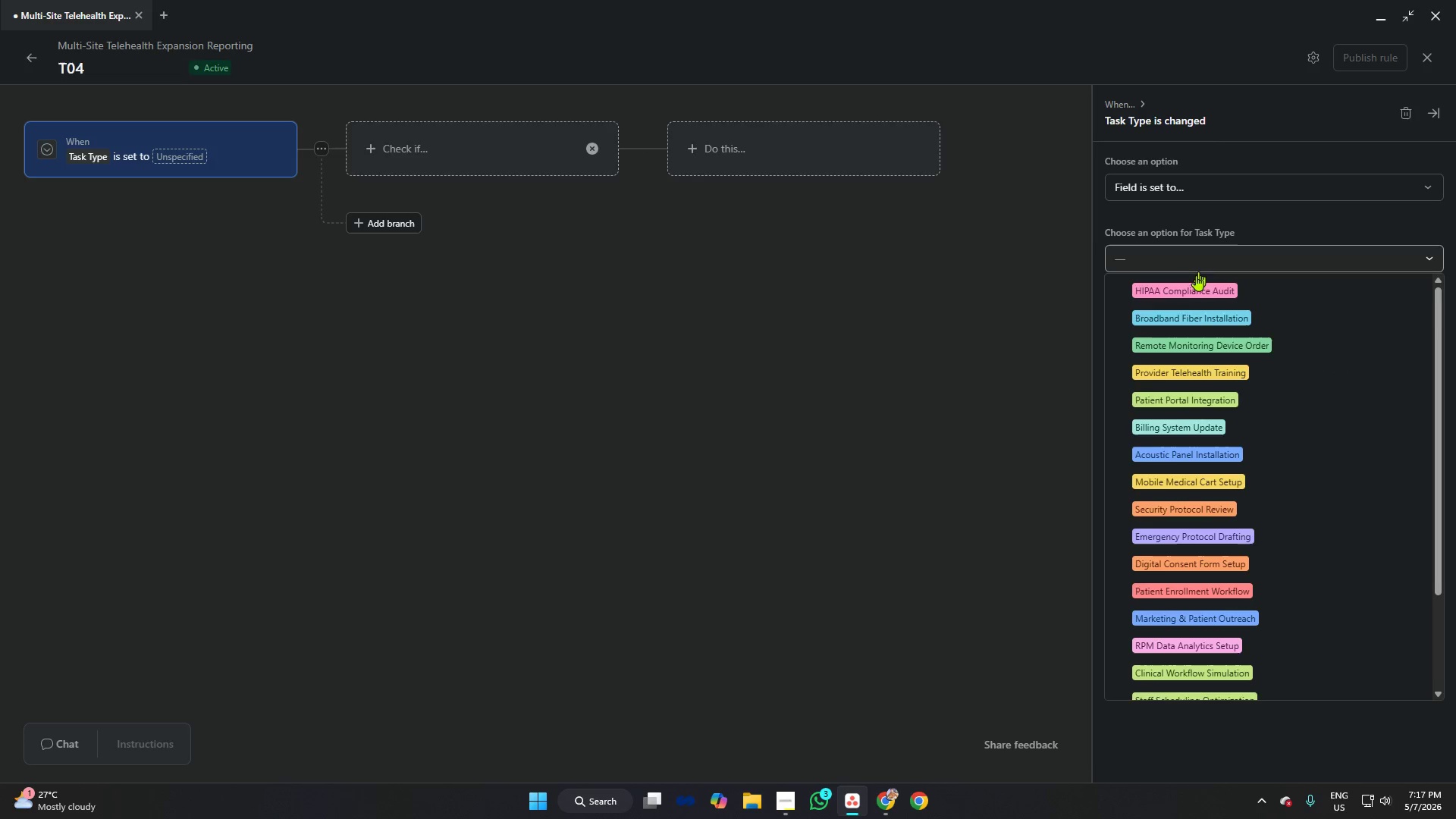 
scroll: coordinate [1175, 326], scroll_direction: down, amount: 4.0
 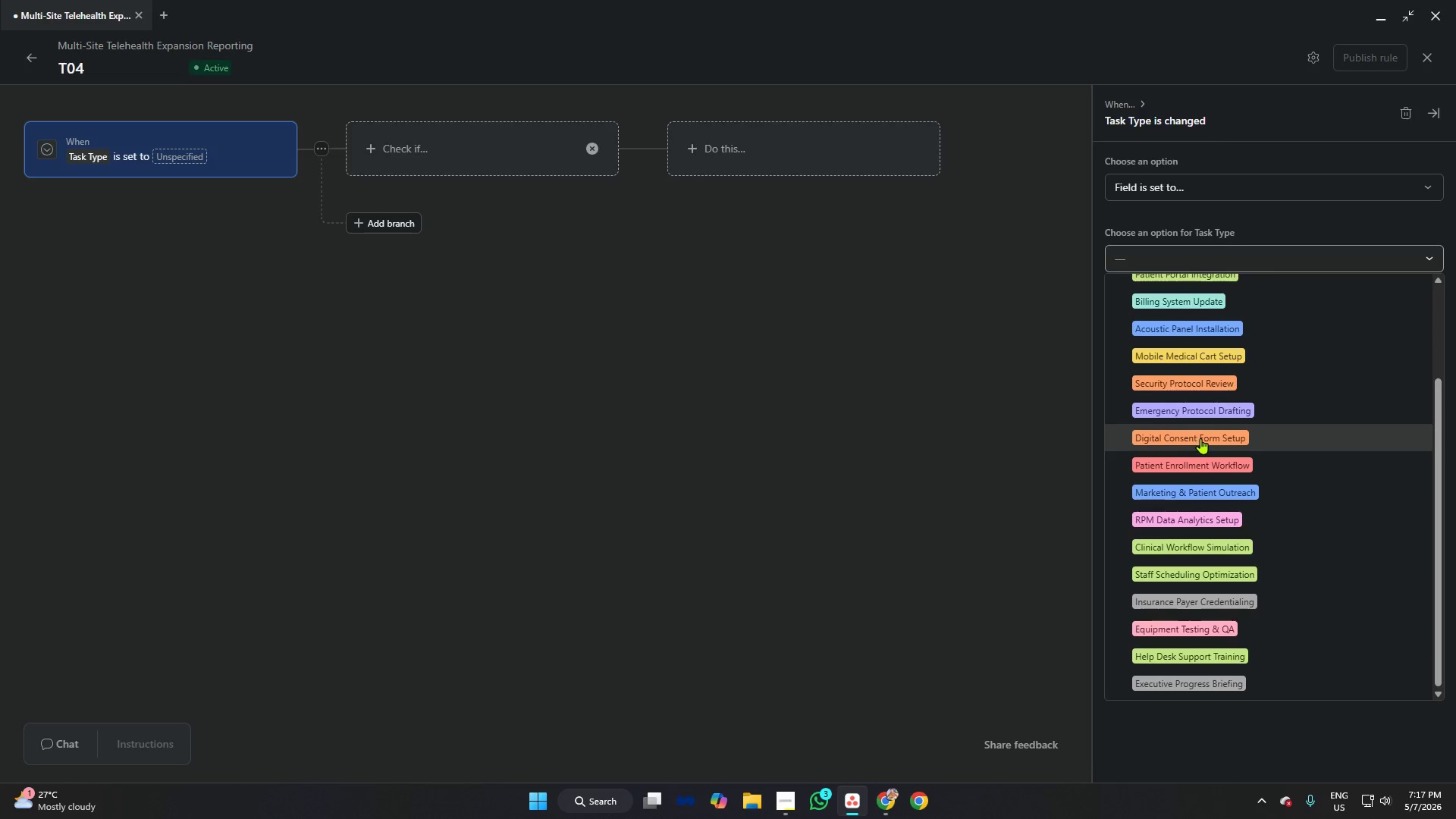 
wait(6.72)
 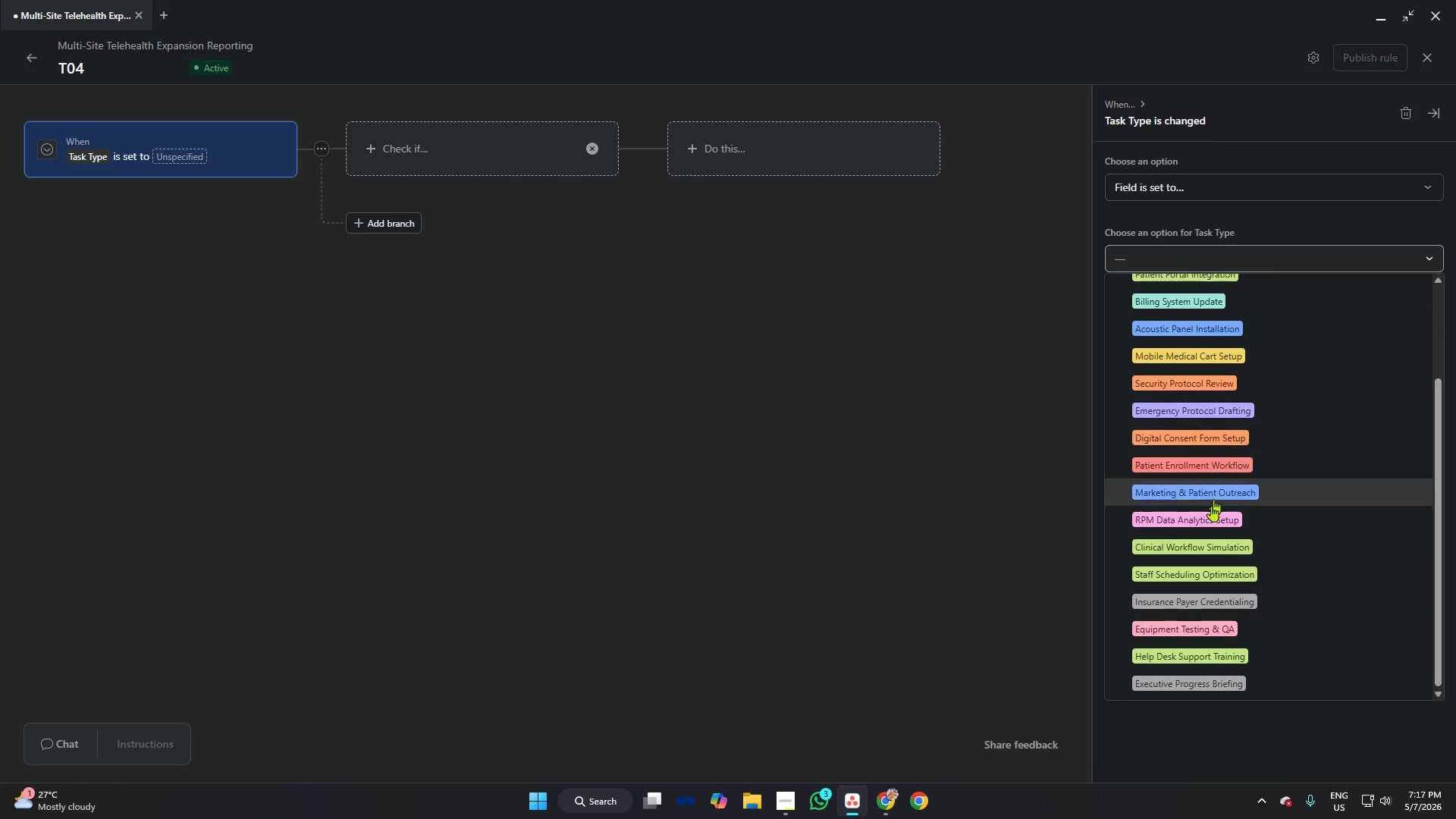 
scroll: coordinate [1191, 475], scroll_direction: down, amount: 2.0
 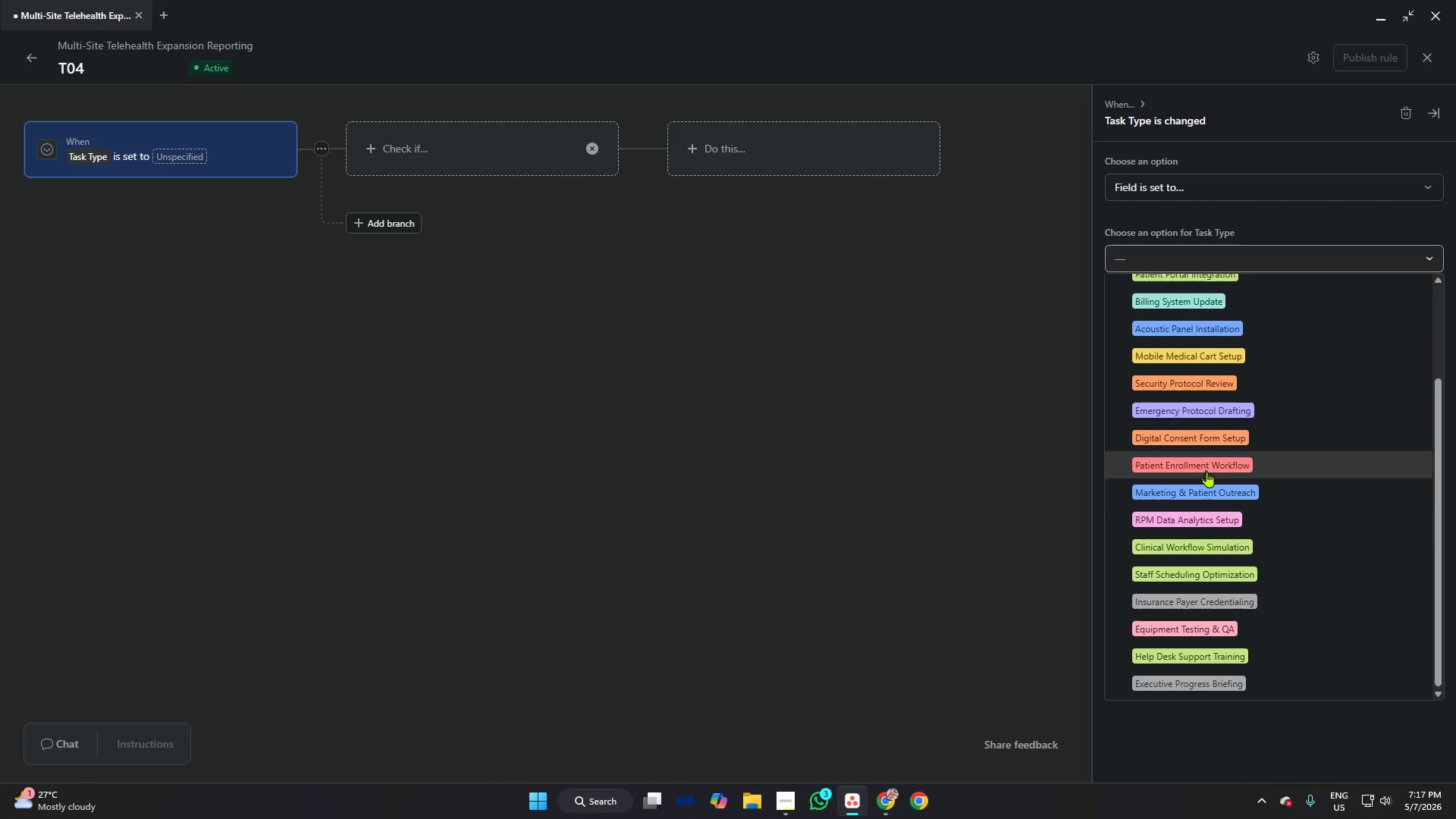 
left_click([1206, 524])
 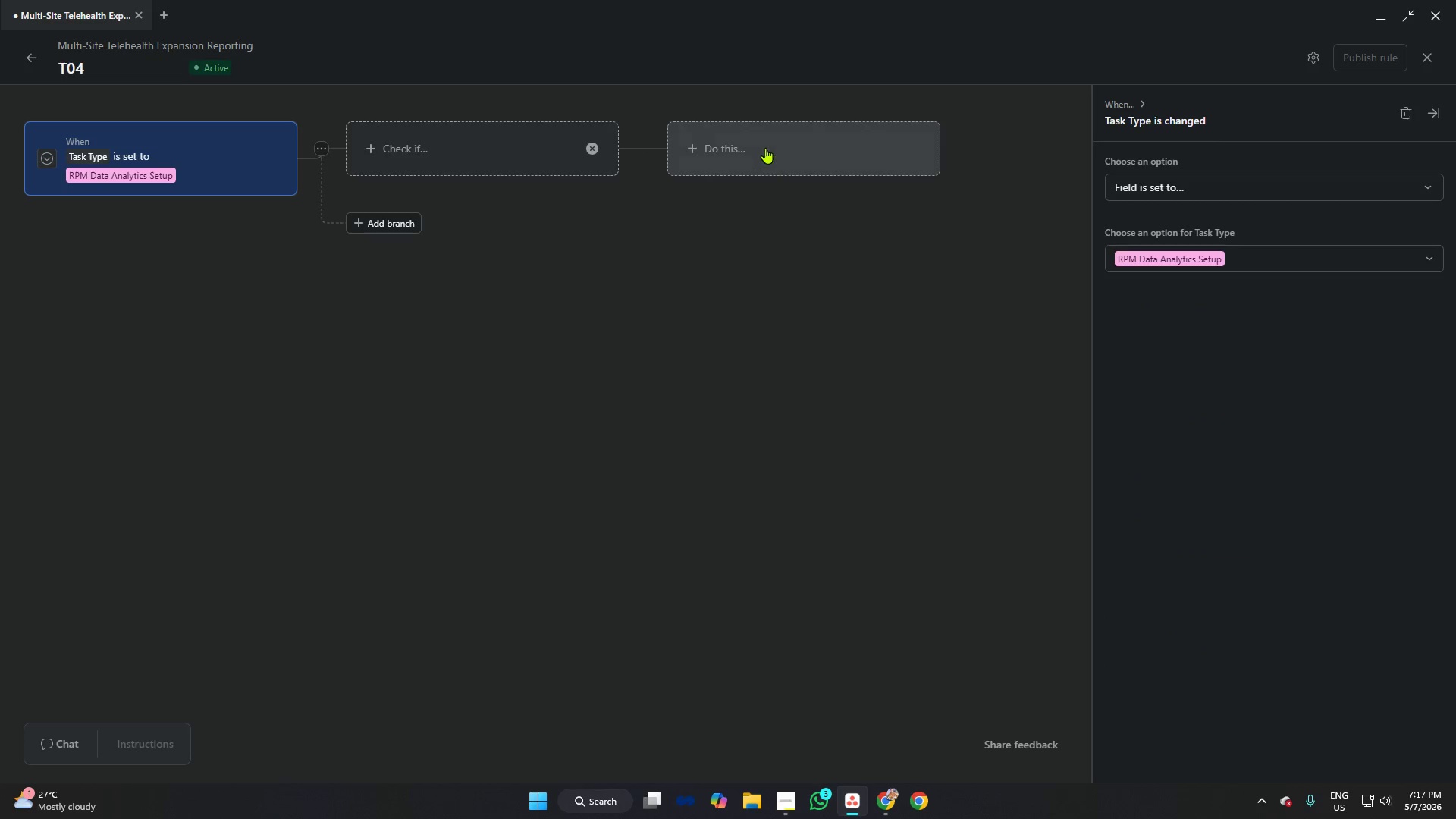 
left_click([765, 148])
 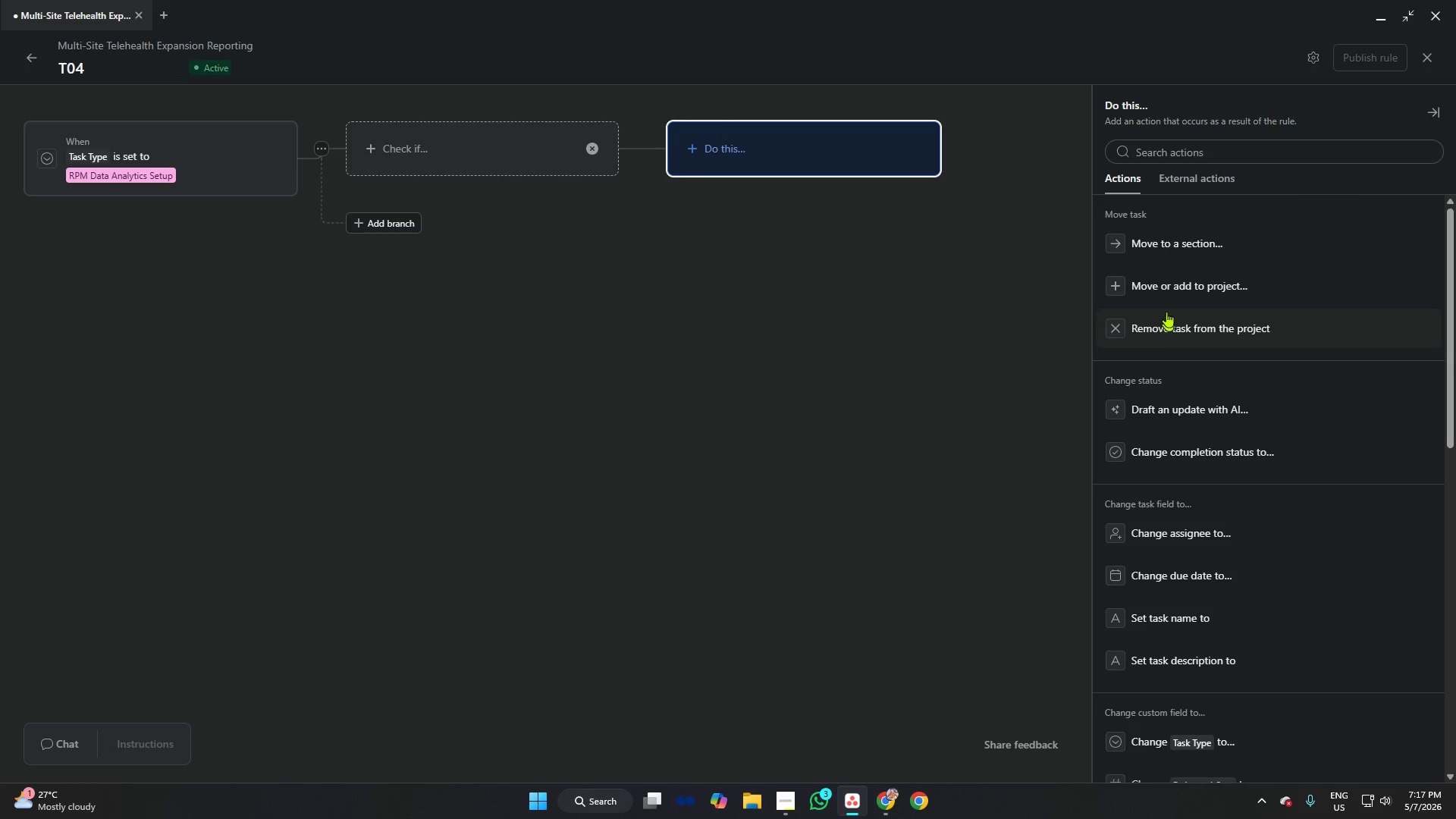 
left_click([1166, 243])
 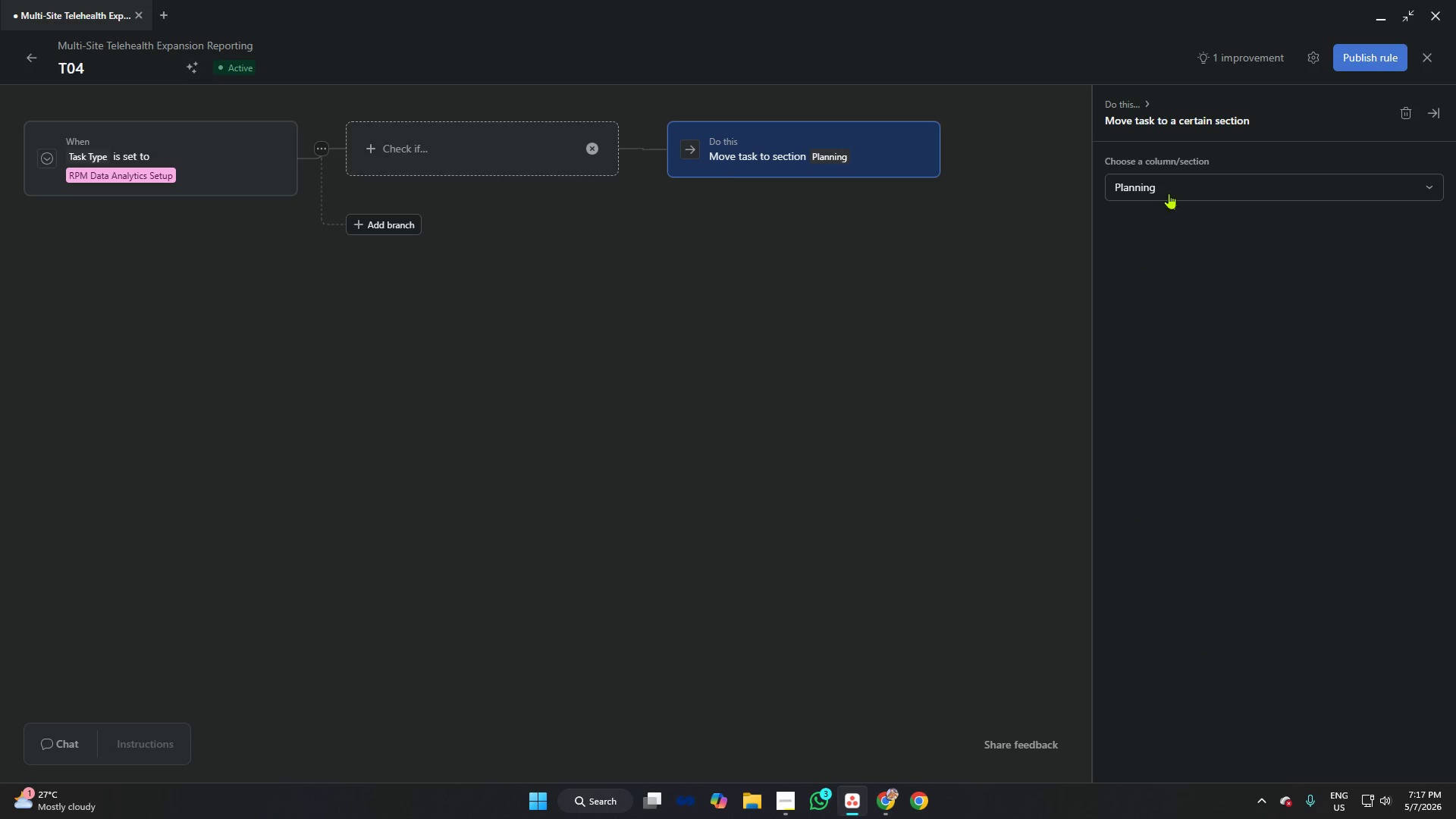 
left_click([1170, 190])
 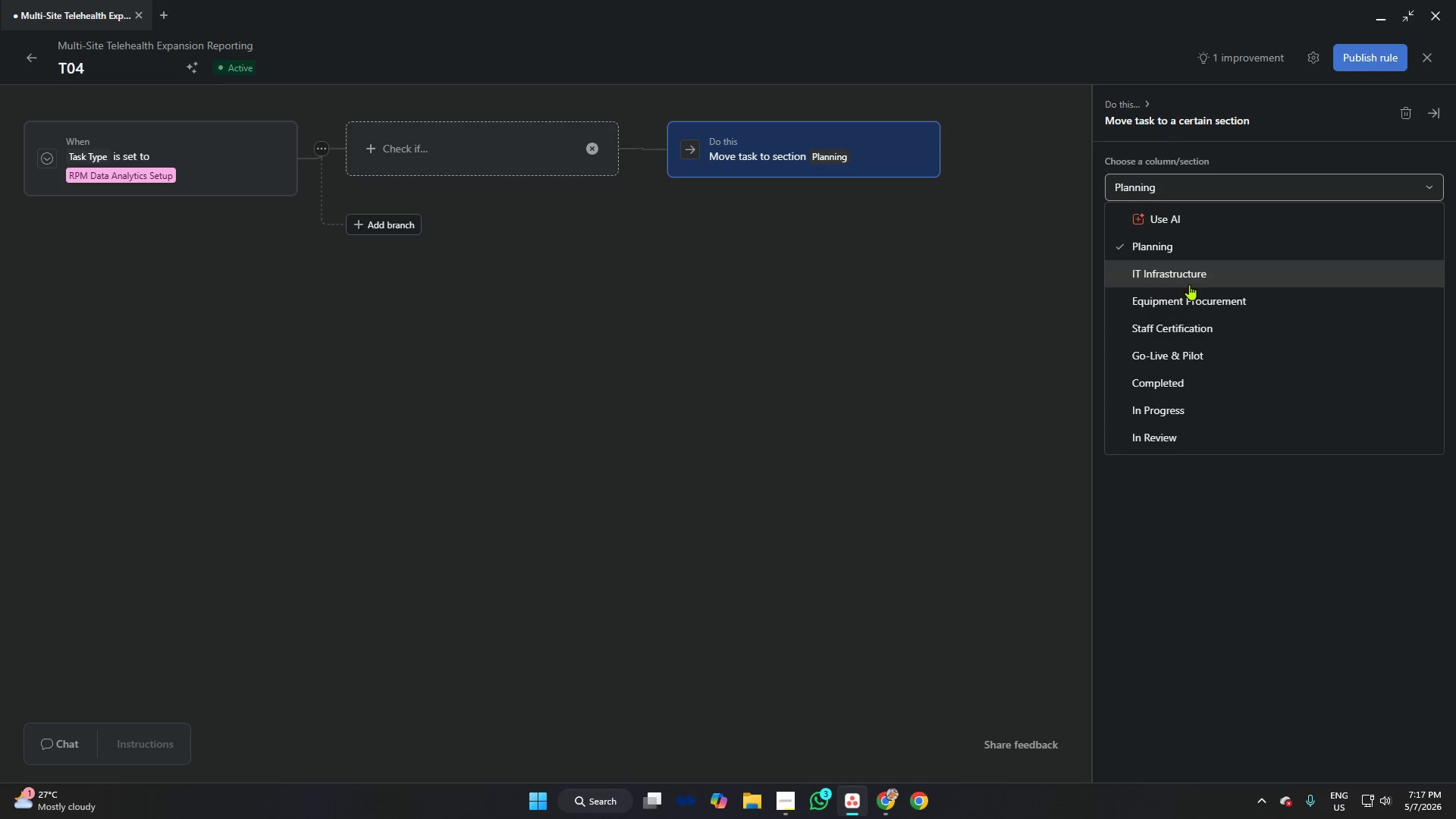 
wait(6.7)
 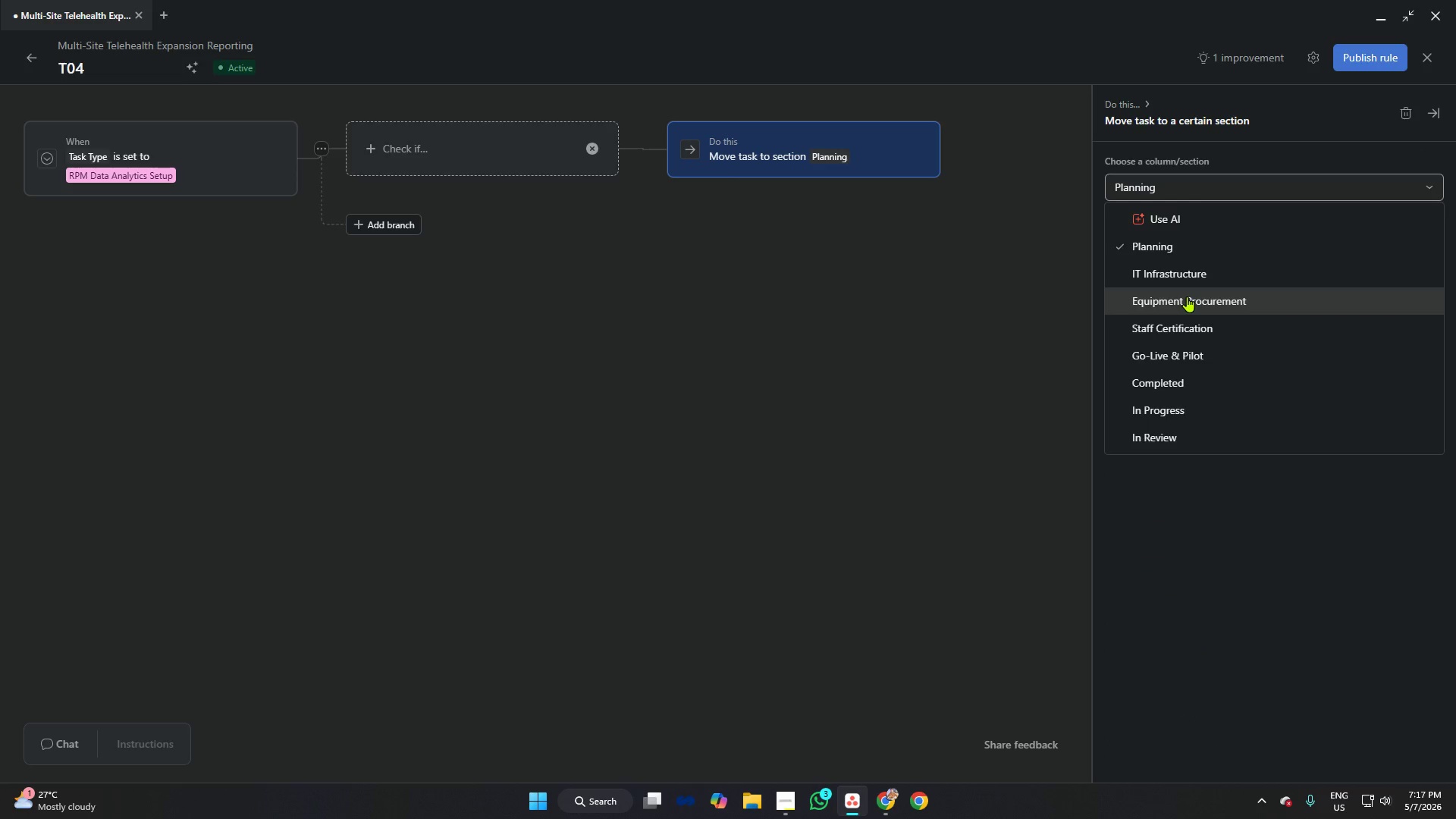 
left_click([1192, 275])
 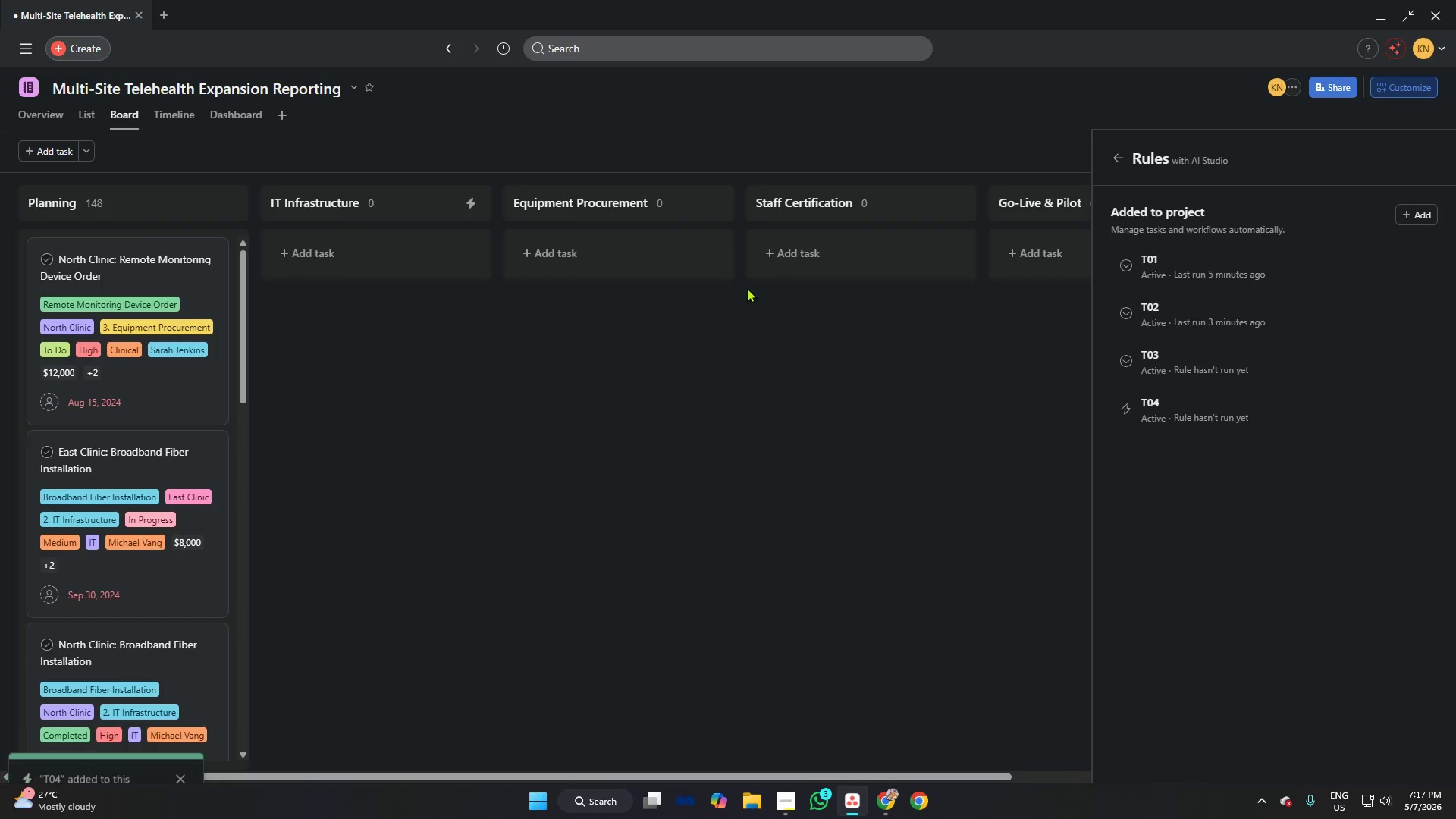 
wait(6.17)
 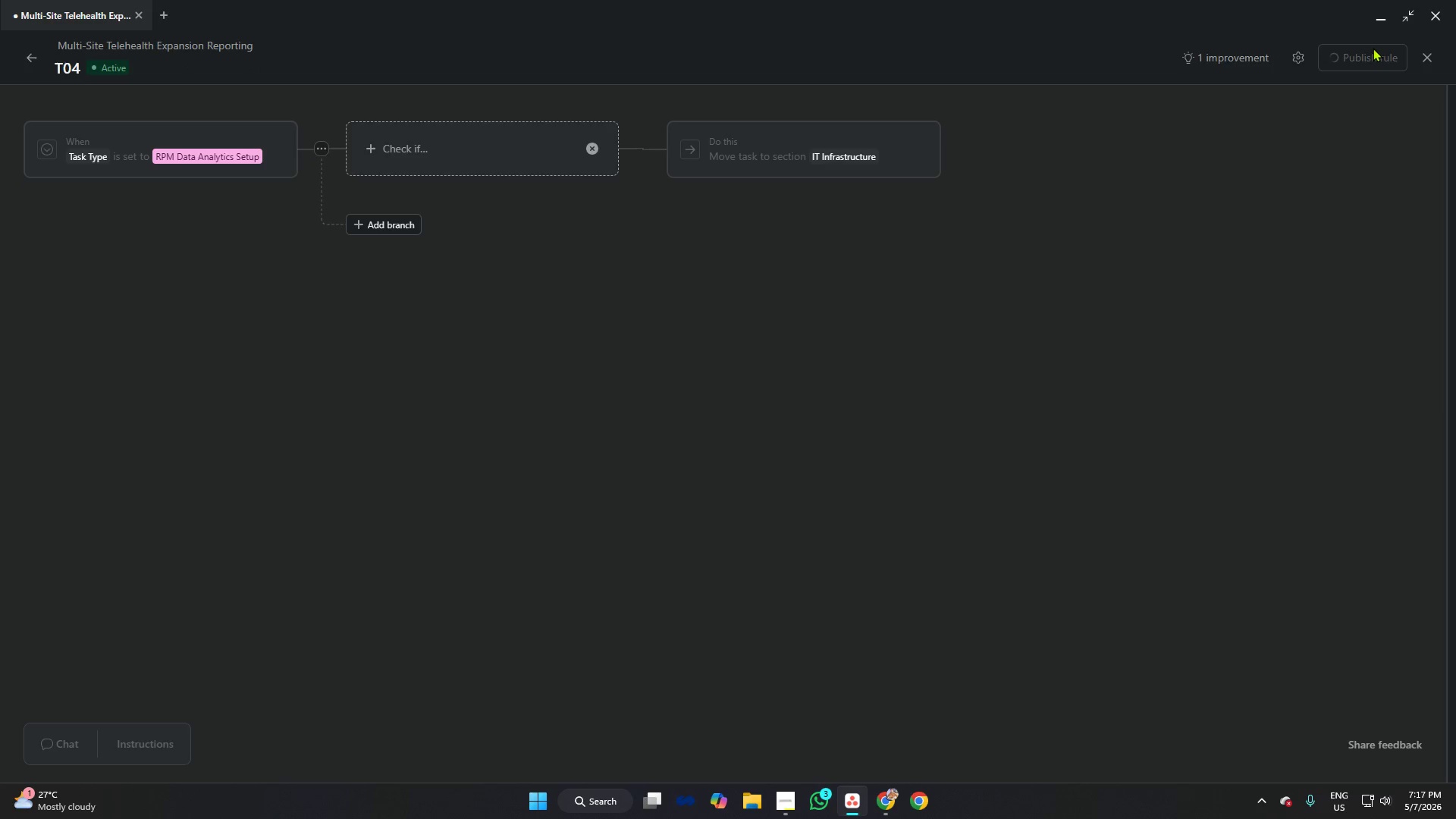 
left_click([1117, 159])
 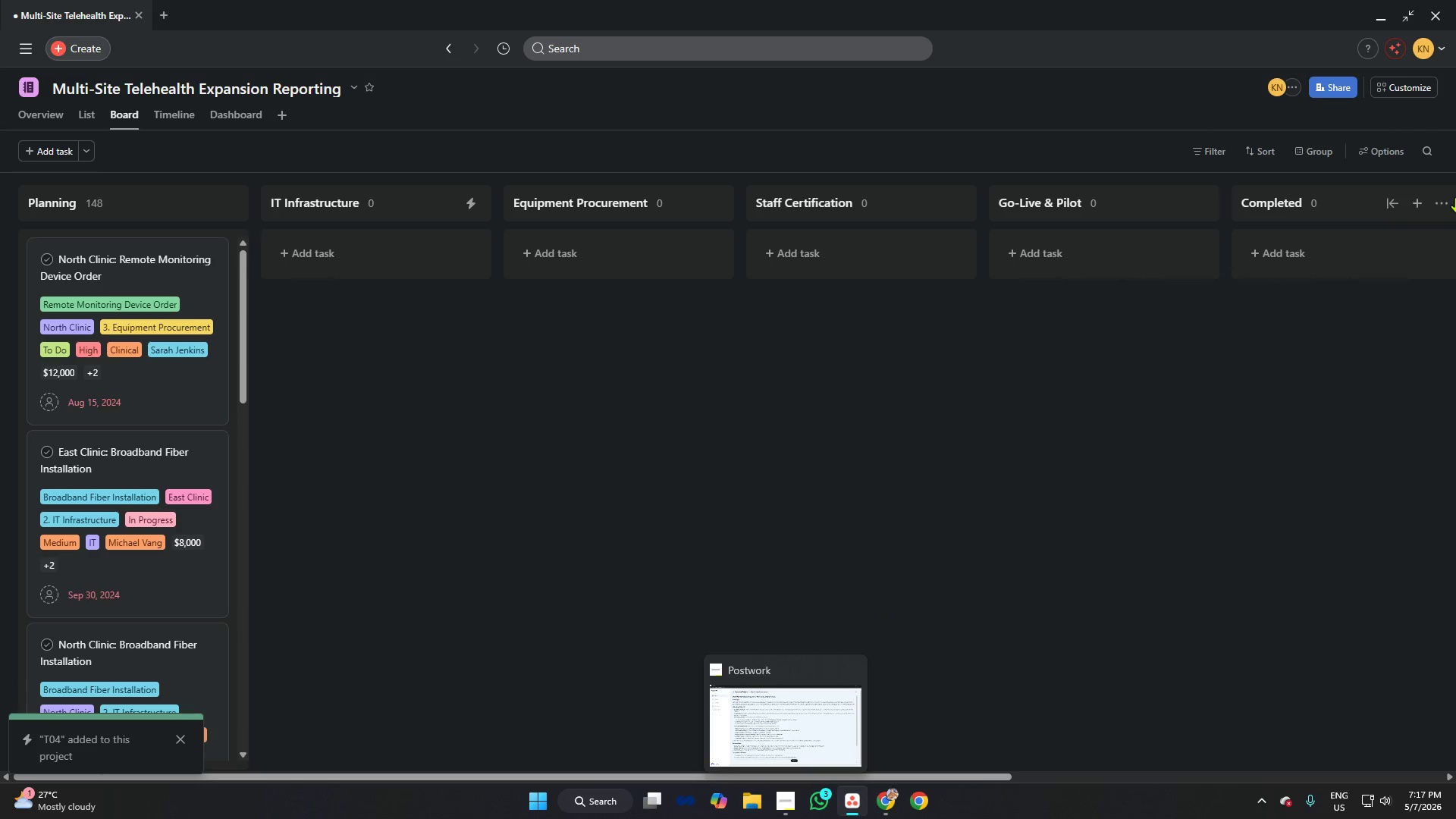 
left_click([1385, 89])
 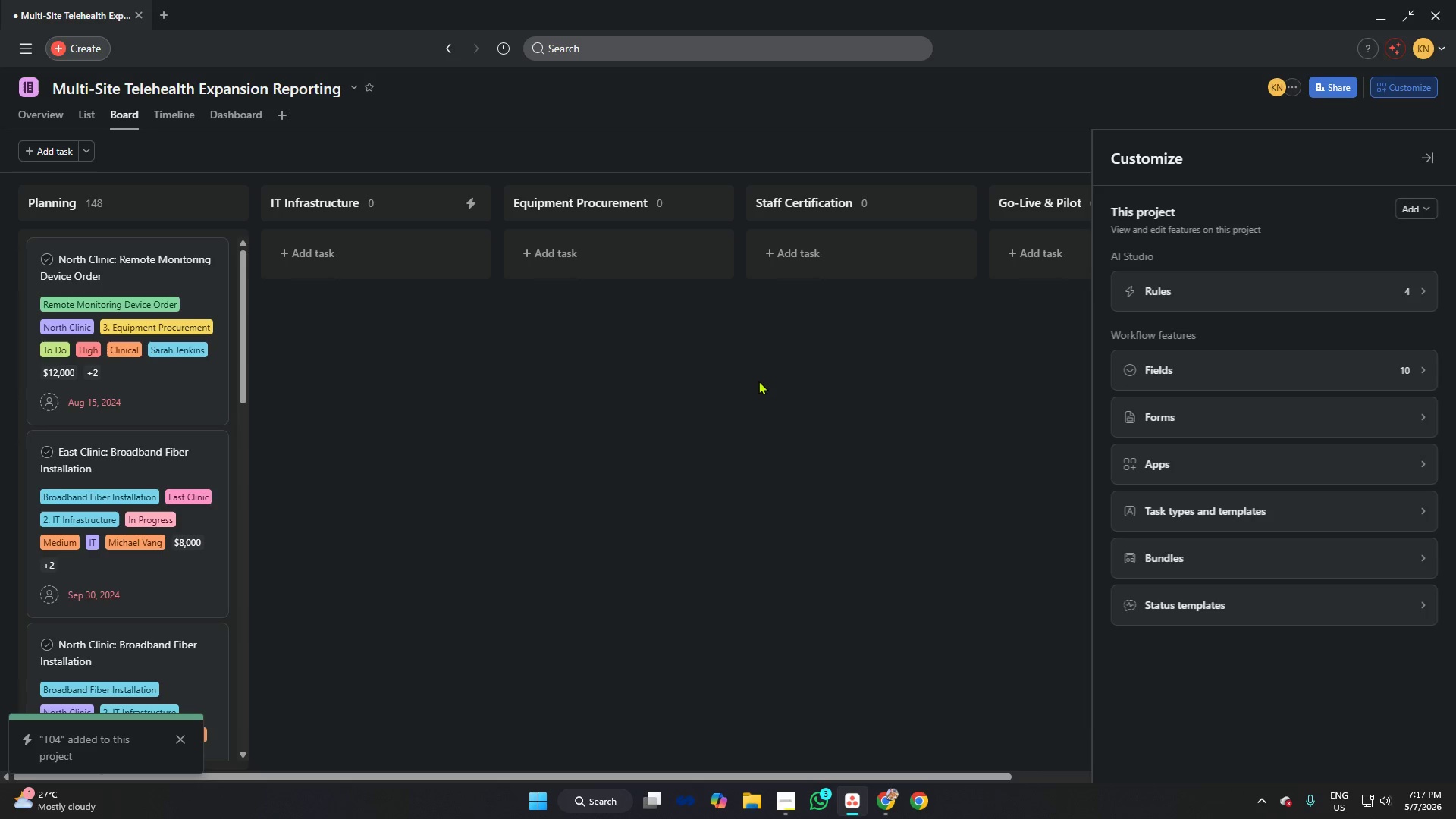 
wait(12.53)
 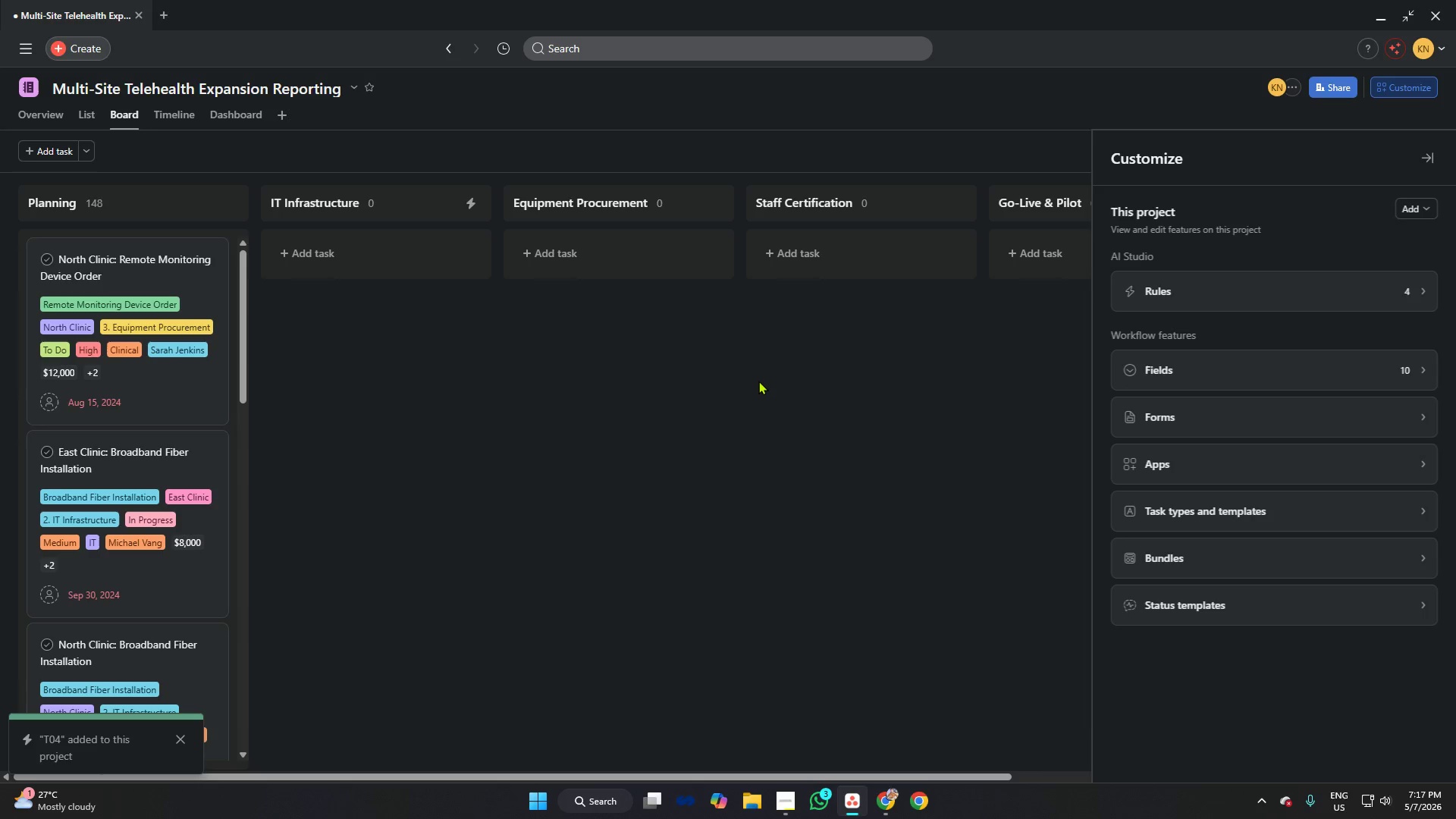 
left_click([717, 418])
 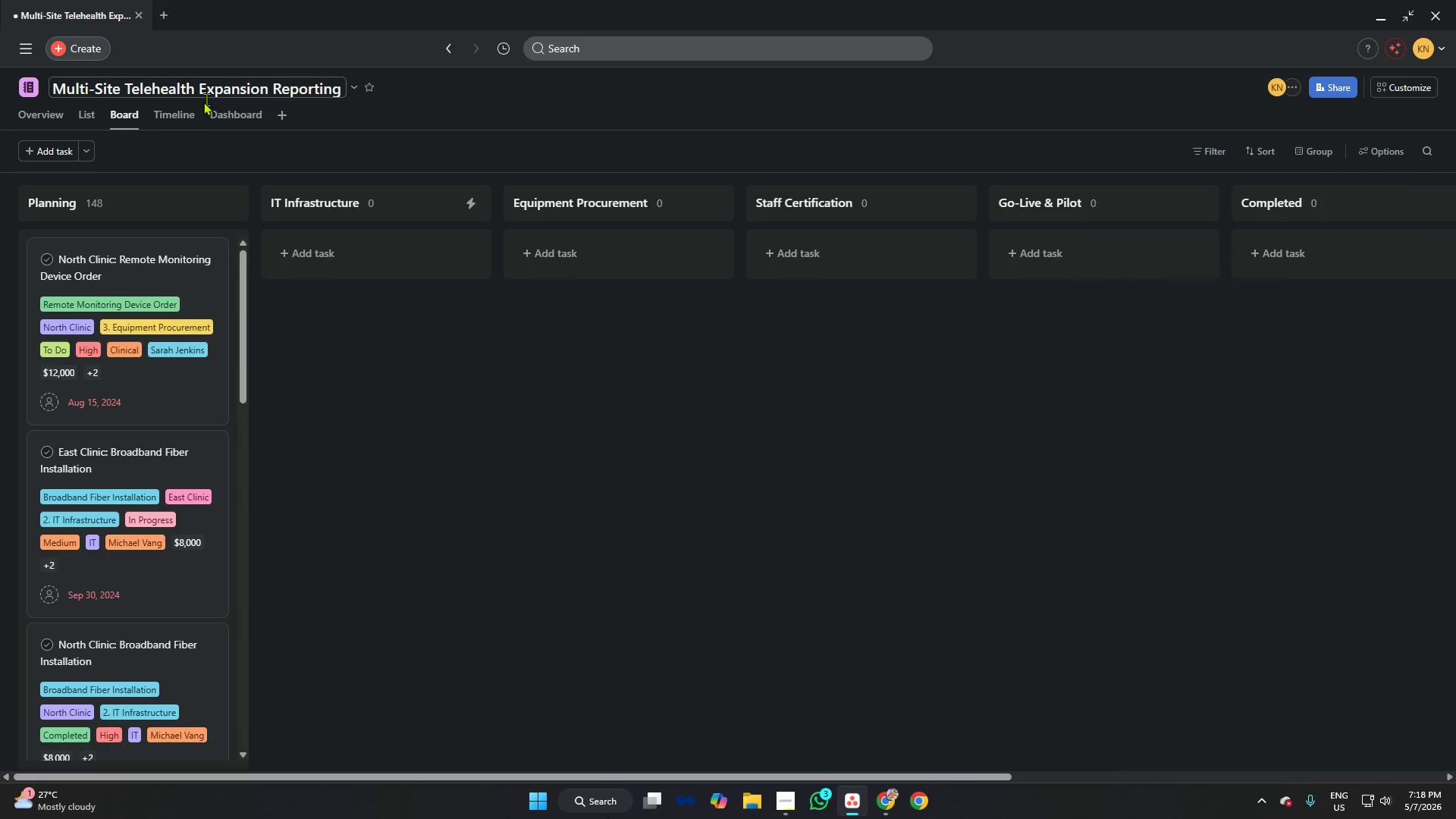 
left_click([195, 110])
 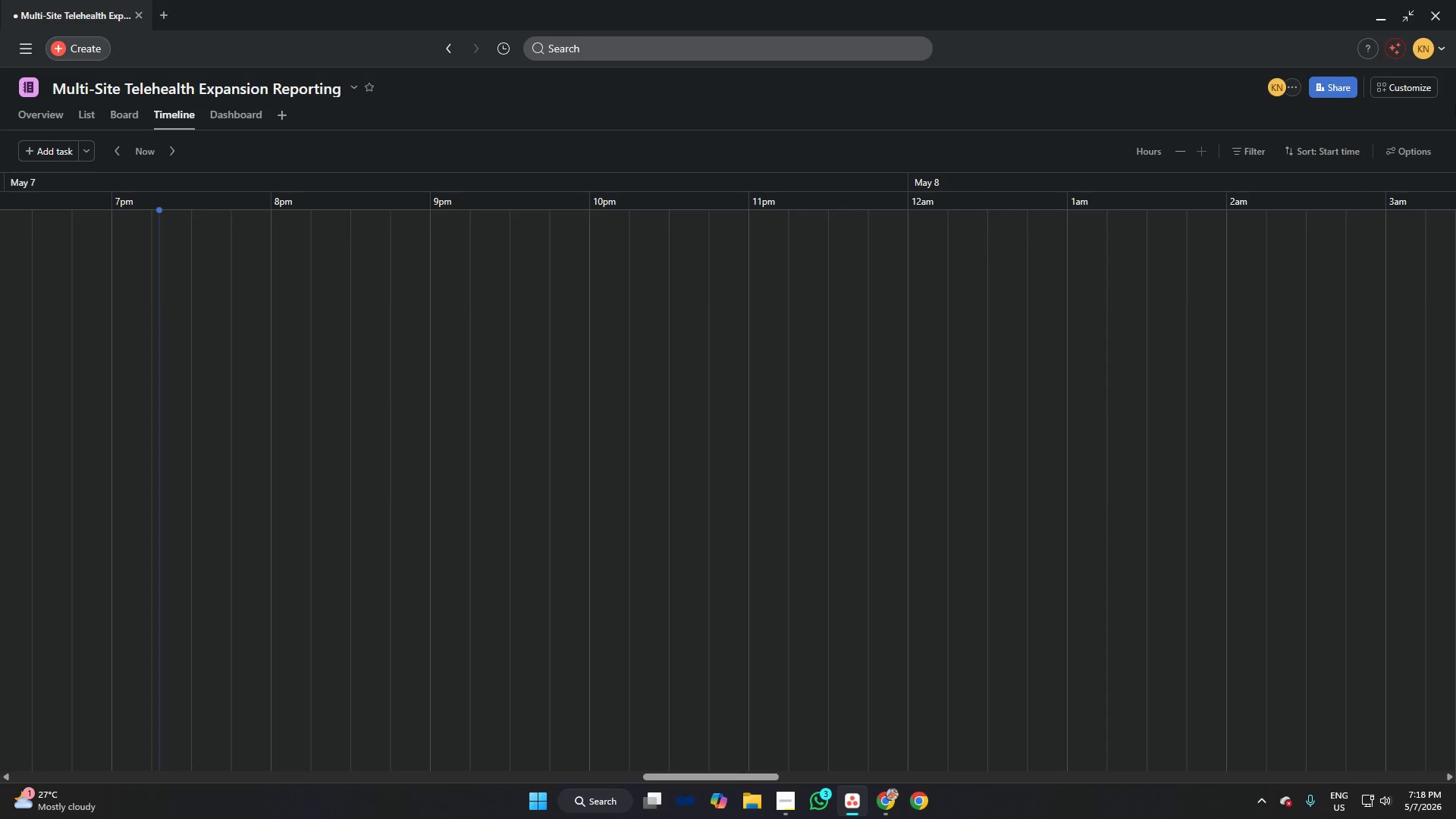 
wait(7.39)
 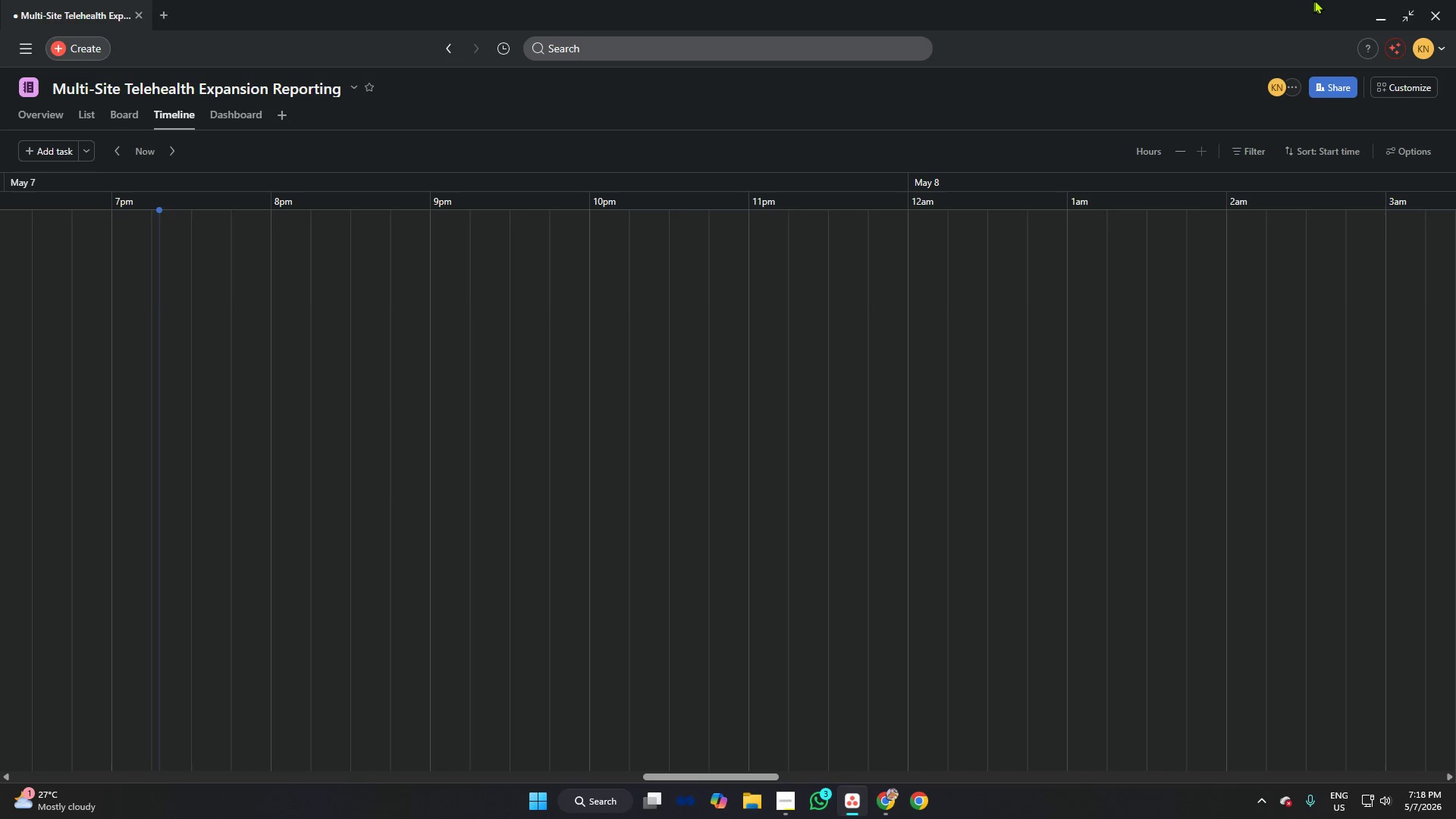 
left_click([1407, 157])
 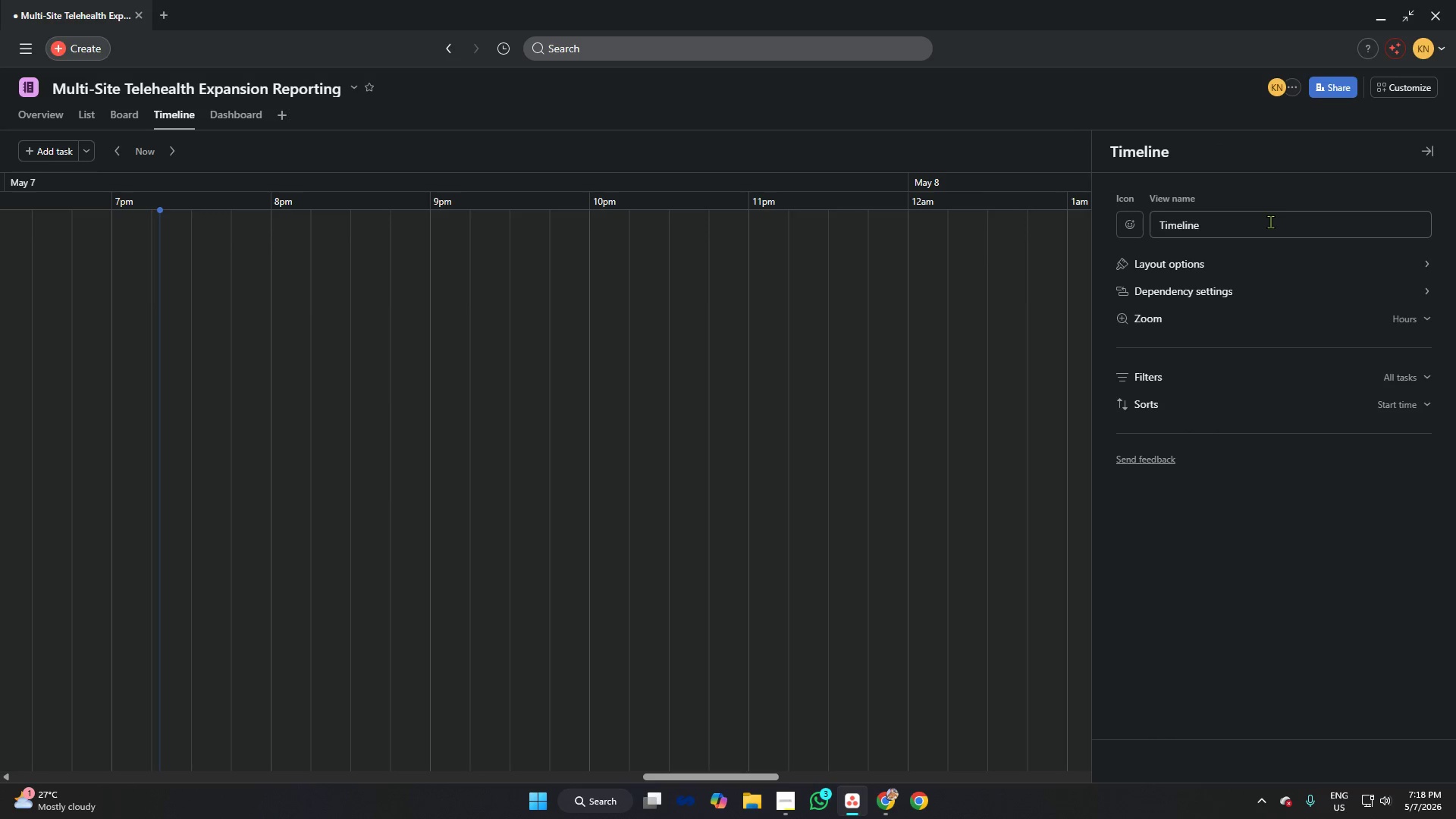 
left_click([1254, 225])
 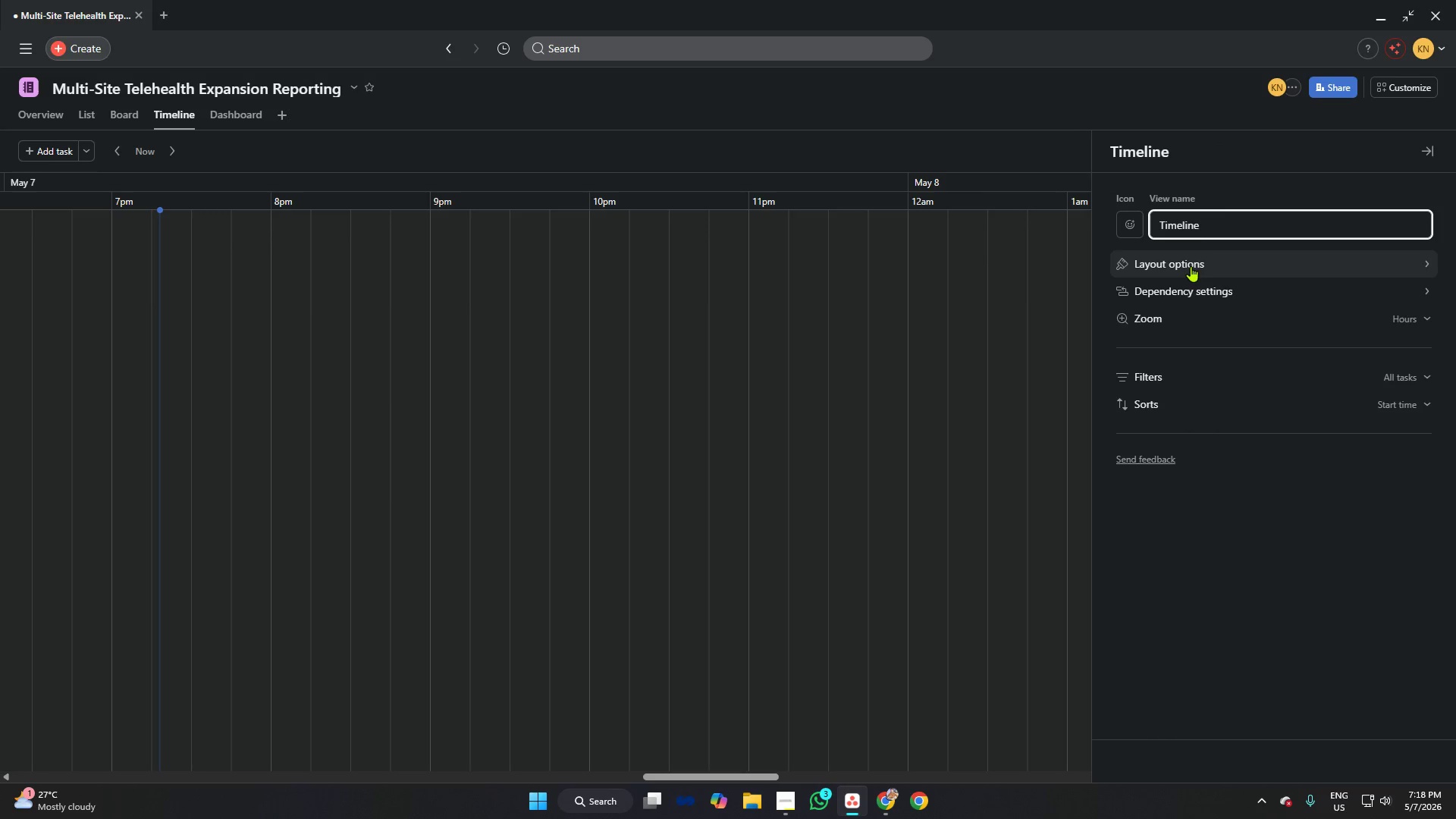 
left_click([1192, 283])
 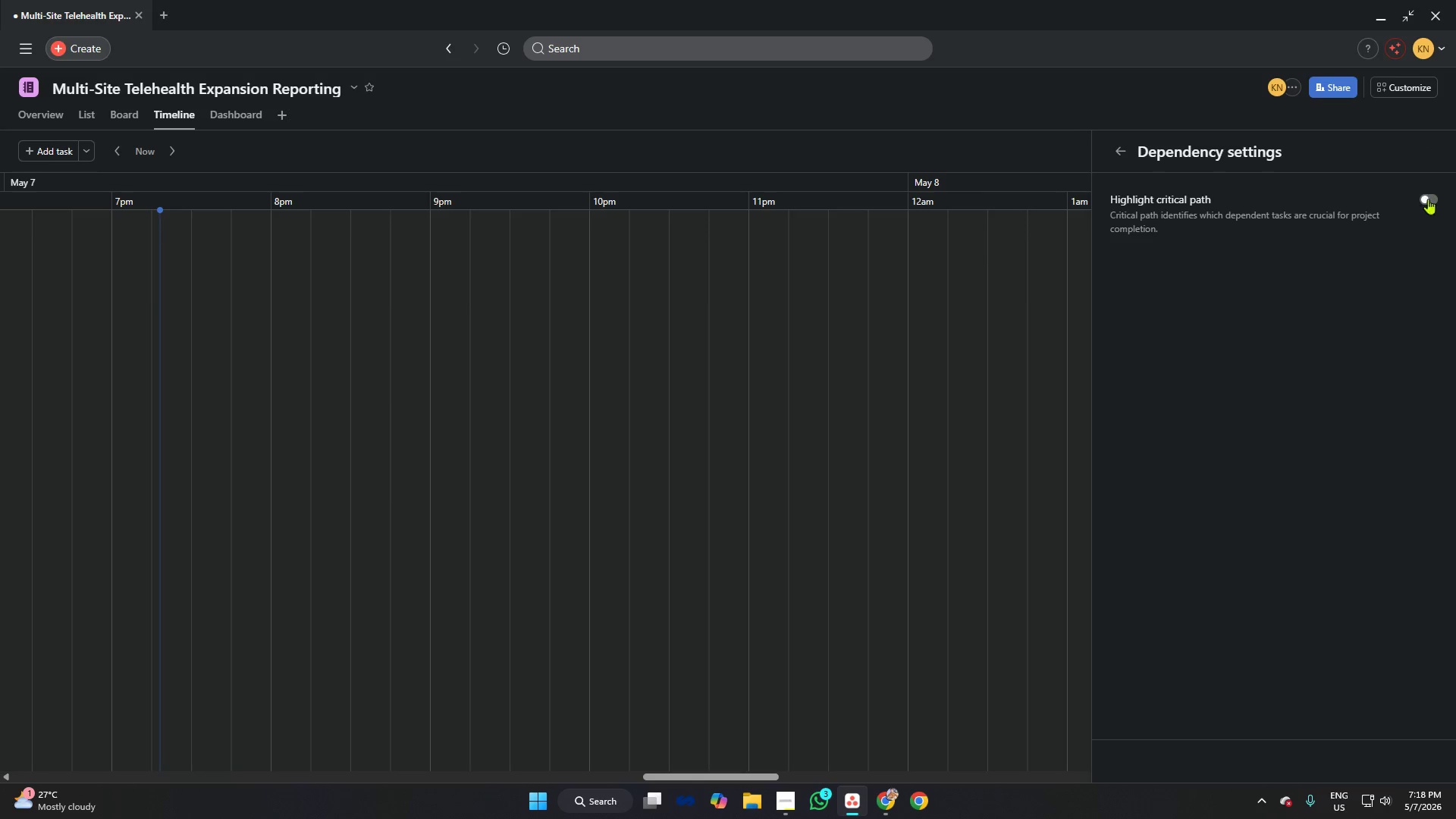 
left_click([1429, 199])
 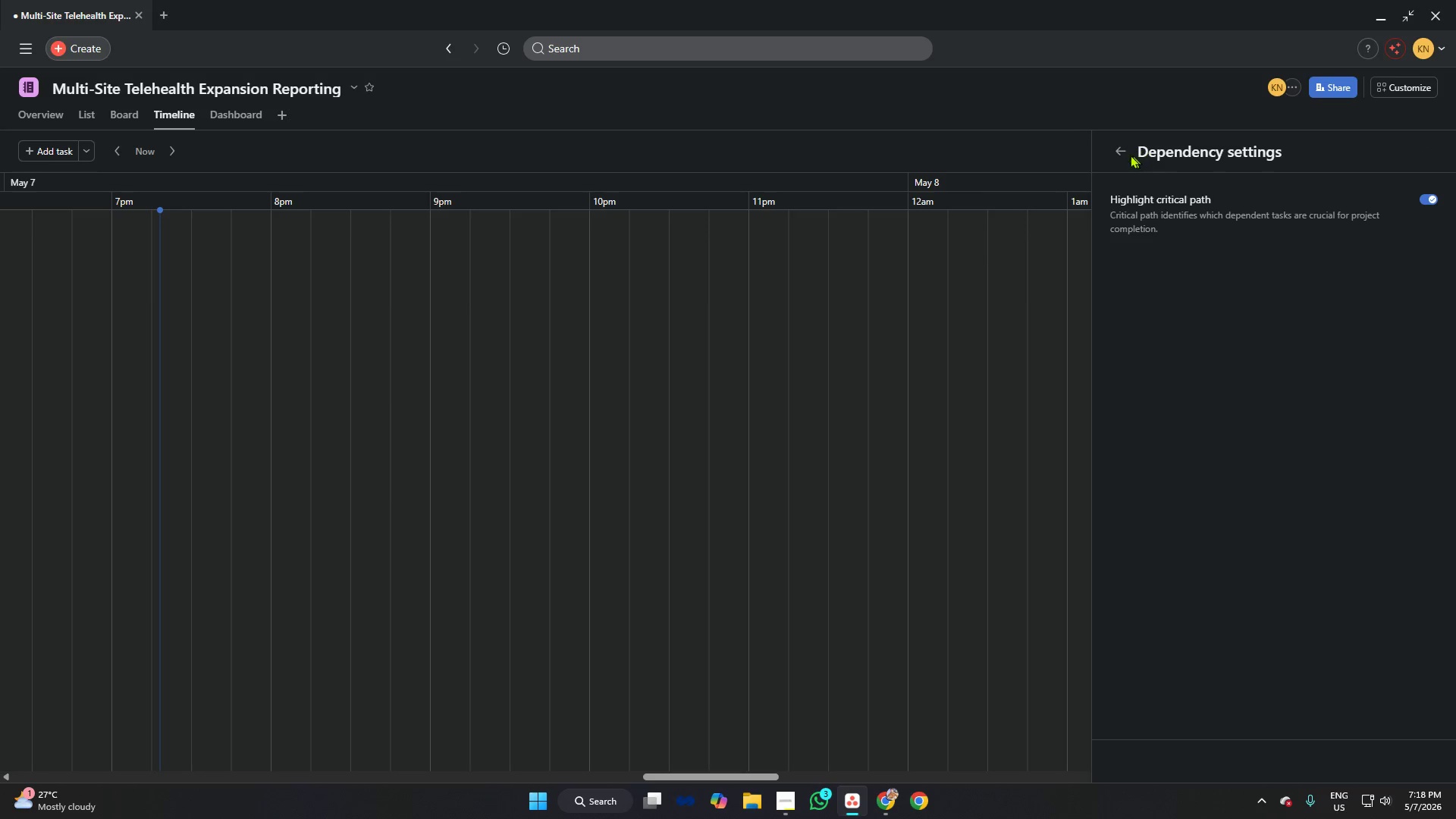 
left_click([1126, 153])
 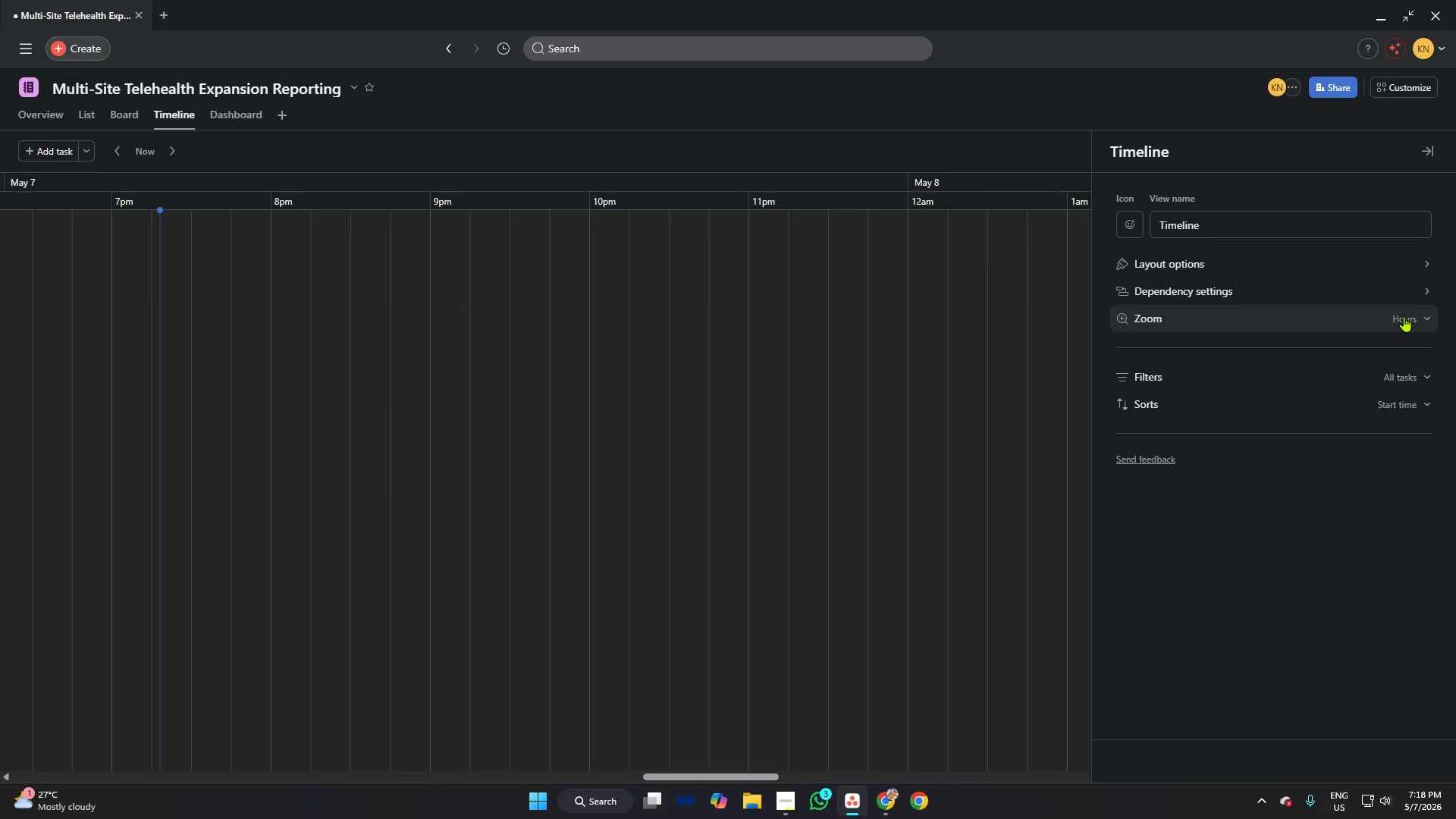 
left_click([1264, 271])
 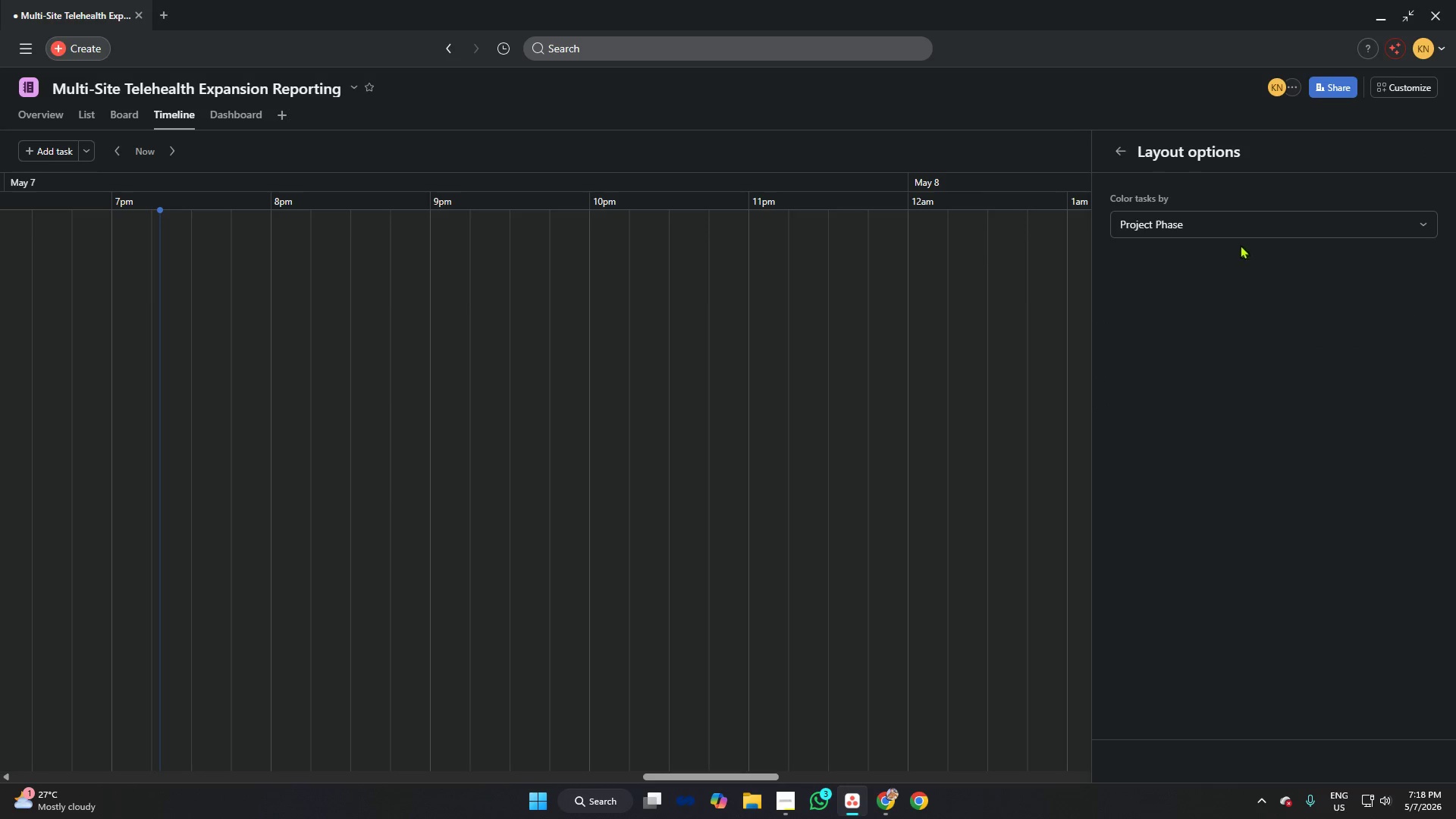 
left_click([1232, 228])
 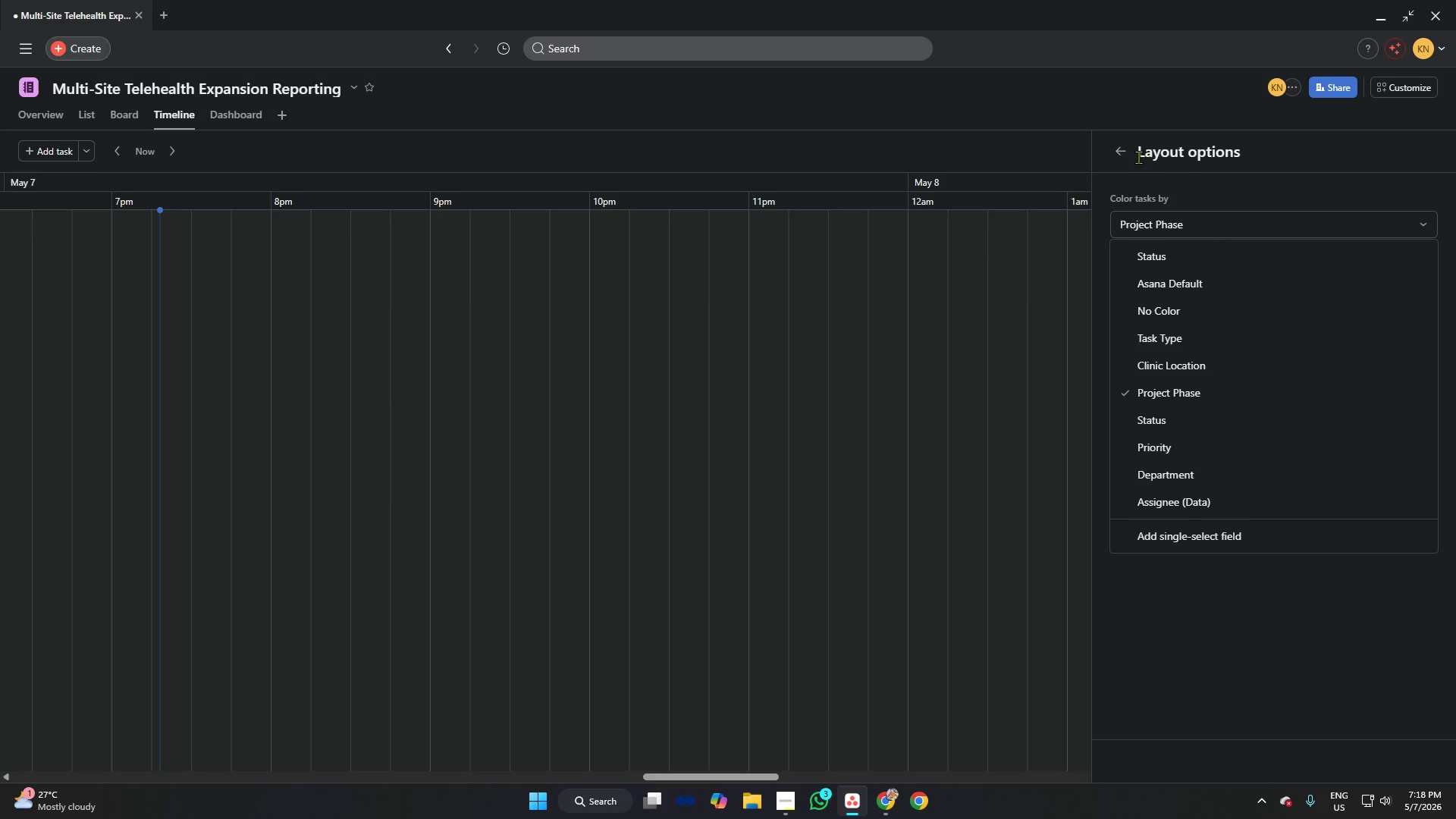 
left_click([1128, 147])
 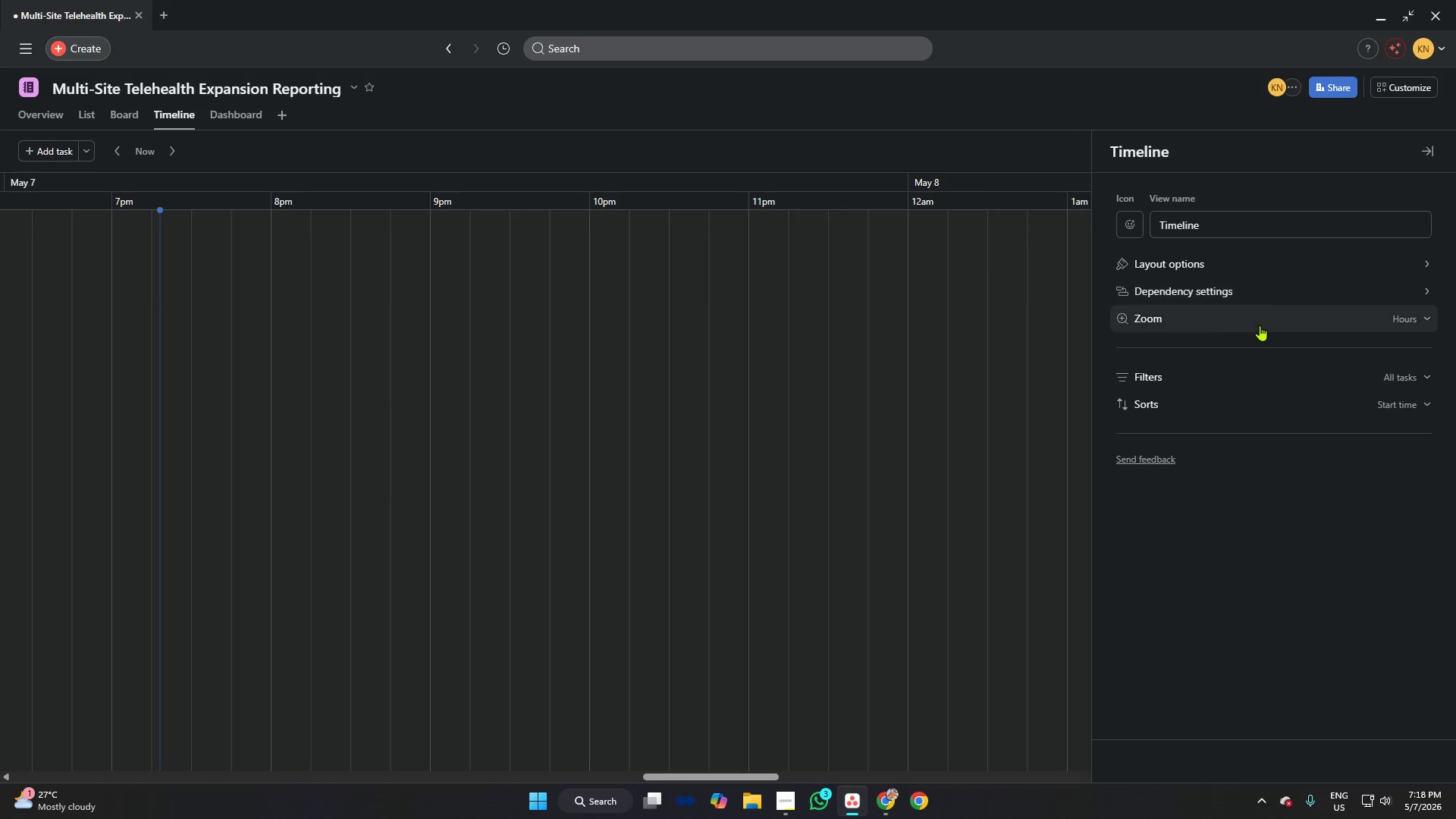 
left_click([1247, 377])
 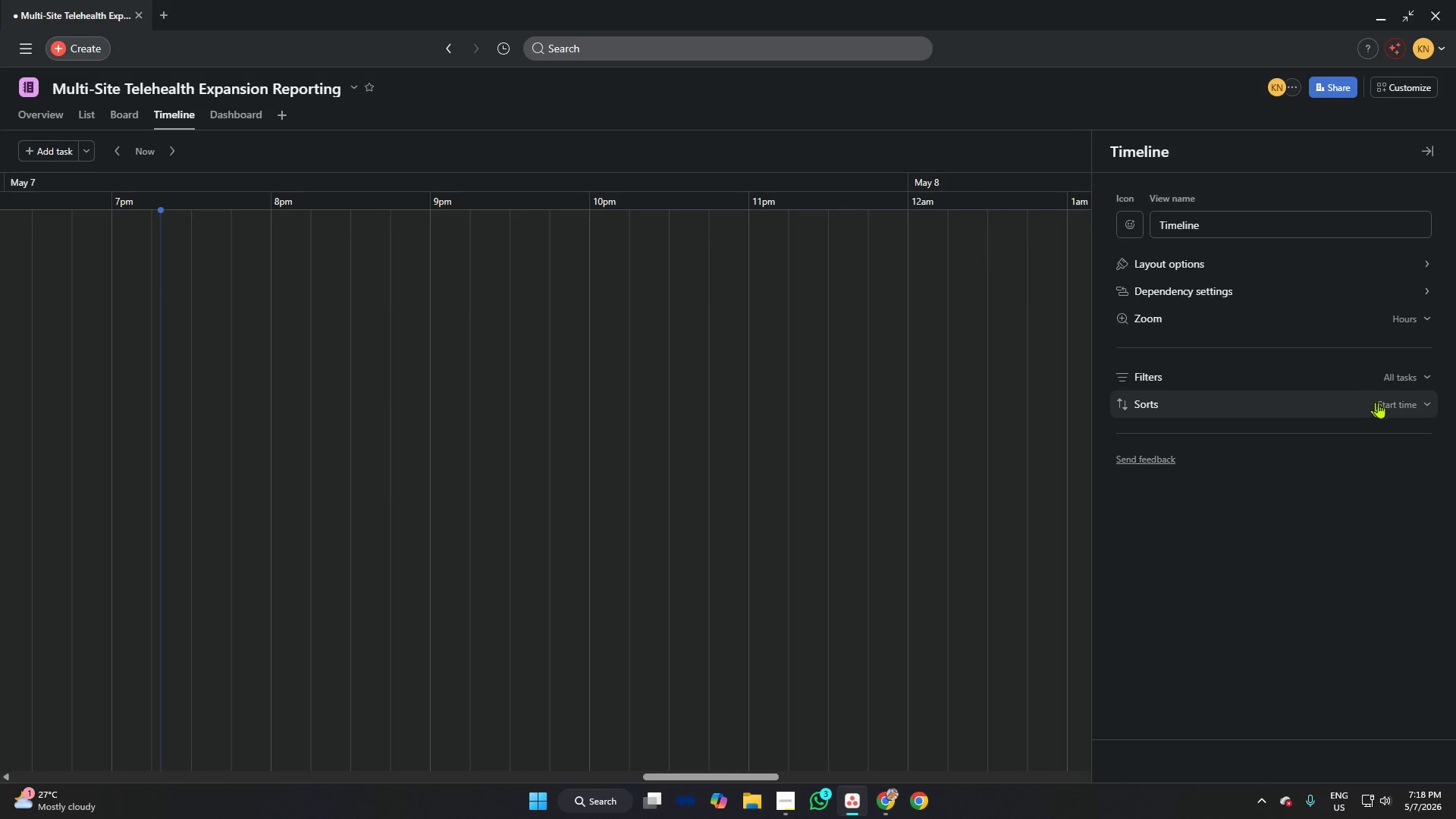 
left_click([1390, 406])
 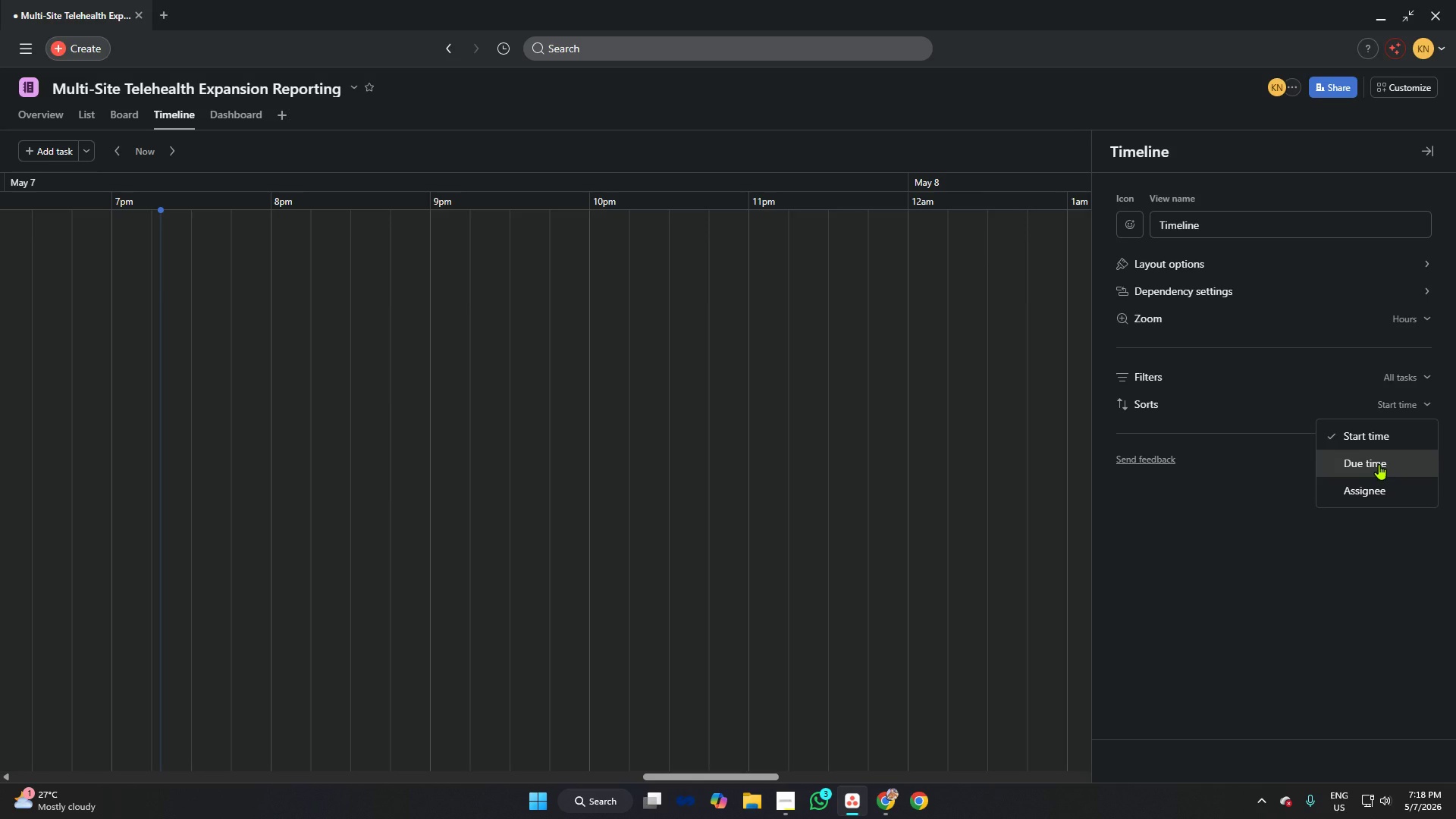 
left_click([1379, 464])
 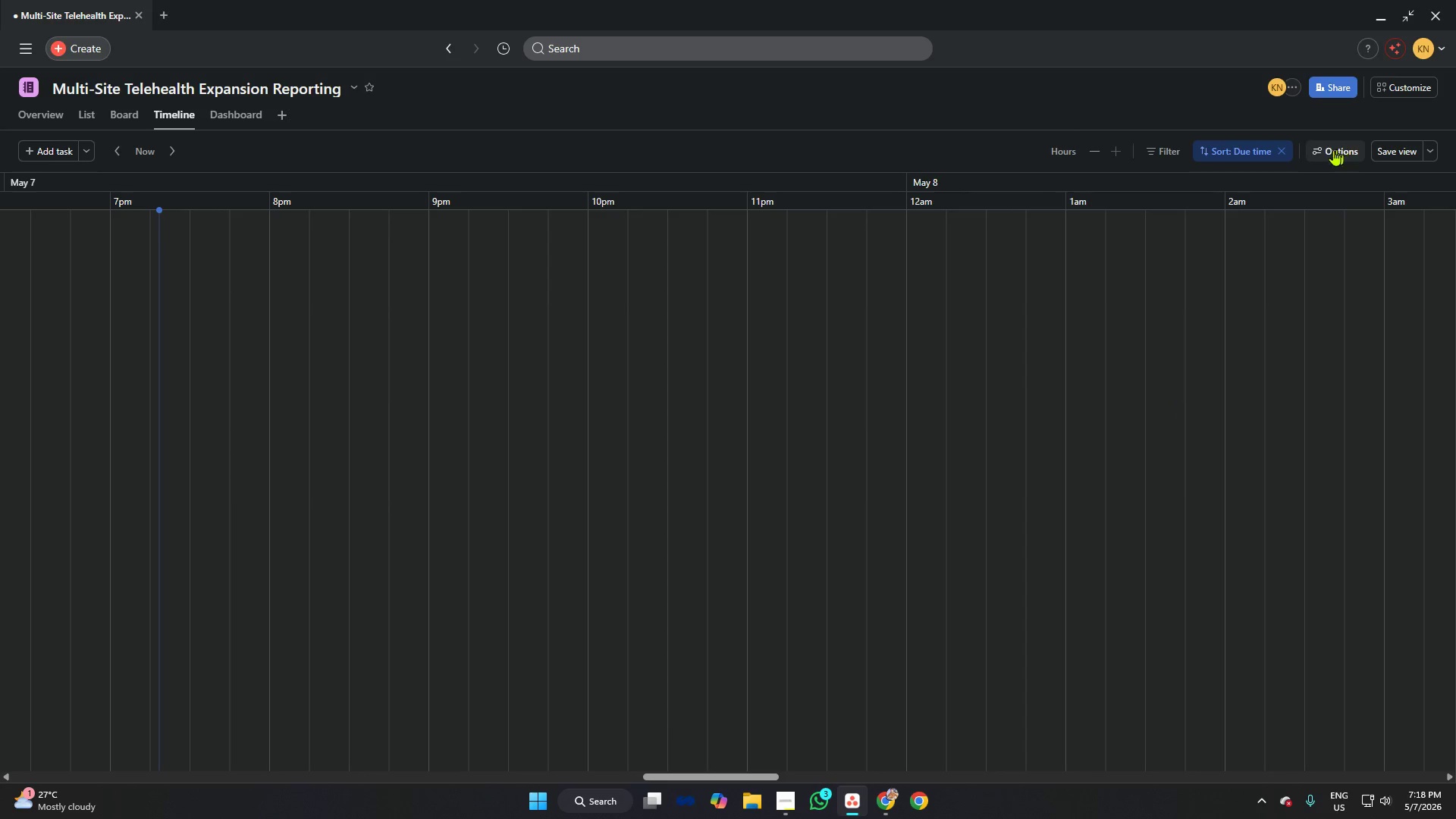 
left_click([1283, 152])
 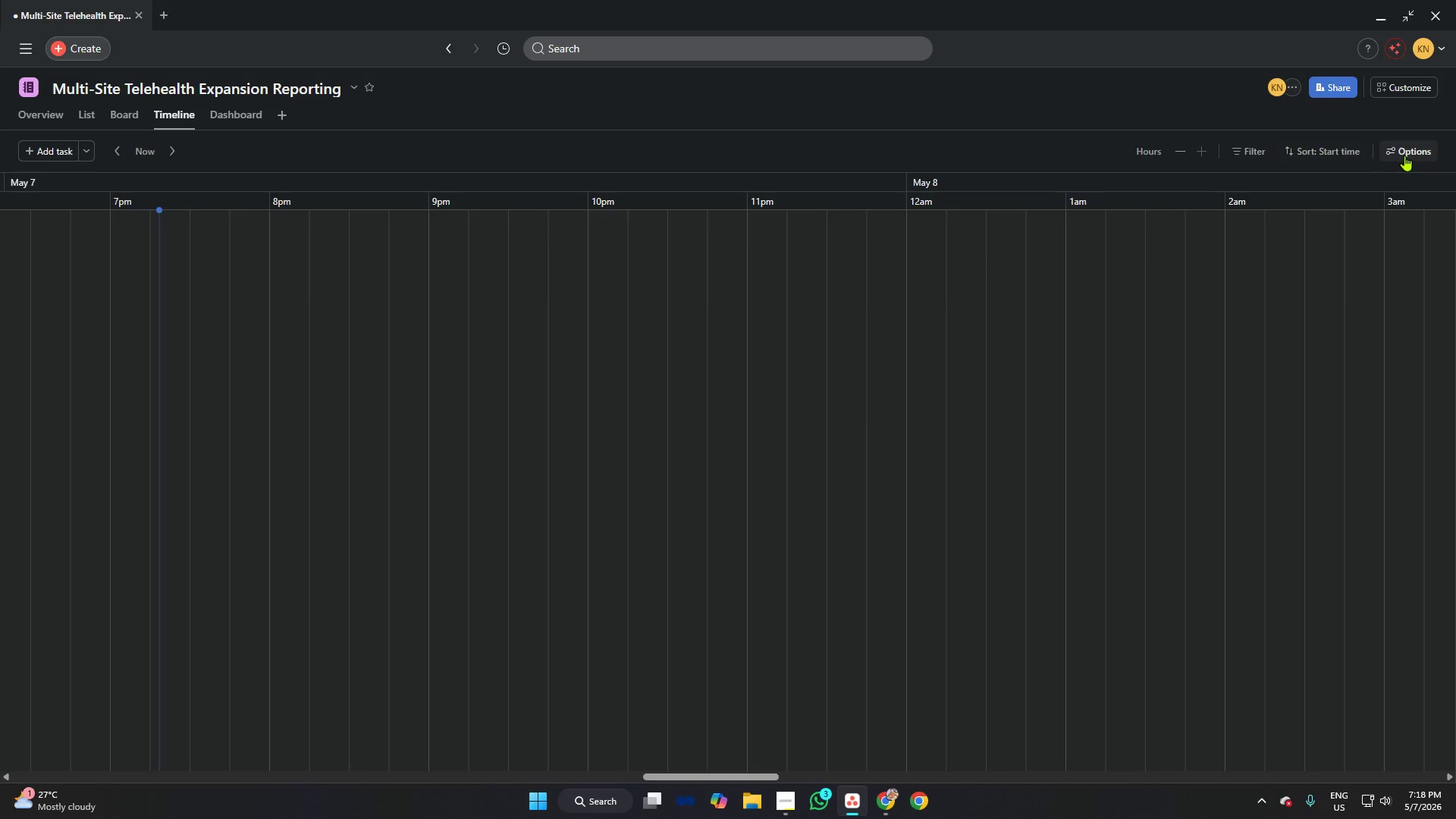 
left_click([1410, 156])
 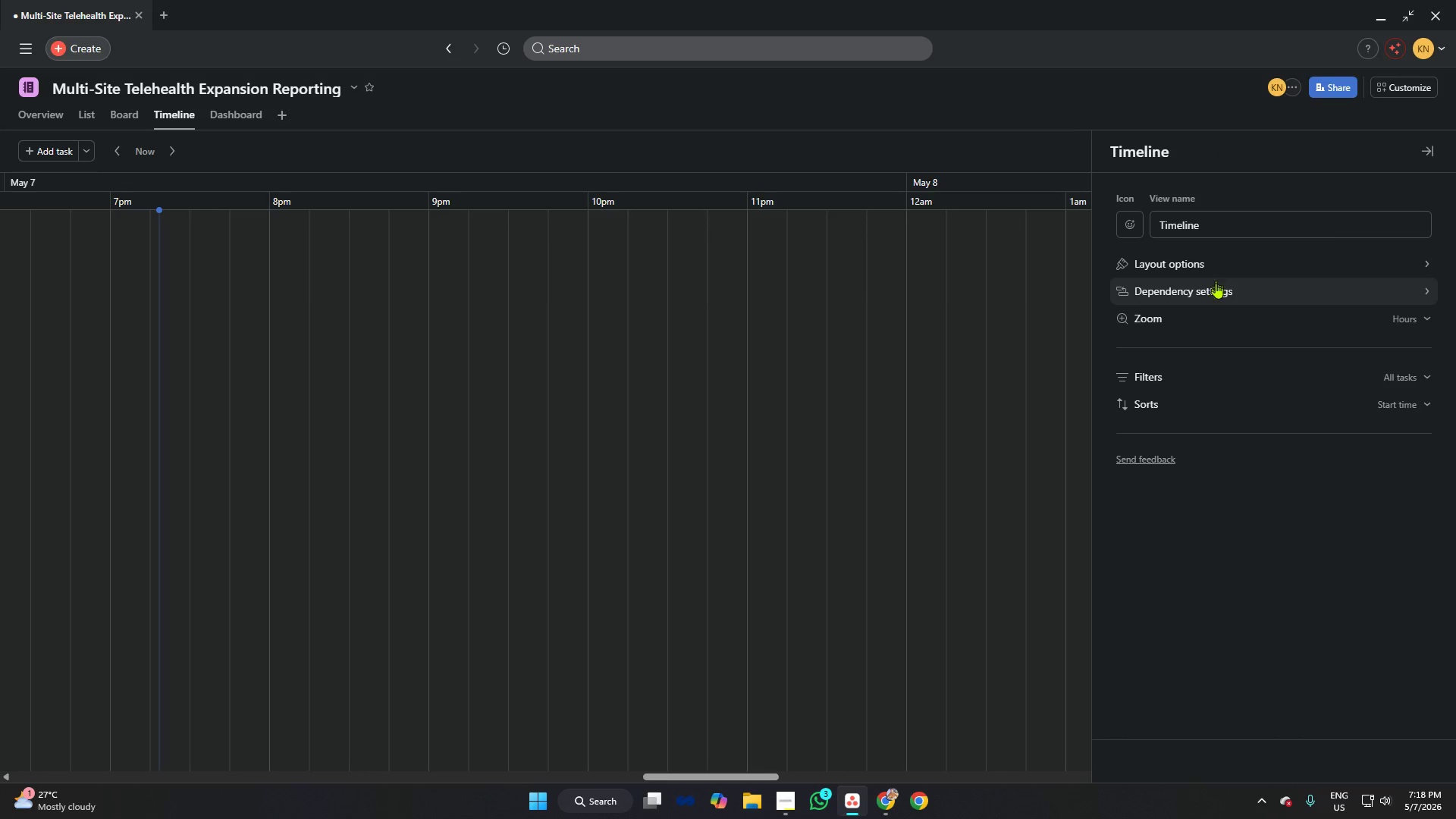 
left_click([1203, 309])
 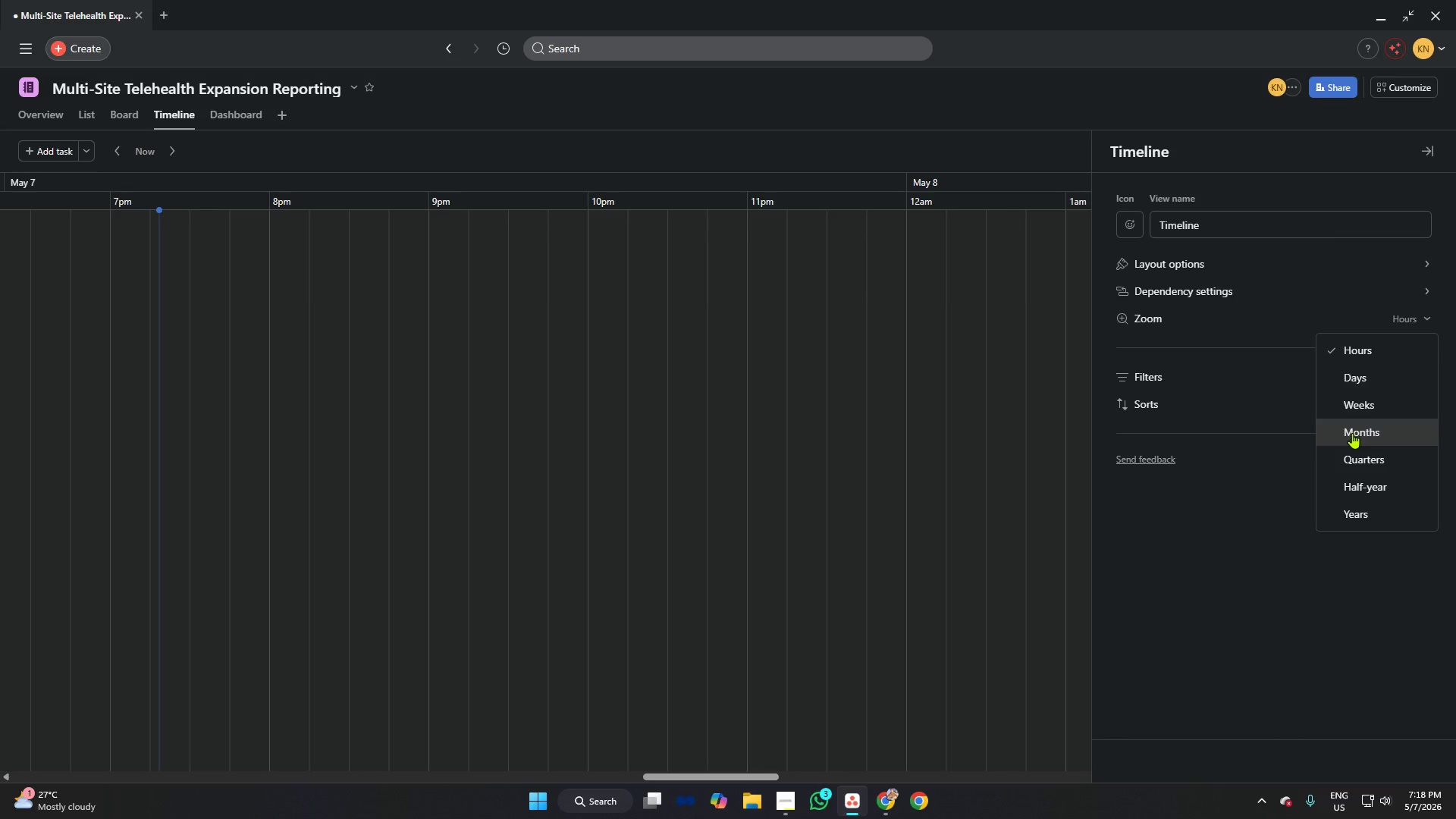 
left_click([1352, 434])
 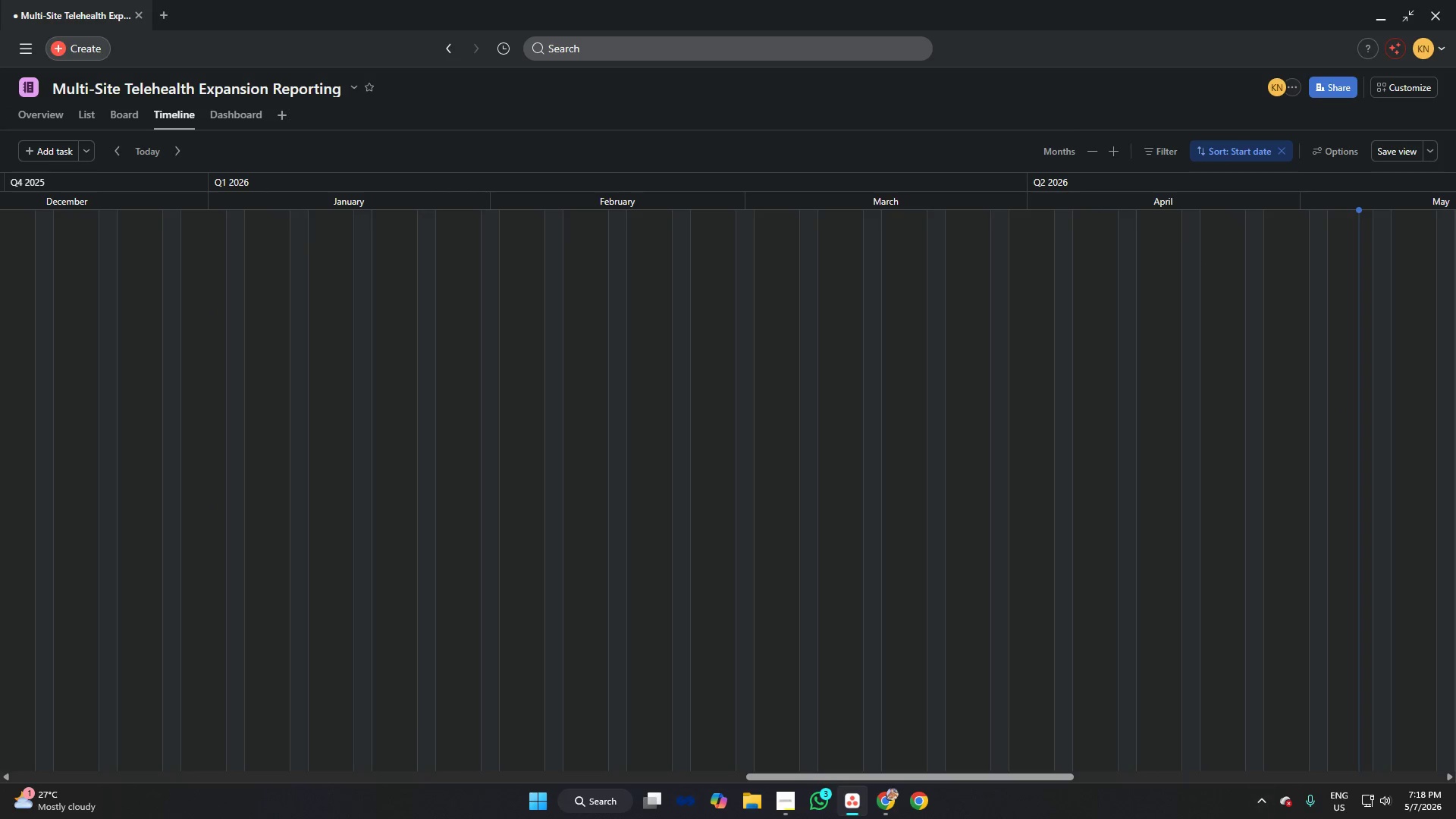 
wait(6.33)
 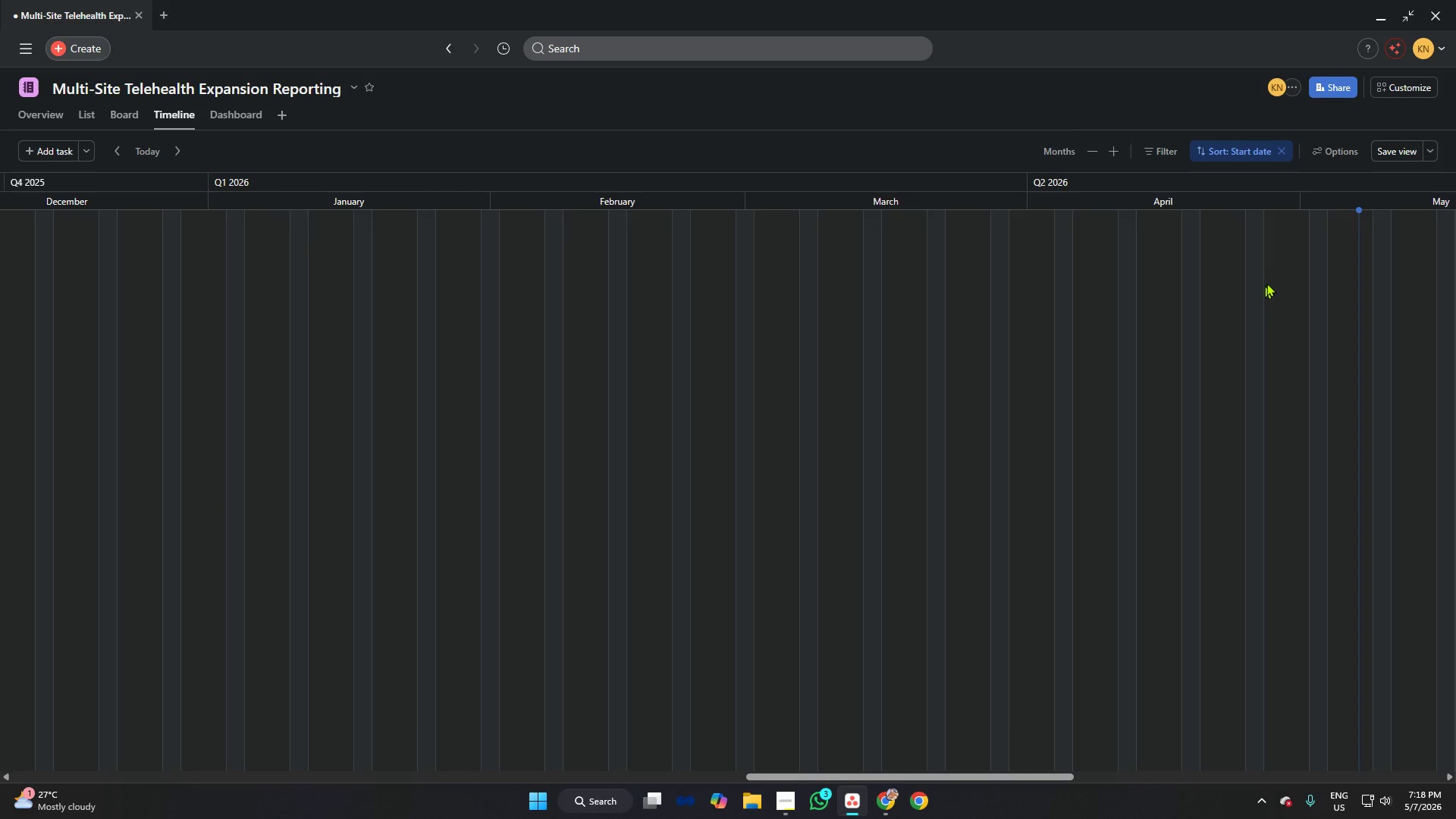 
left_click([118, 106])
 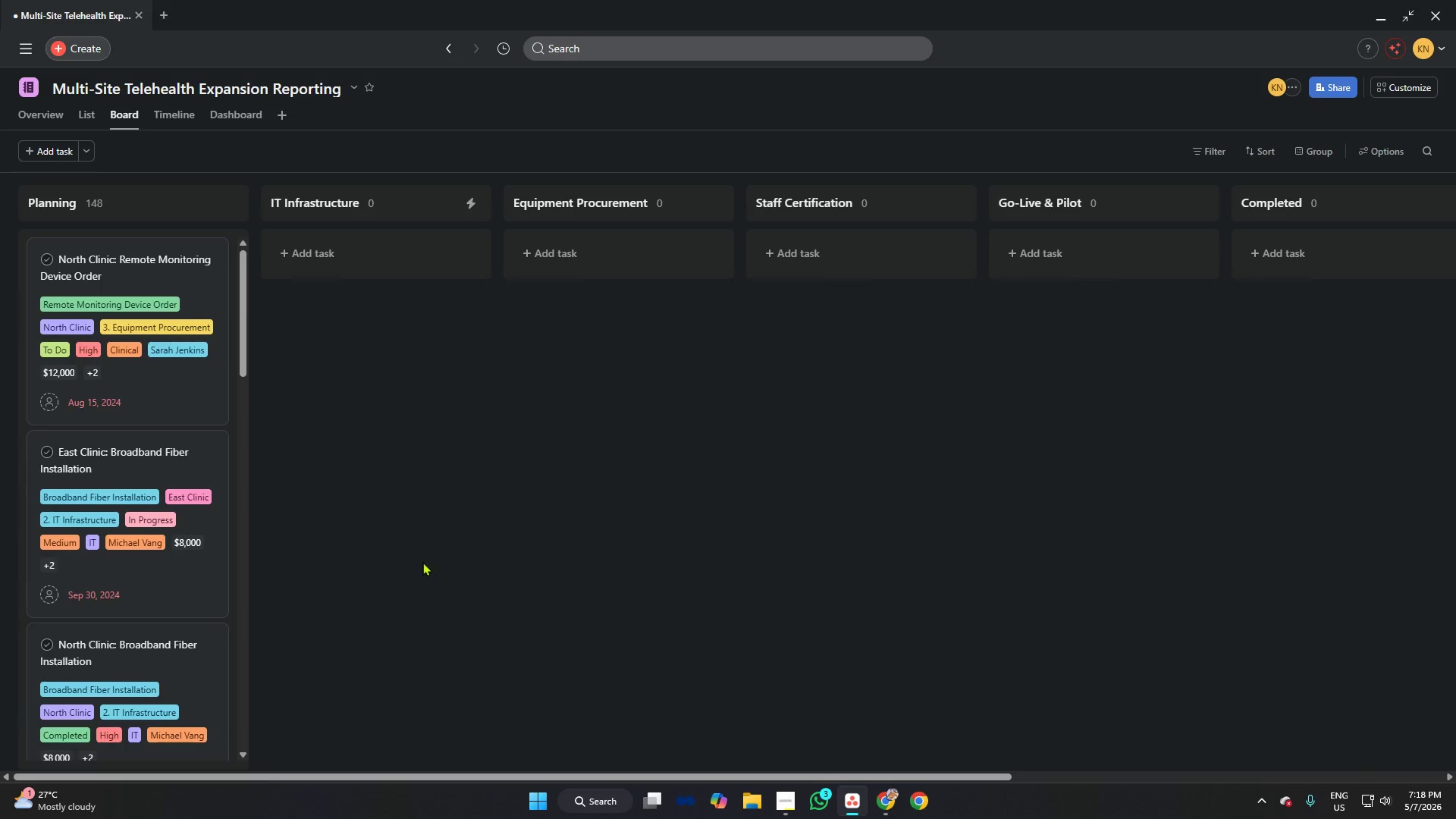 
left_click([184, 115])
 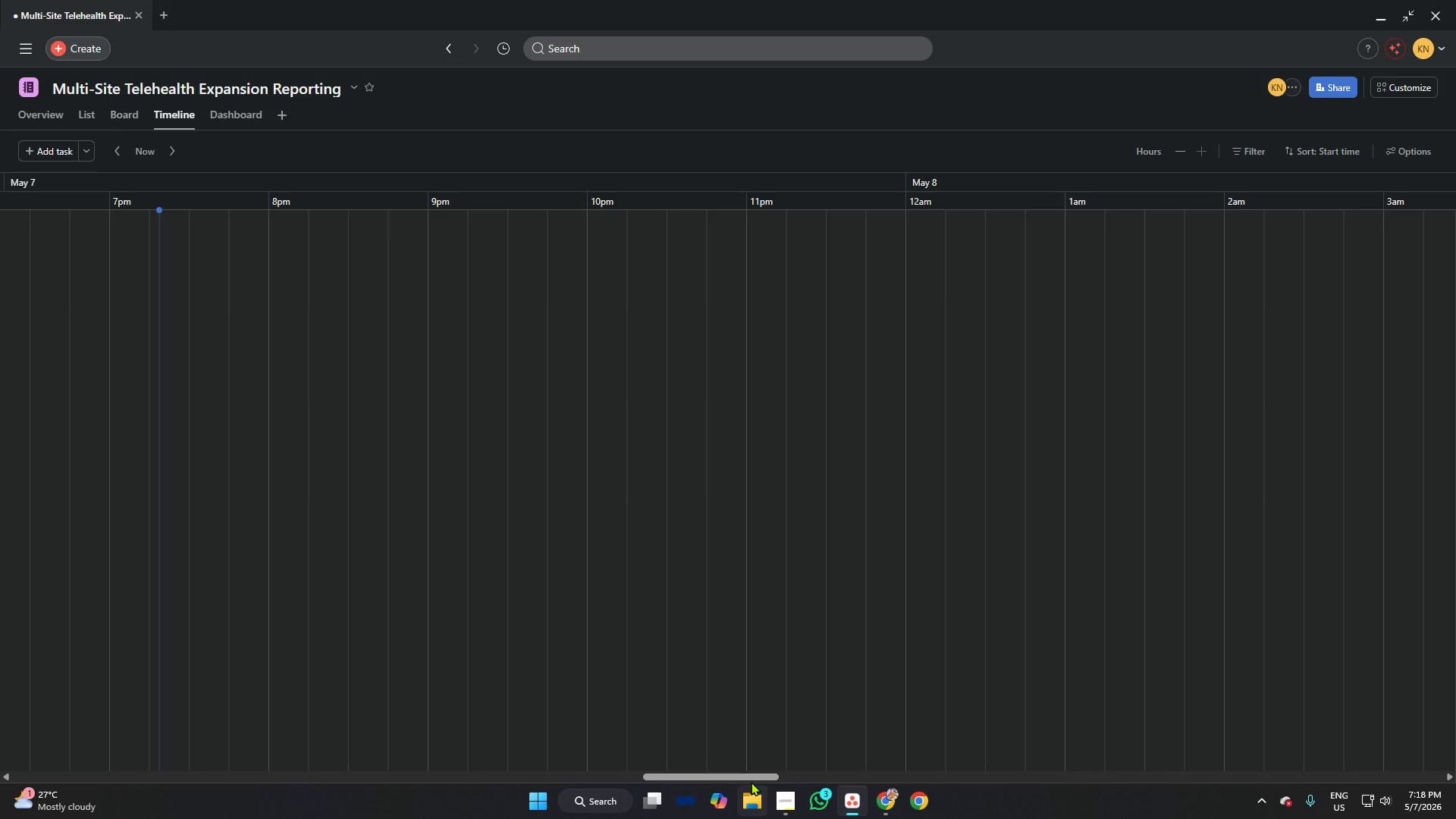 
left_click_drag(start_coordinate=[743, 774], to_coordinate=[251, 728])
 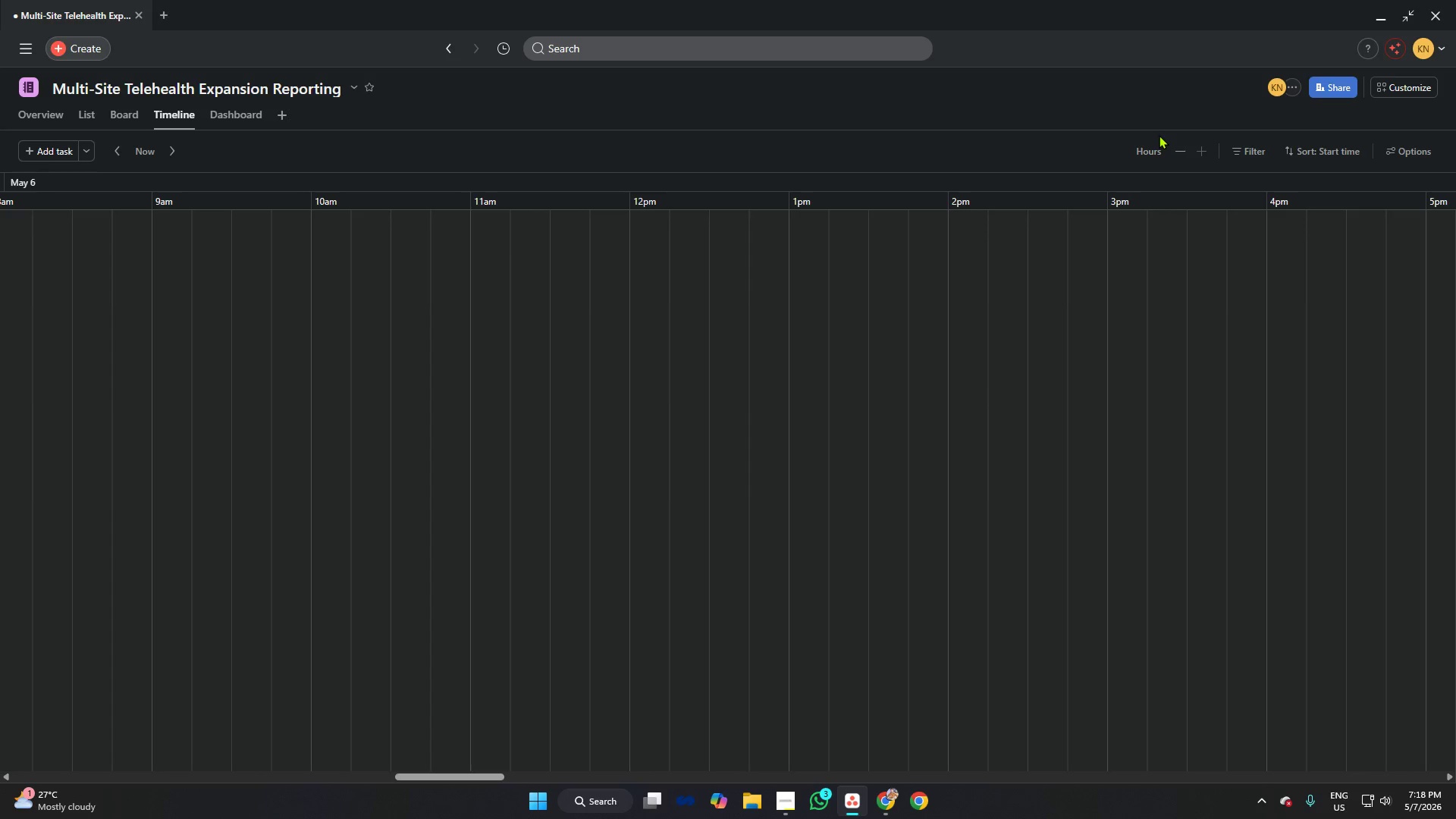 
double_click([1154, 145])
 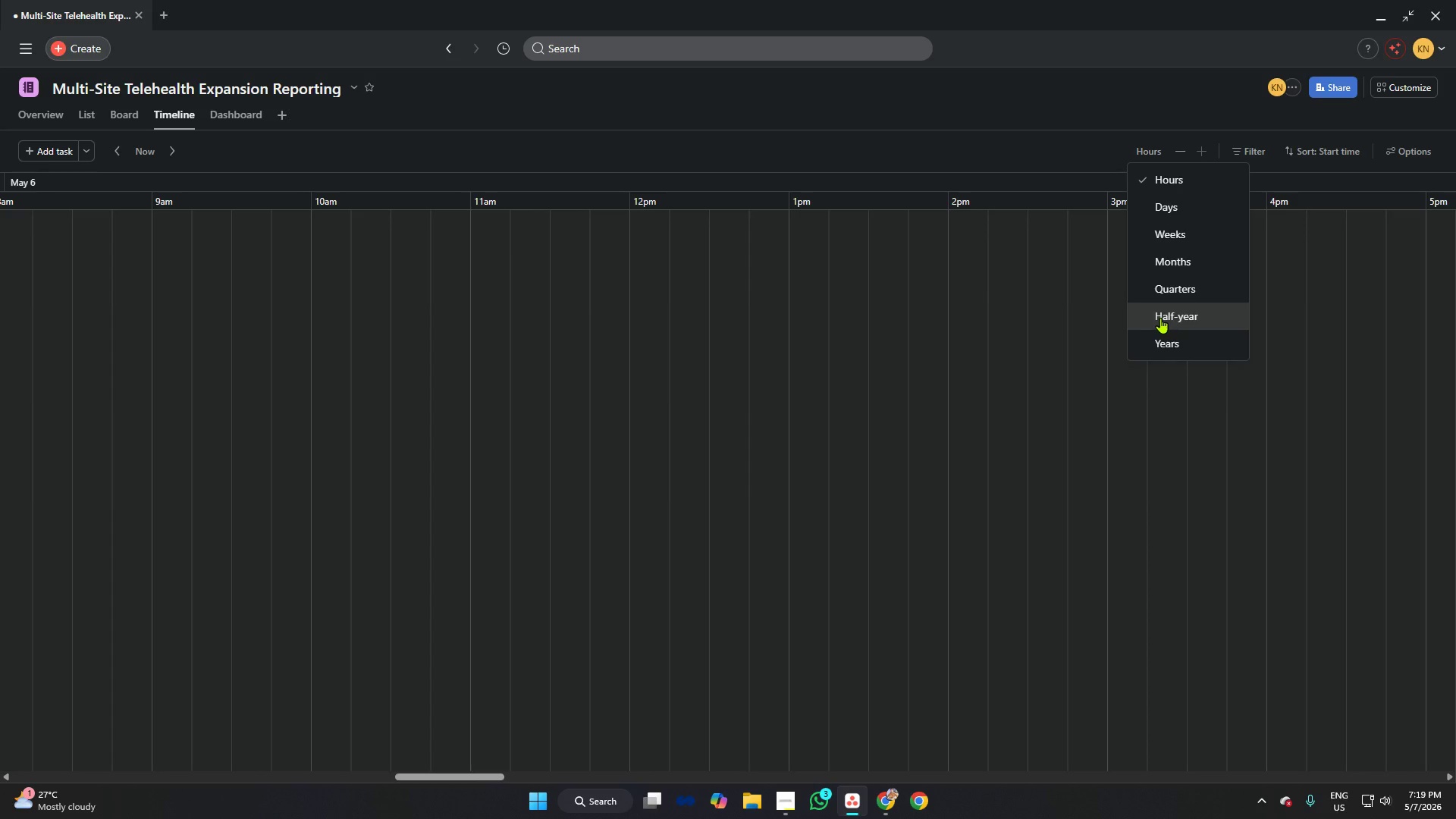 
left_click([1162, 348])
 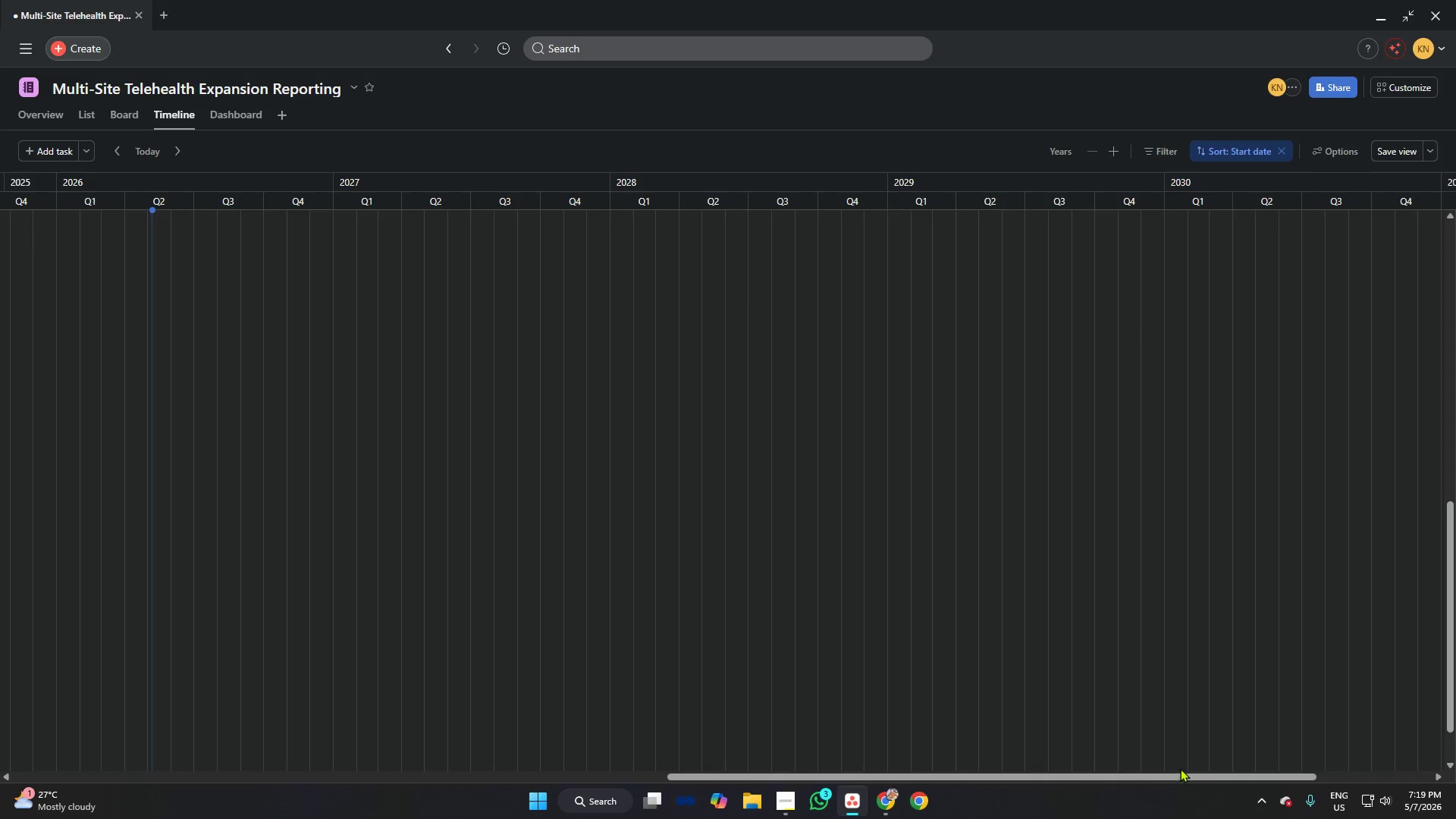 
left_click_drag(start_coordinate=[1183, 774], to_coordinate=[796, 766])
 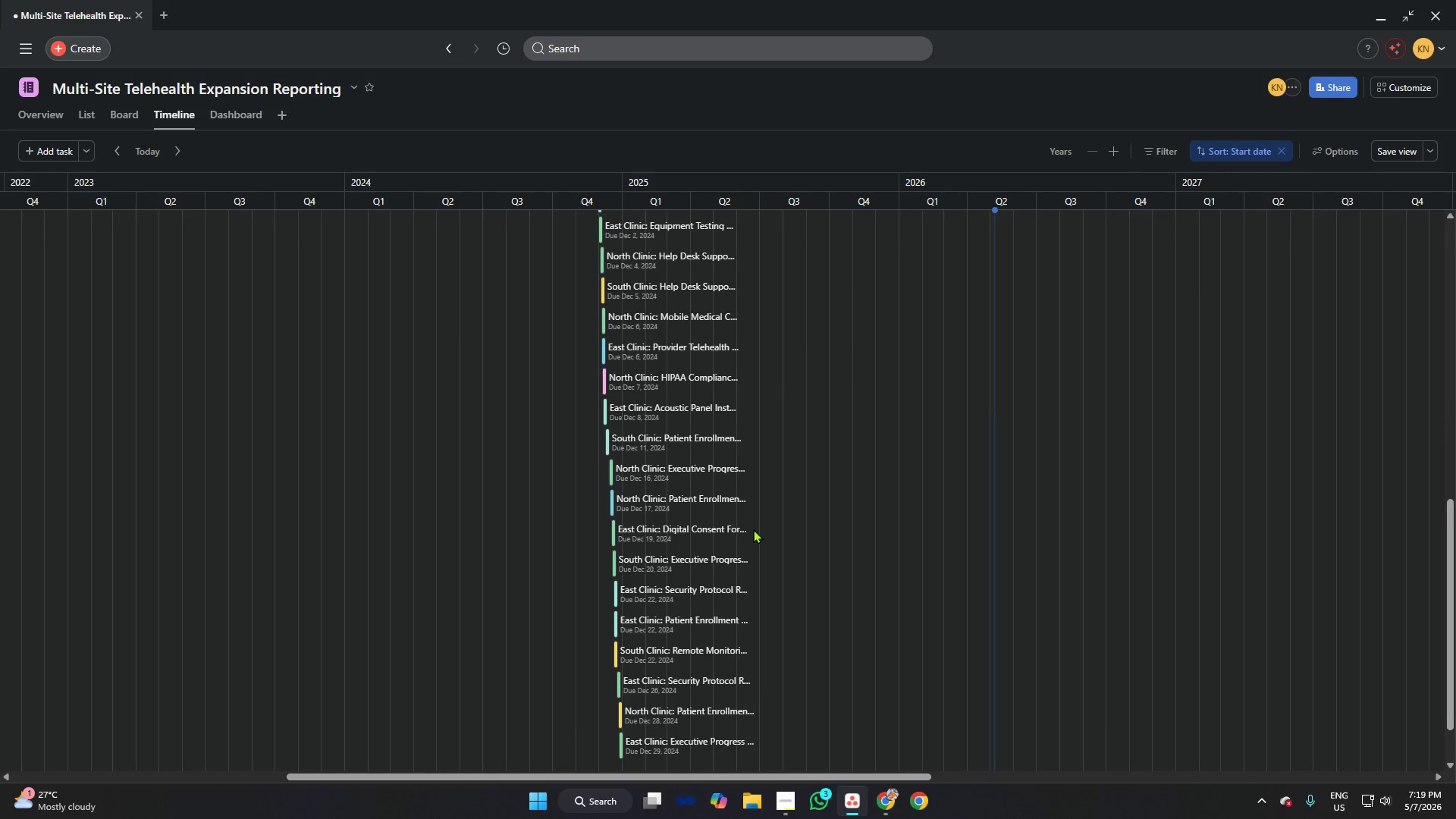 
scroll: coordinate [701, 229], scroll_direction: up, amount: 67.0
 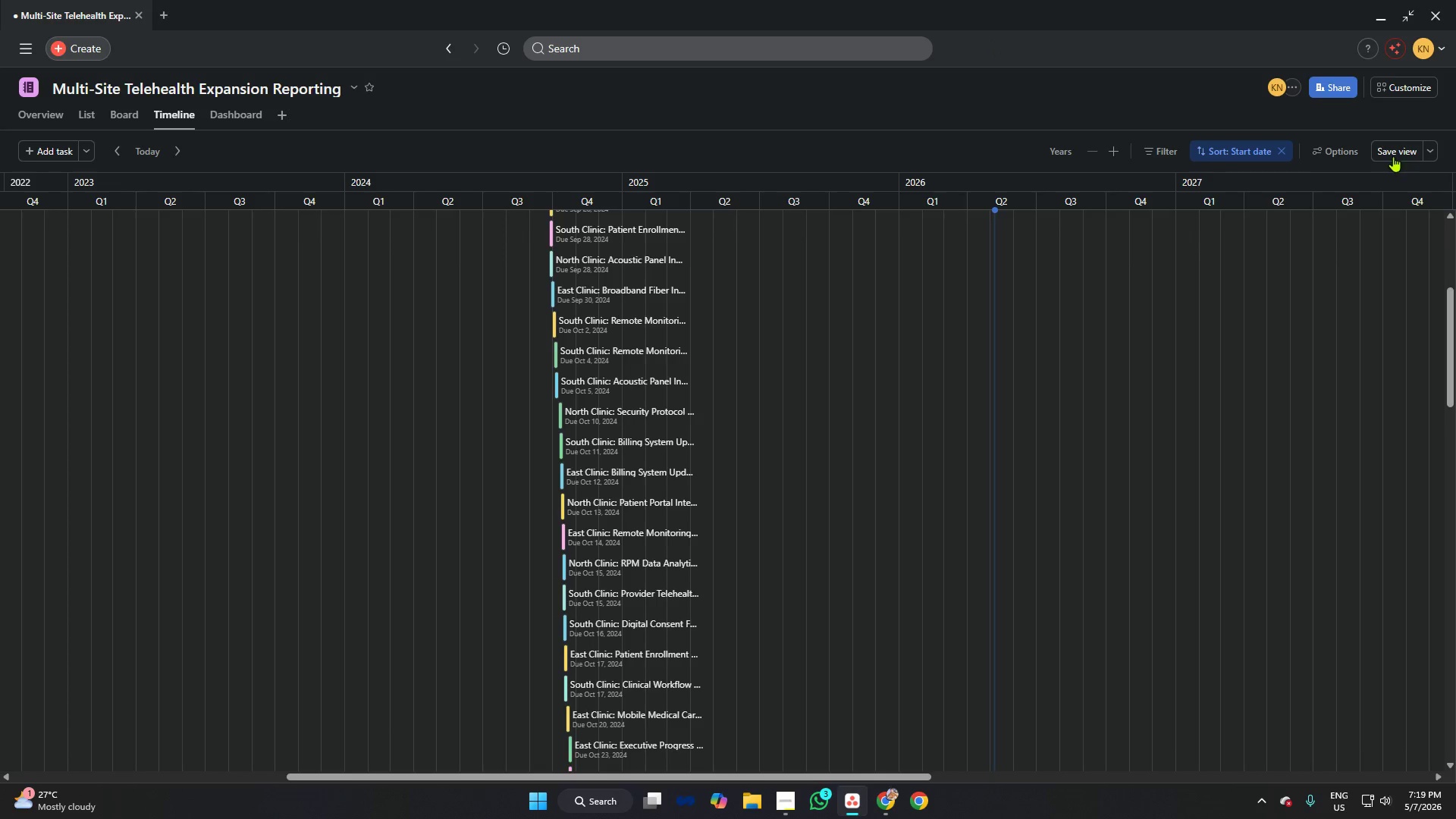 
left_click([1432, 149])
 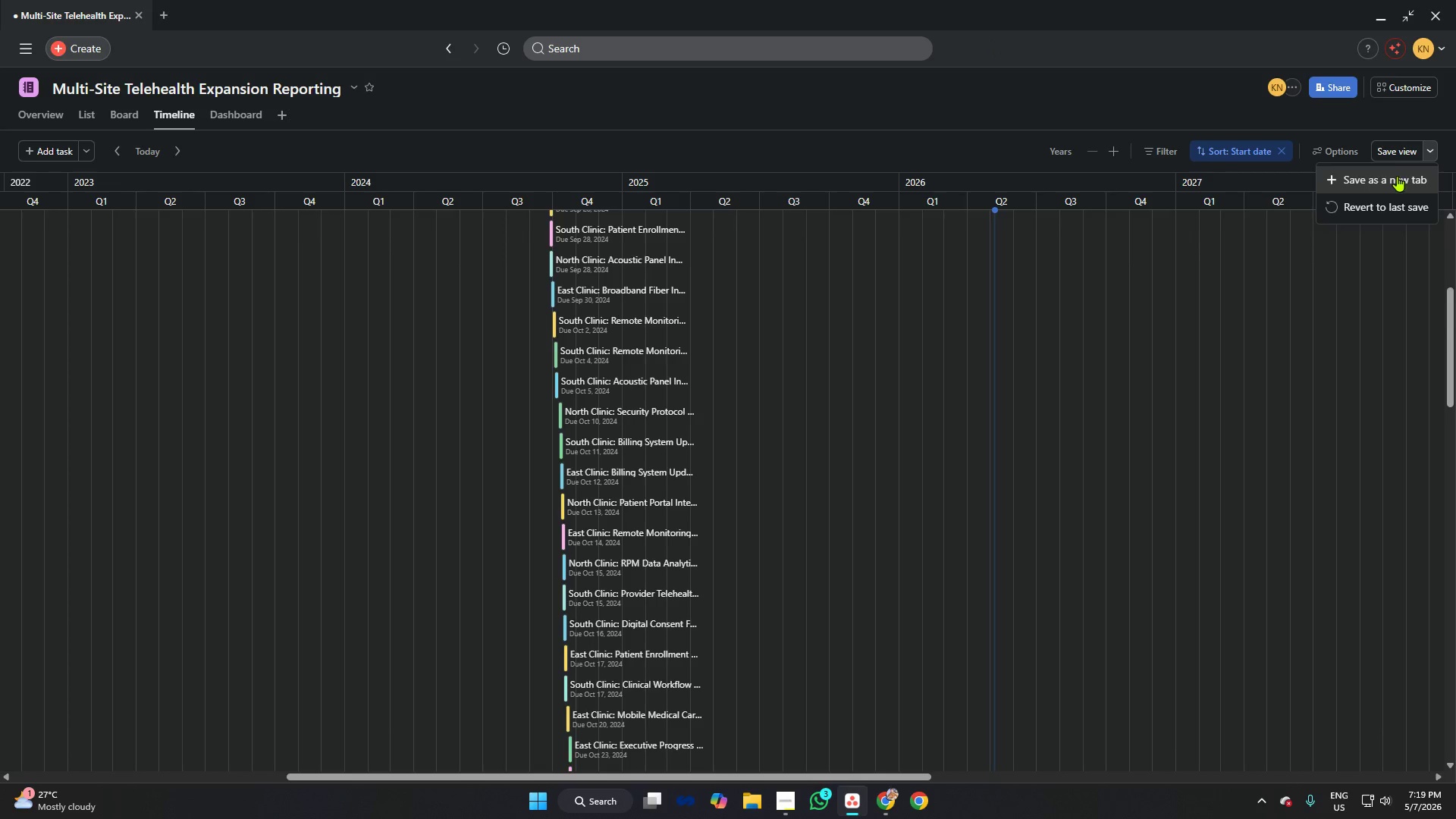 
left_click([1397, 176])
 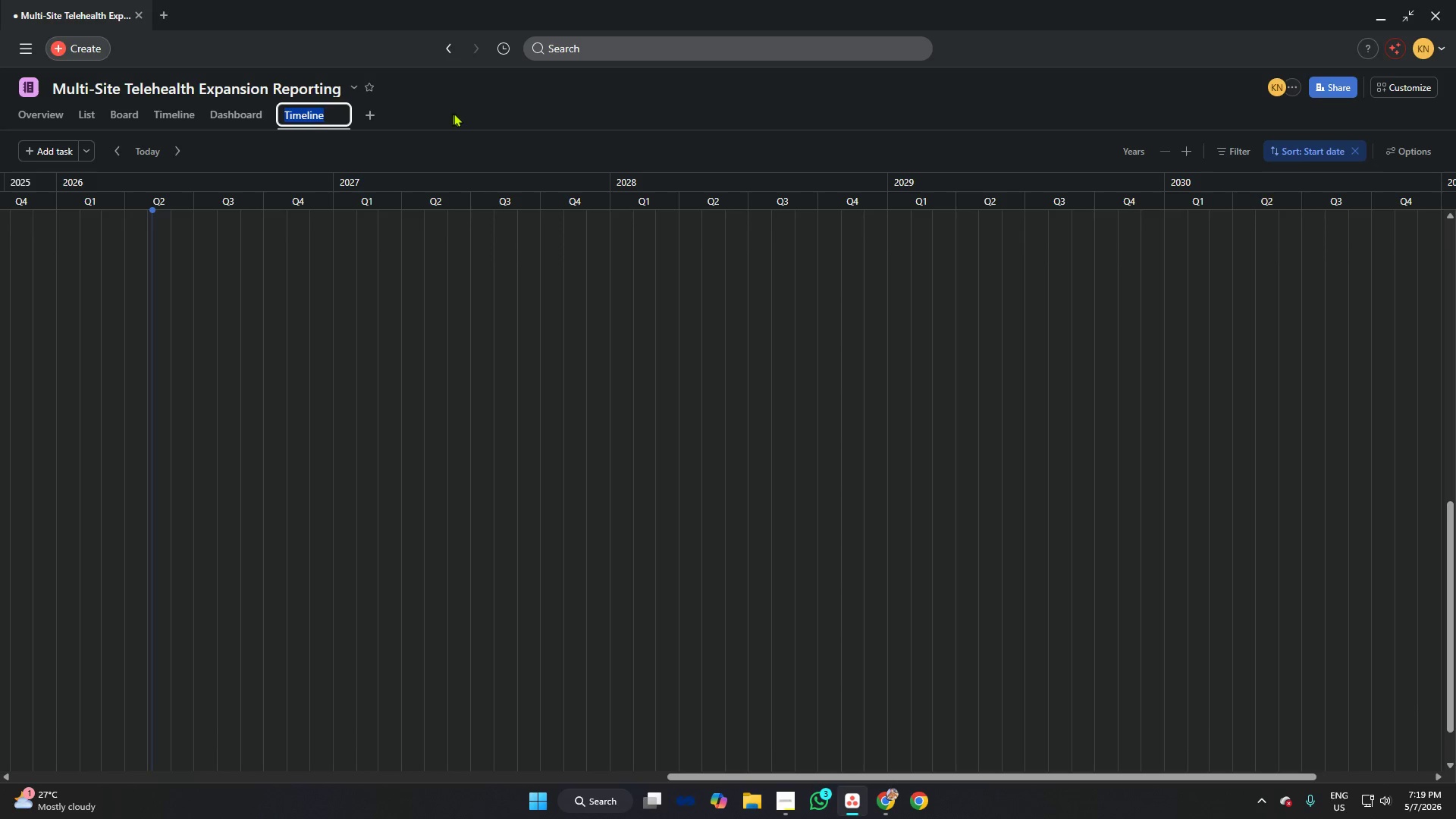 
left_click([530, 119])
 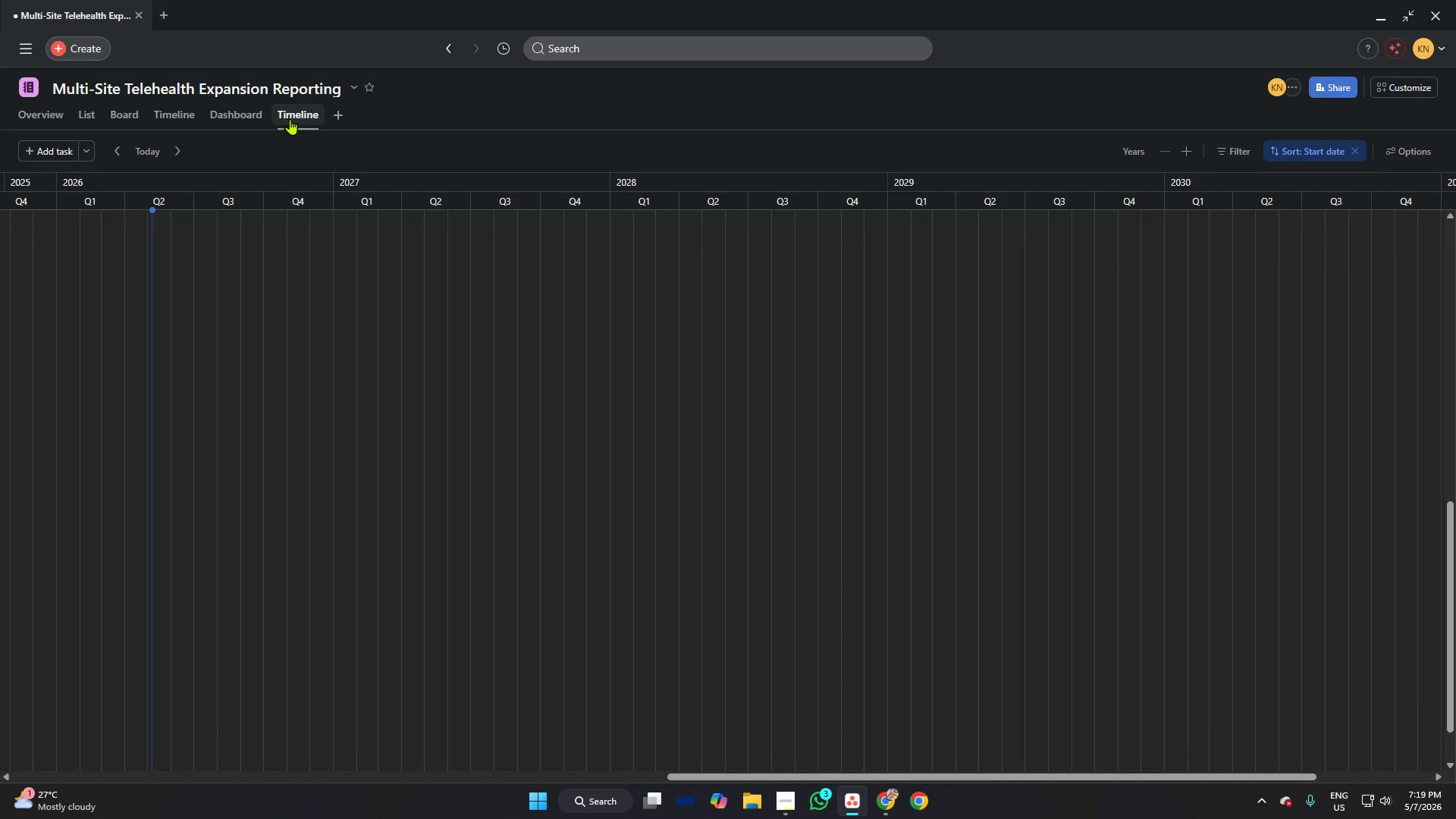 
right_click([309, 116])
 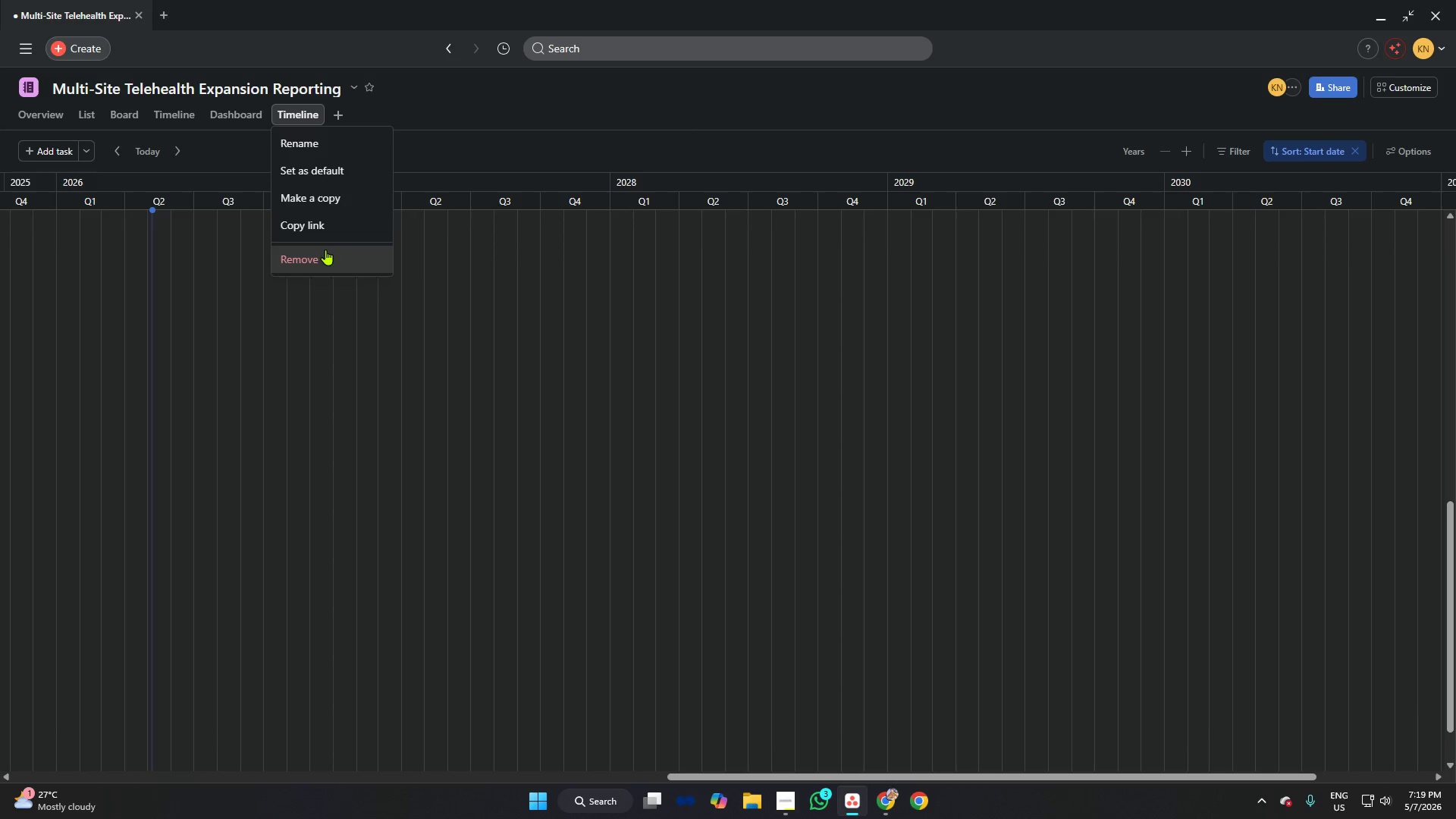 
left_click([325, 254])
 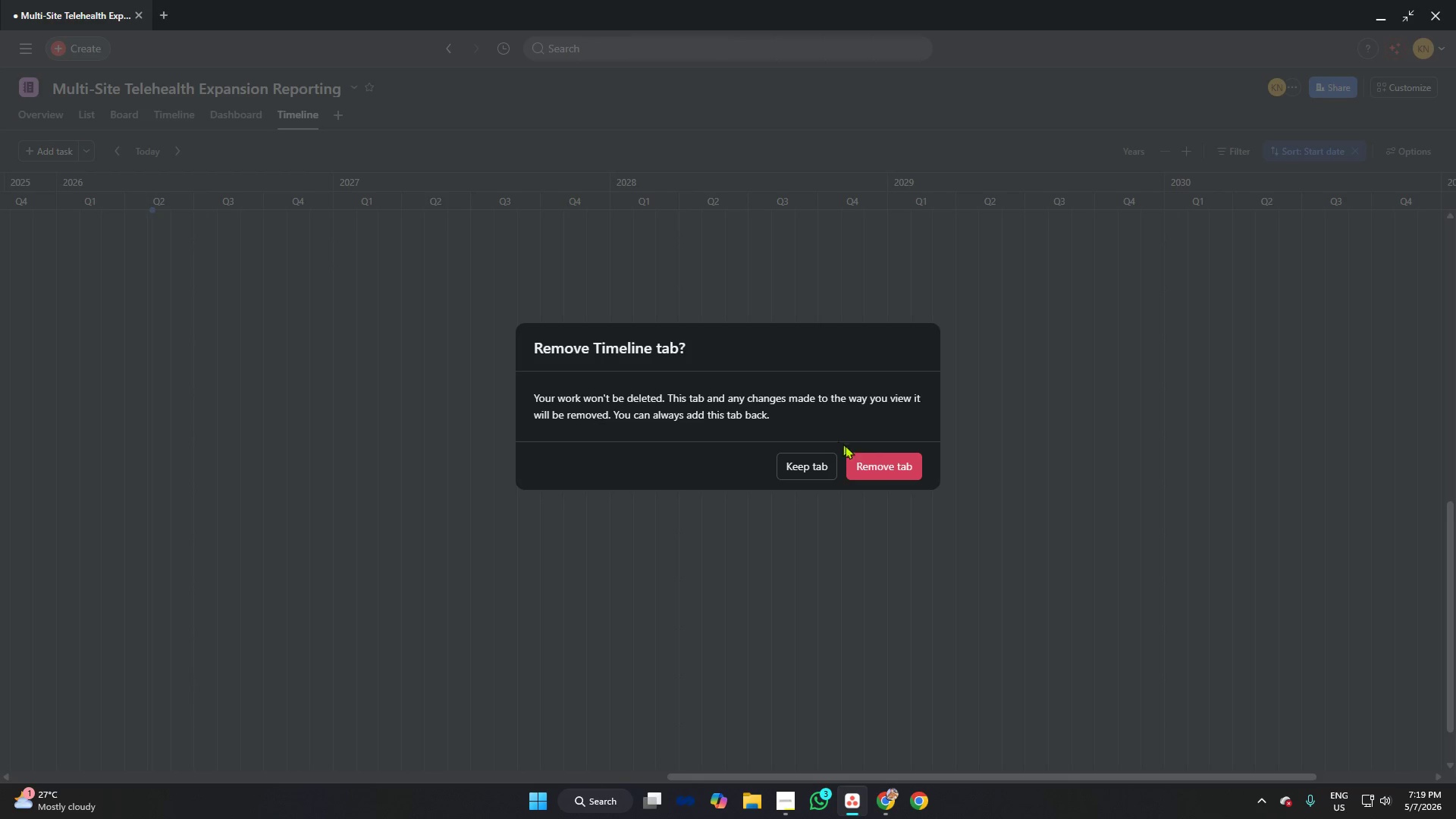 
left_click([878, 465])
 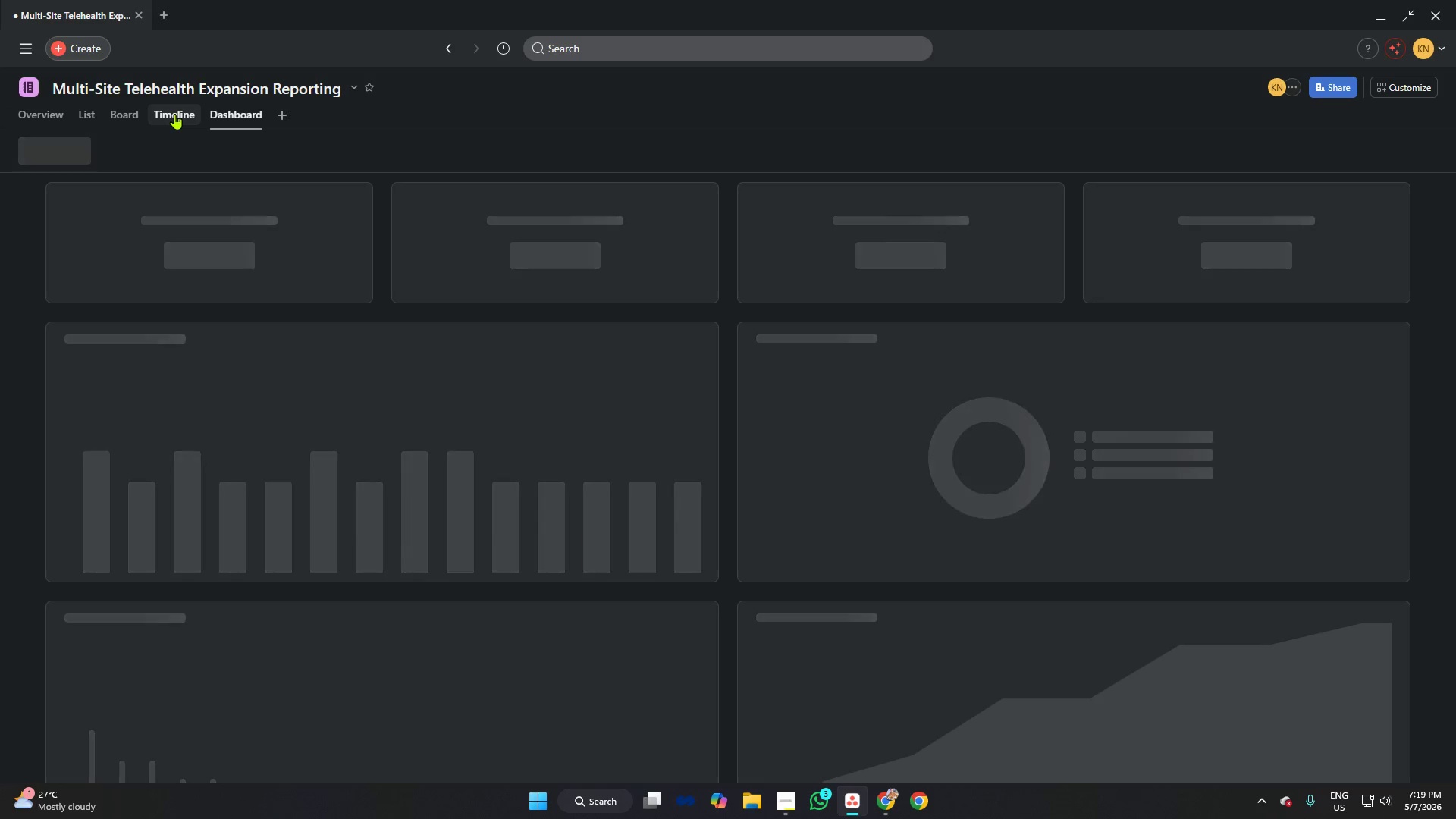 
left_click([174, 114])
 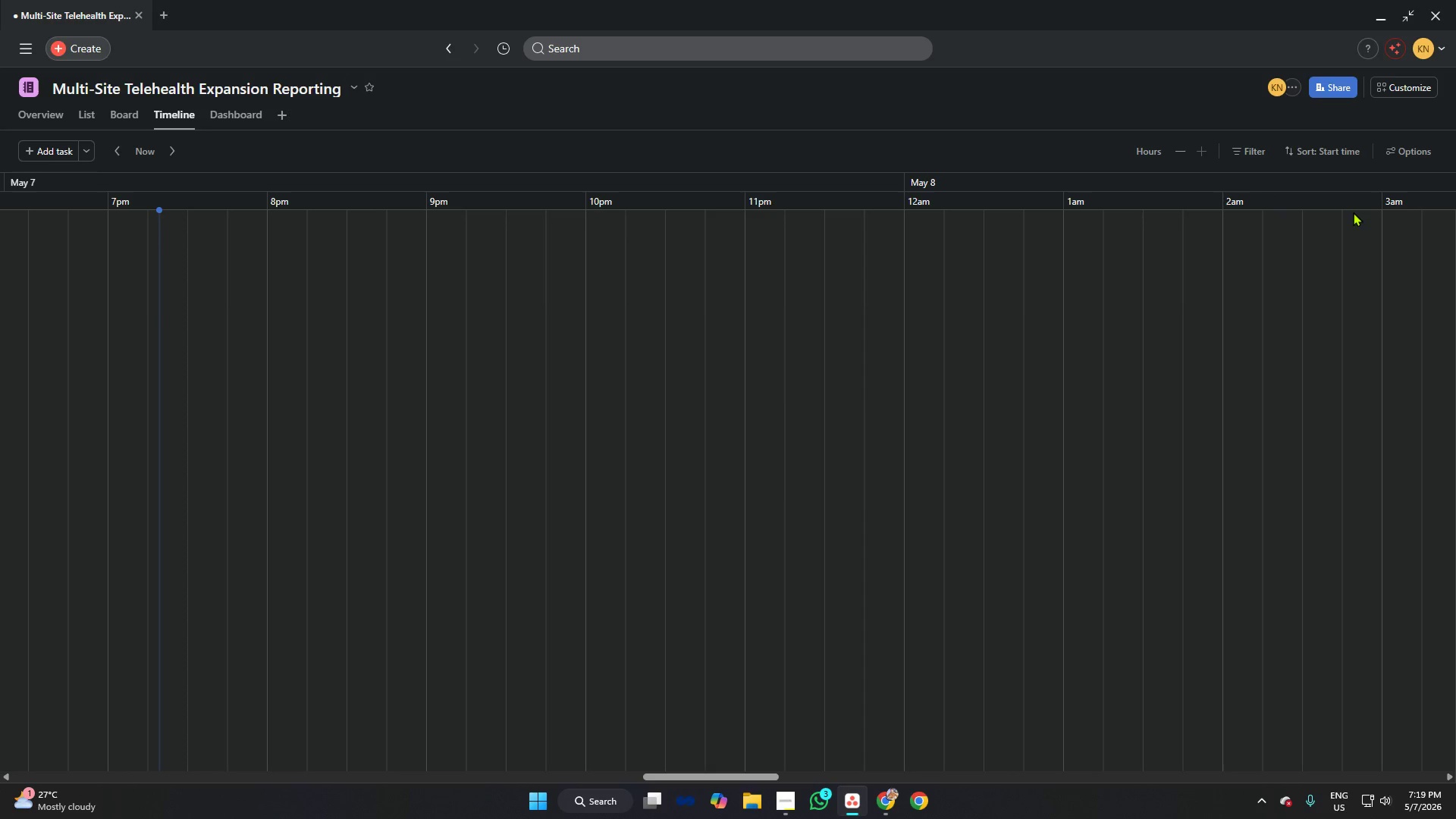 
wait(5.17)
 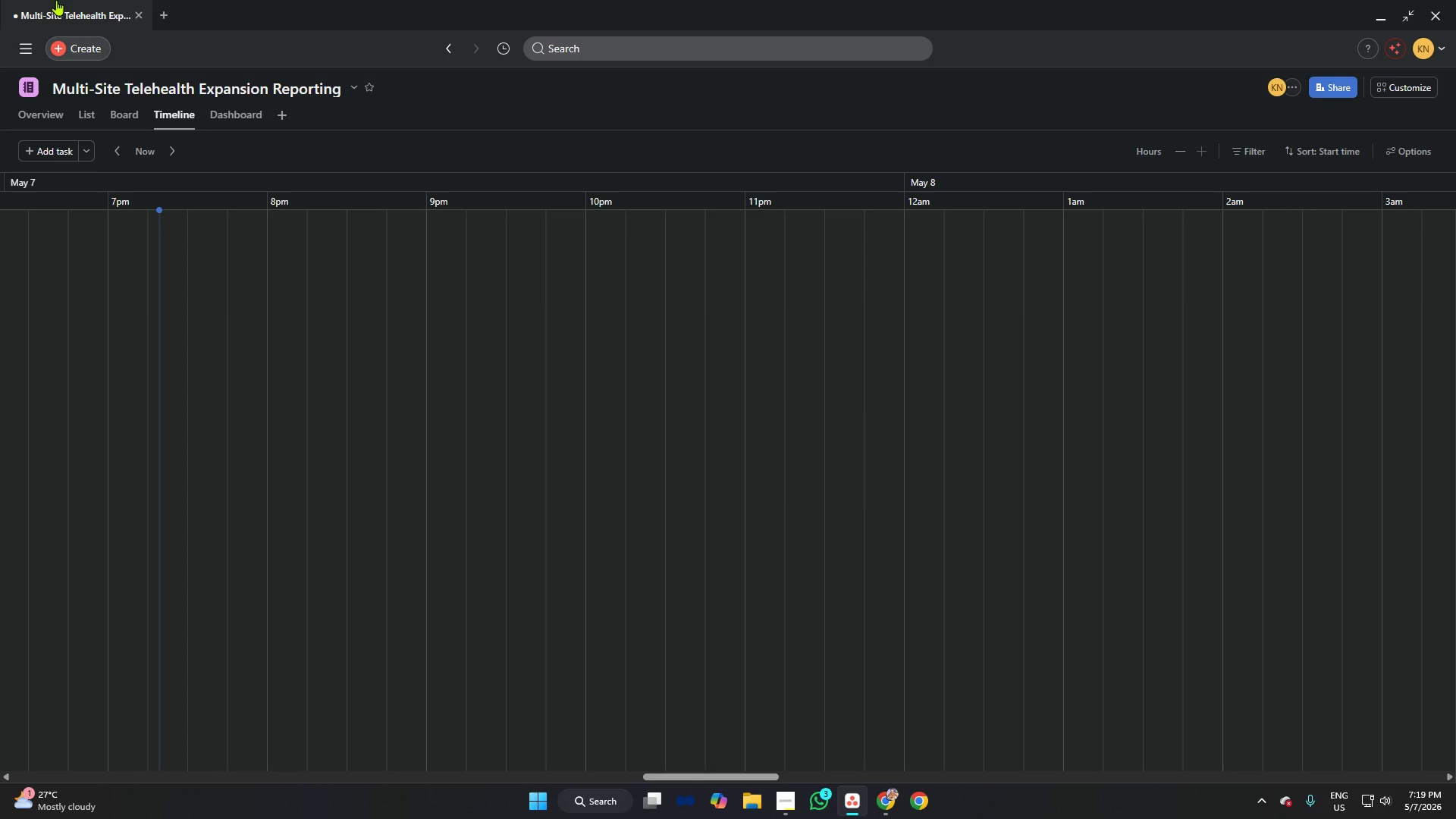 
left_click([1263, 148])
 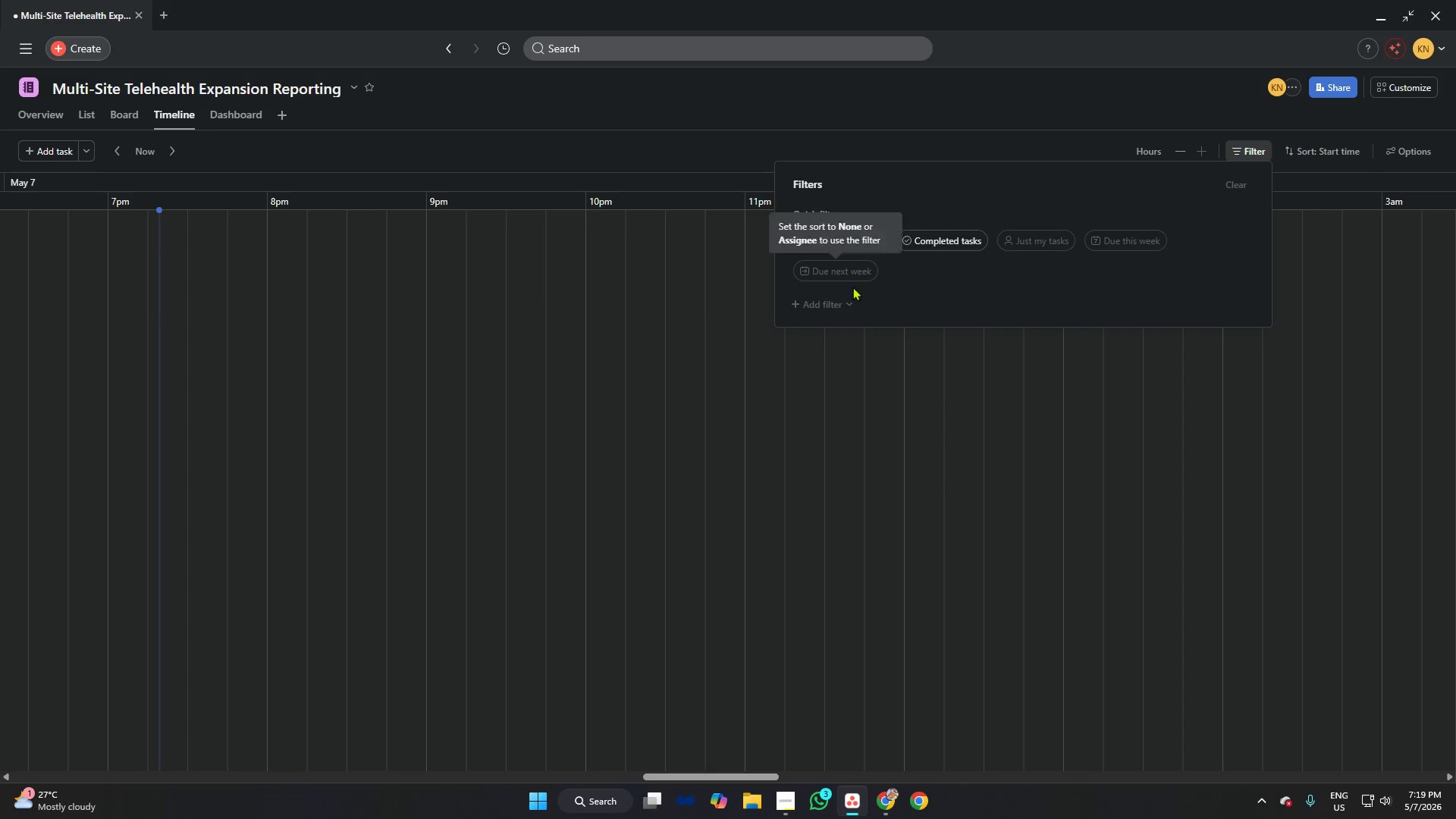 
left_click([936, 102])
 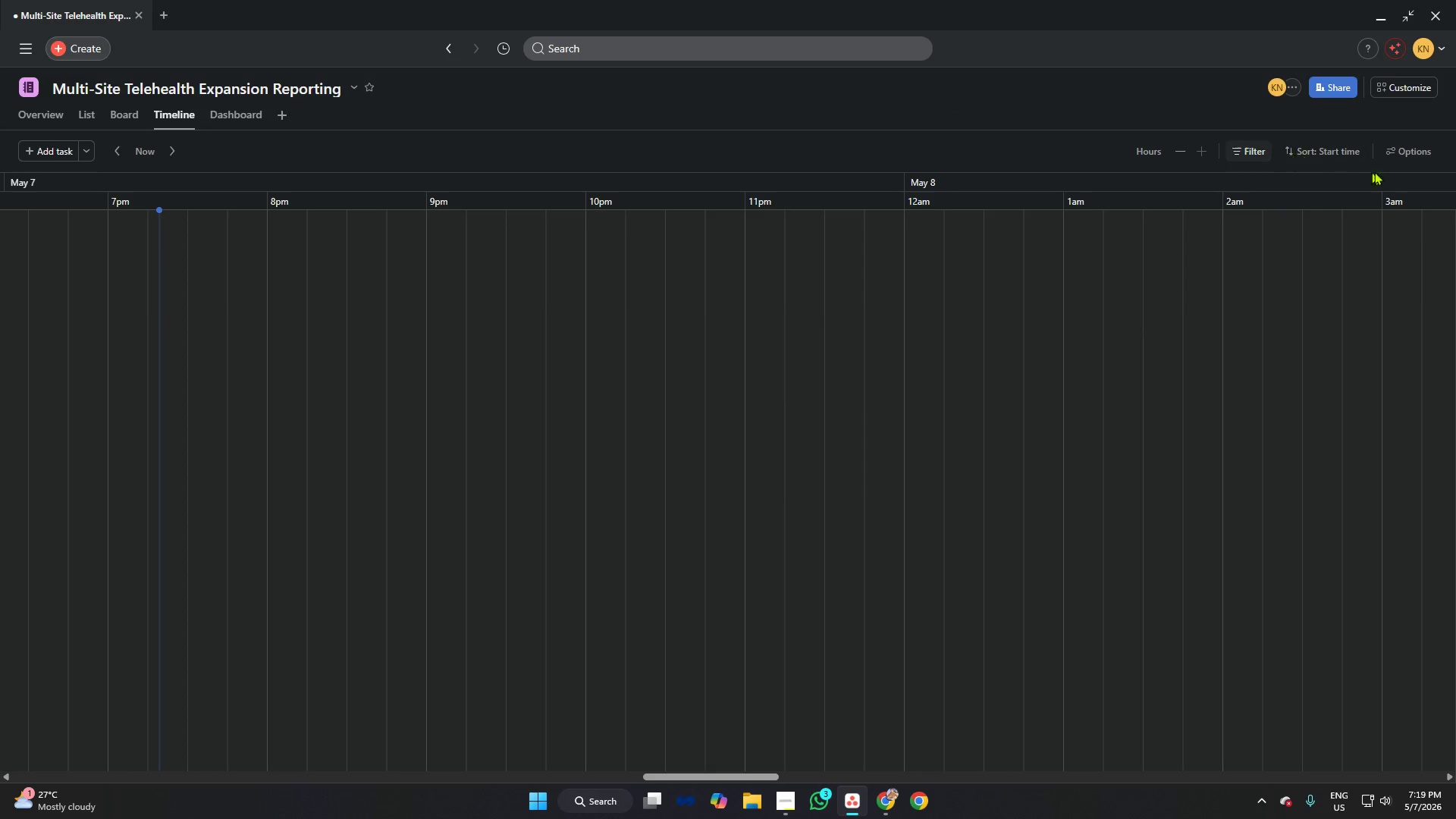 
left_click([1400, 152])
 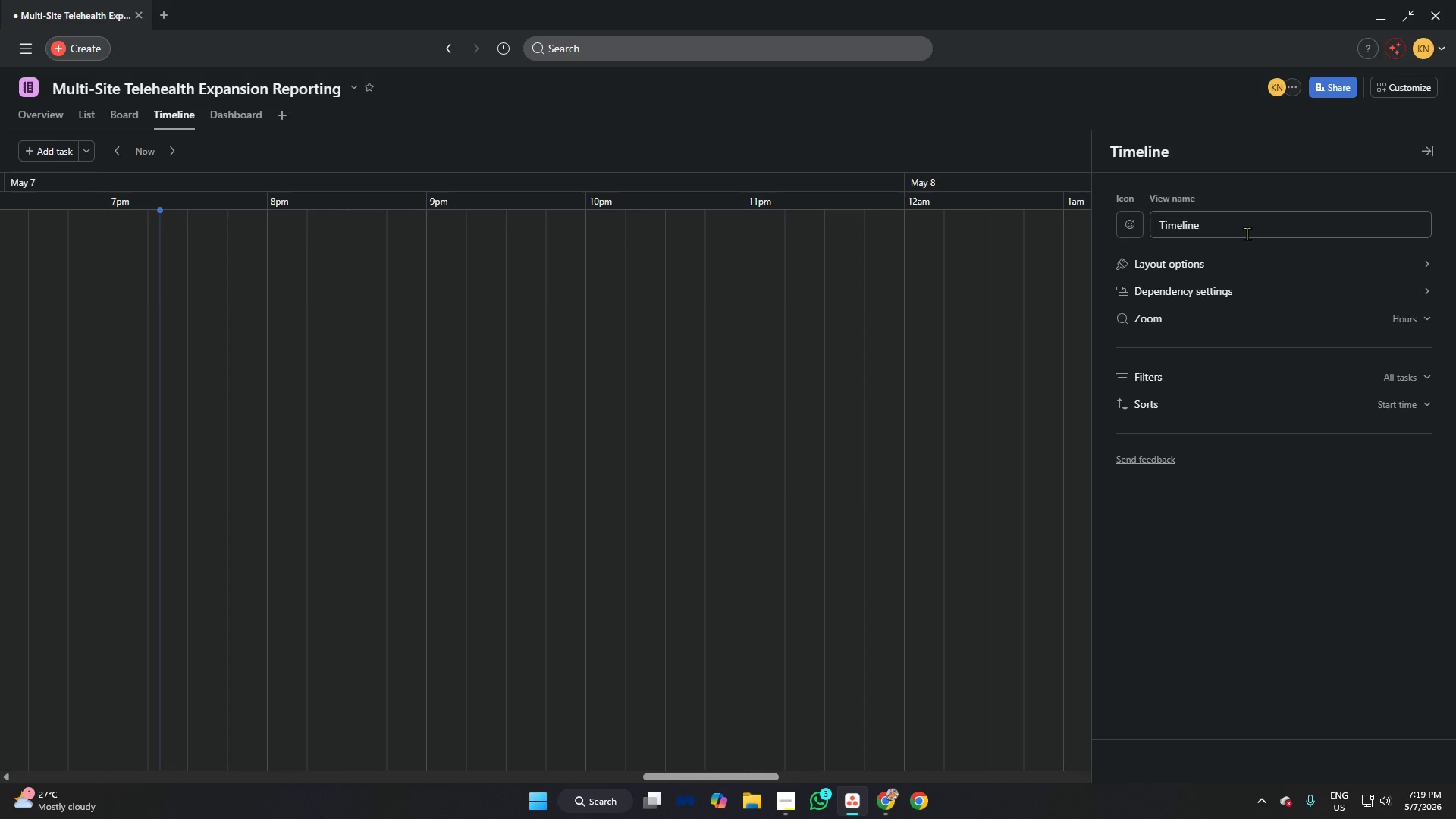 
left_click([1220, 261])
 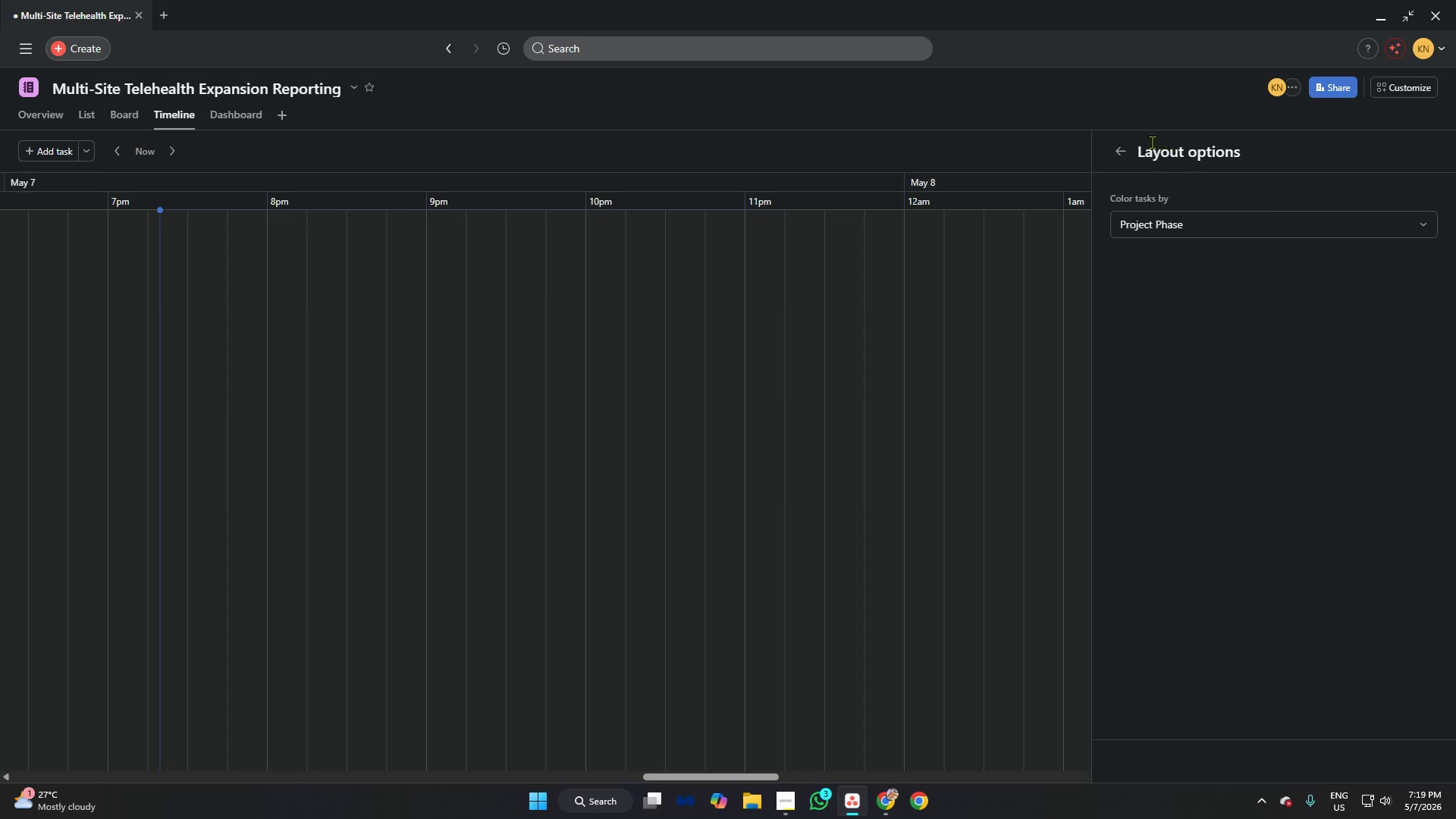 
left_click([1119, 150])
 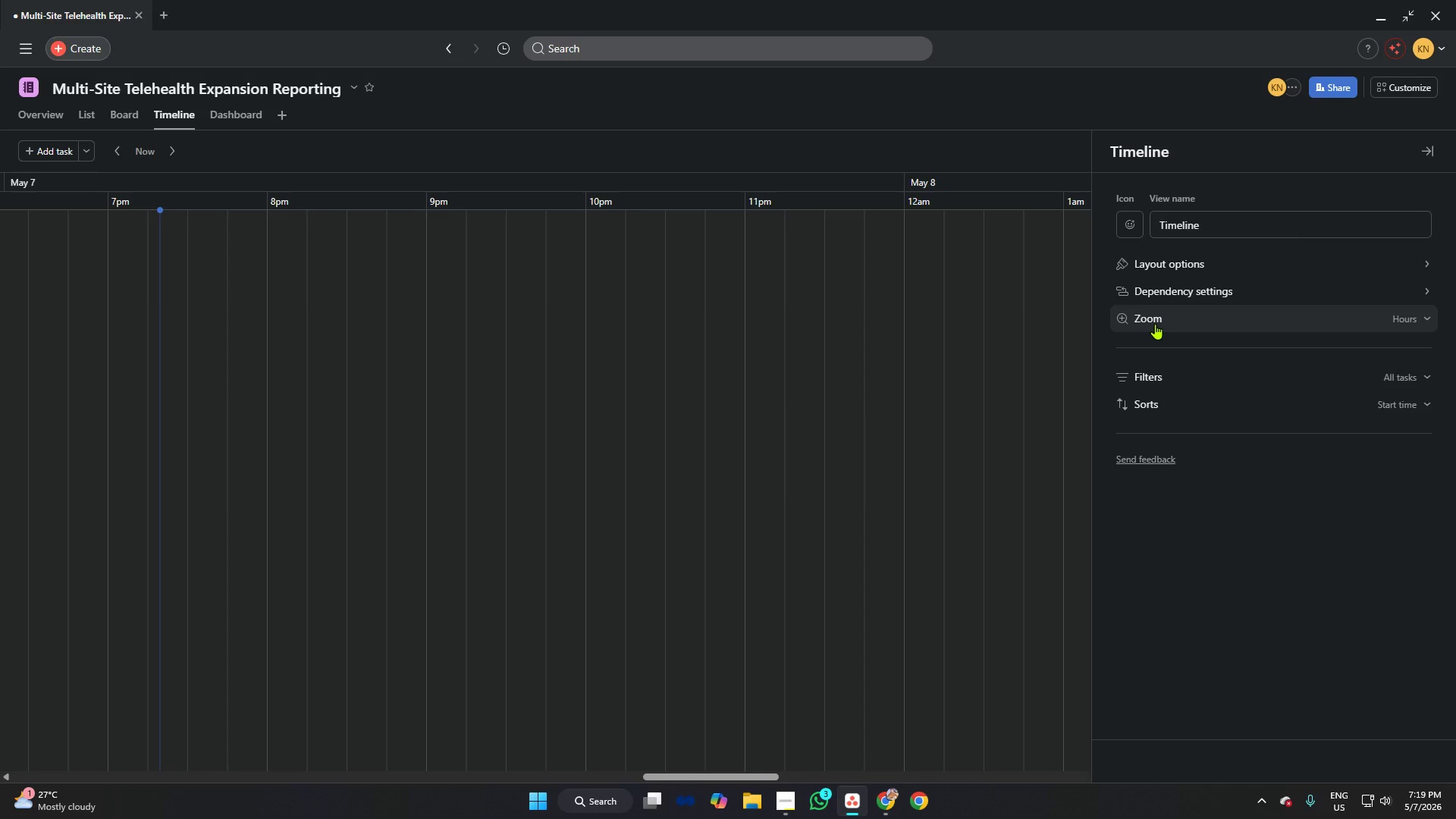 
left_click([1155, 324])
 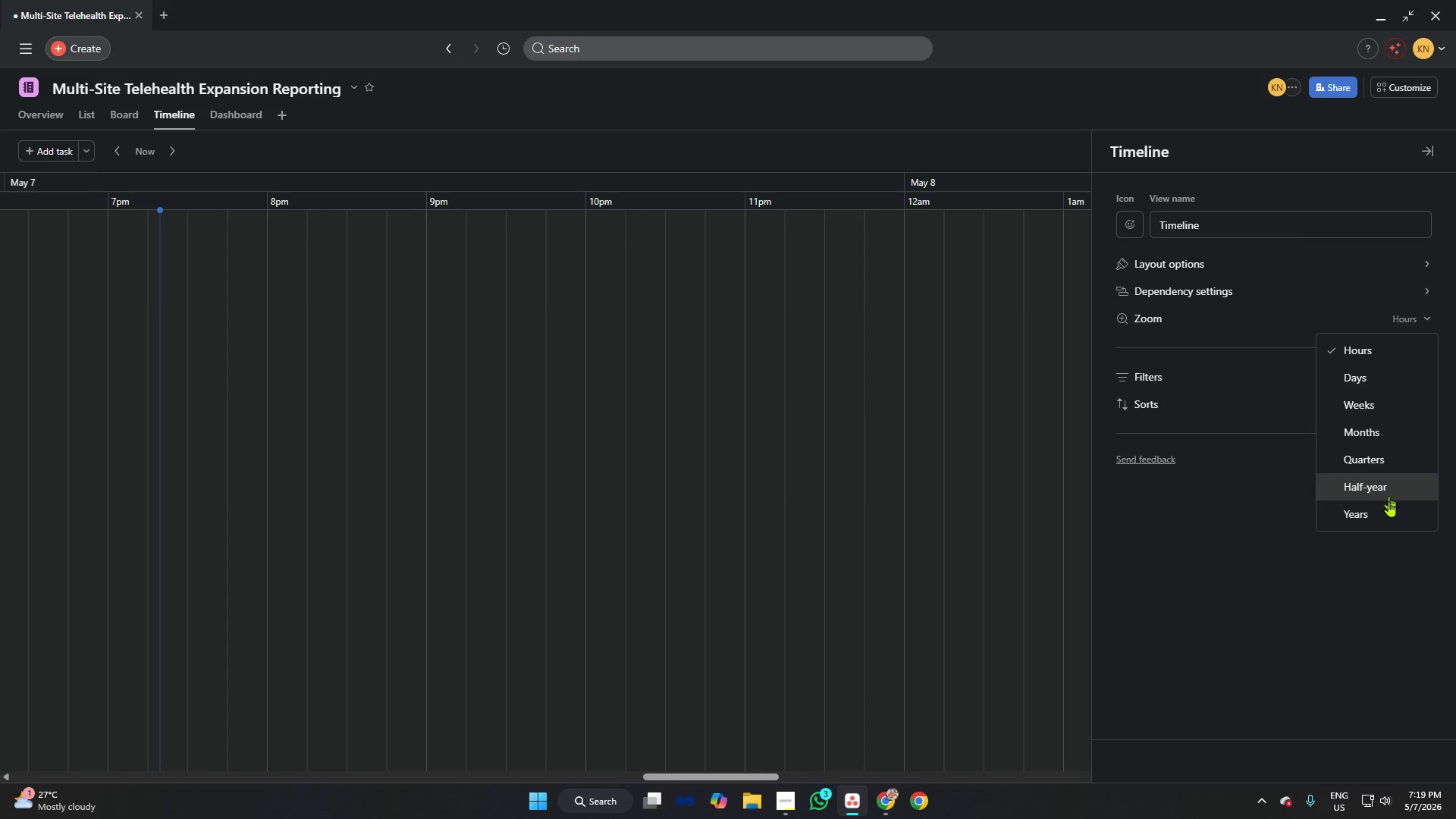 
left_click([1384, 516])
 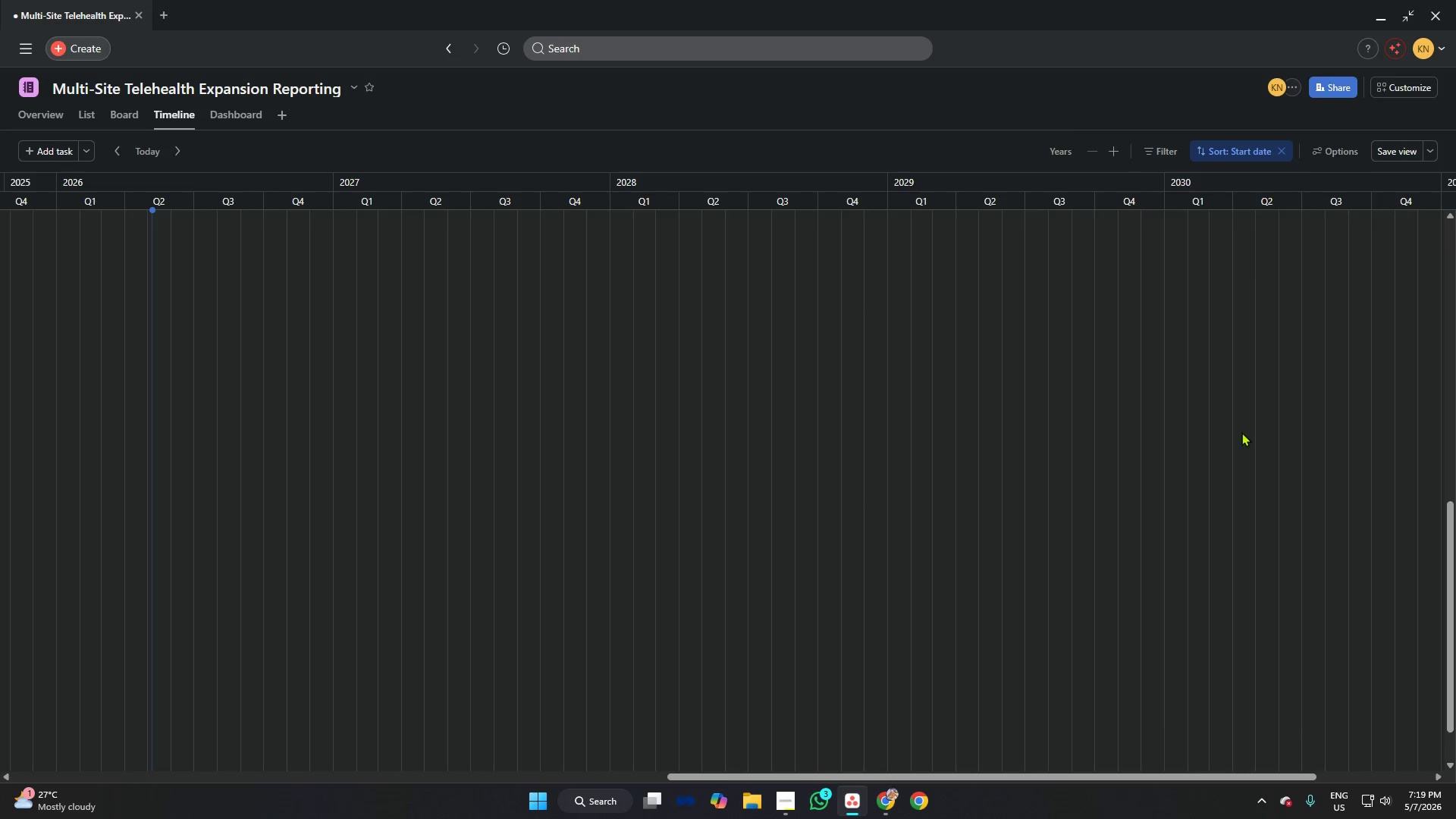 
left_click([1328, 152])
 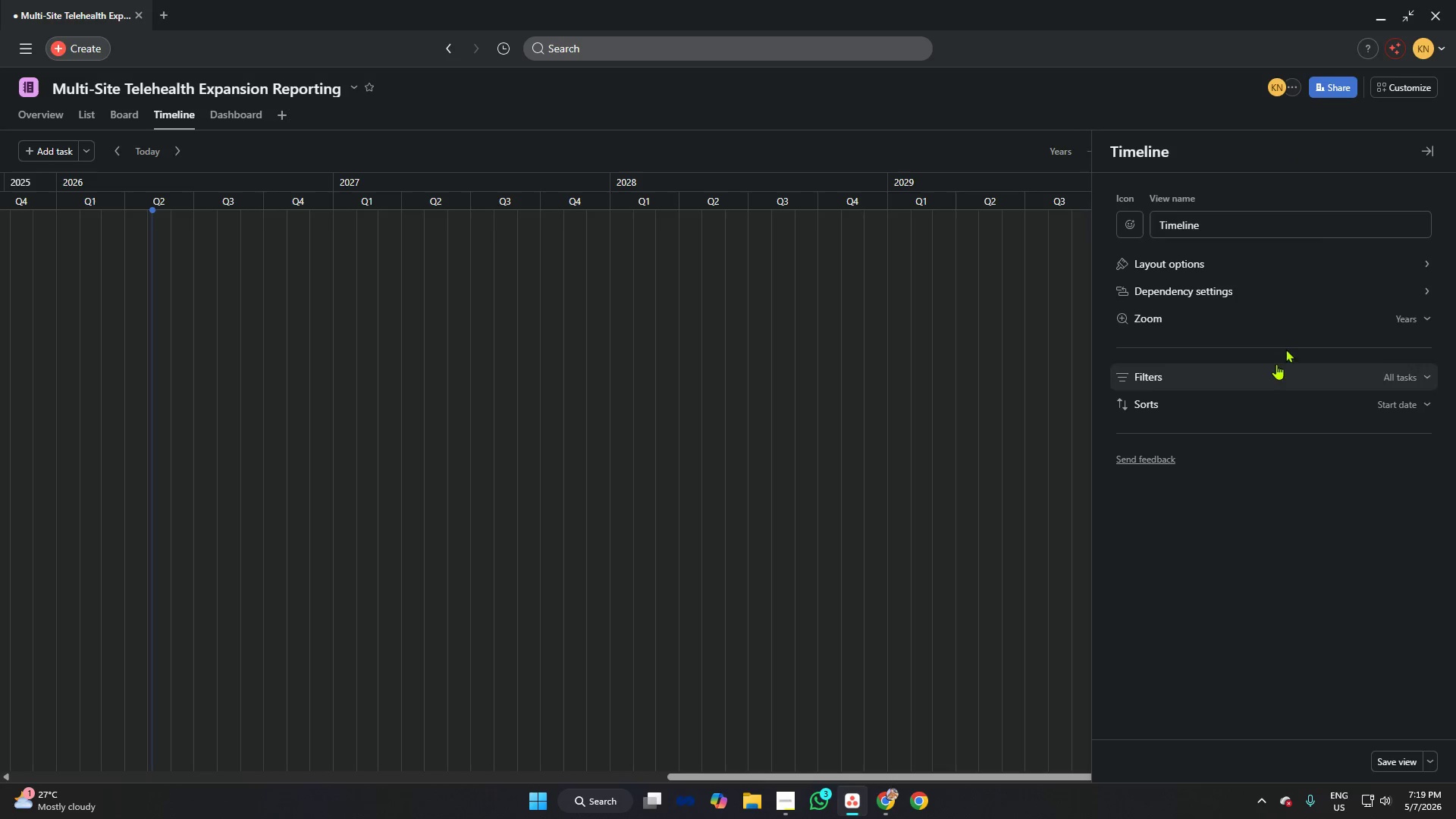 
left_click([1296, 331])
 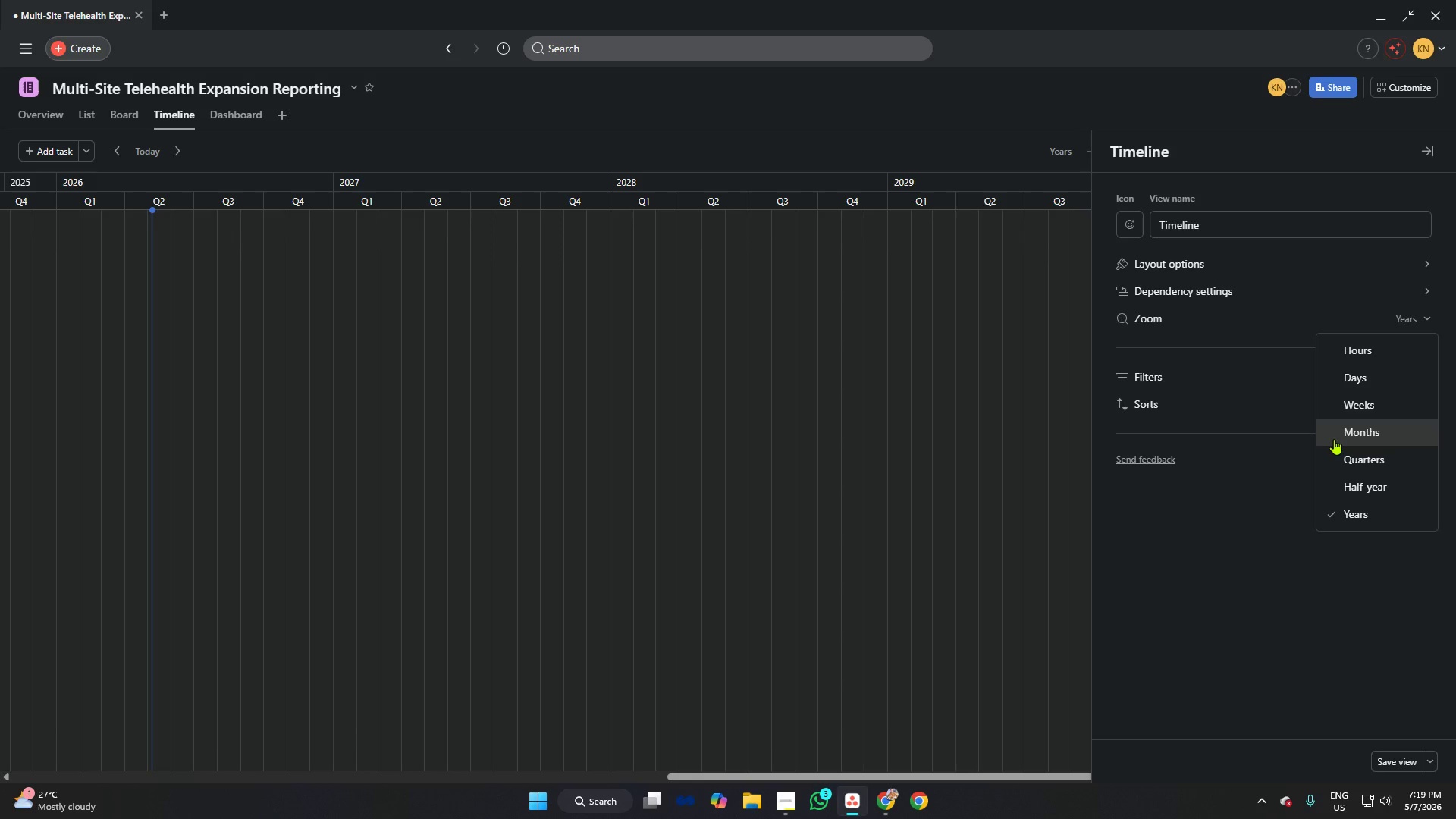 
left_click([1334, 439])
 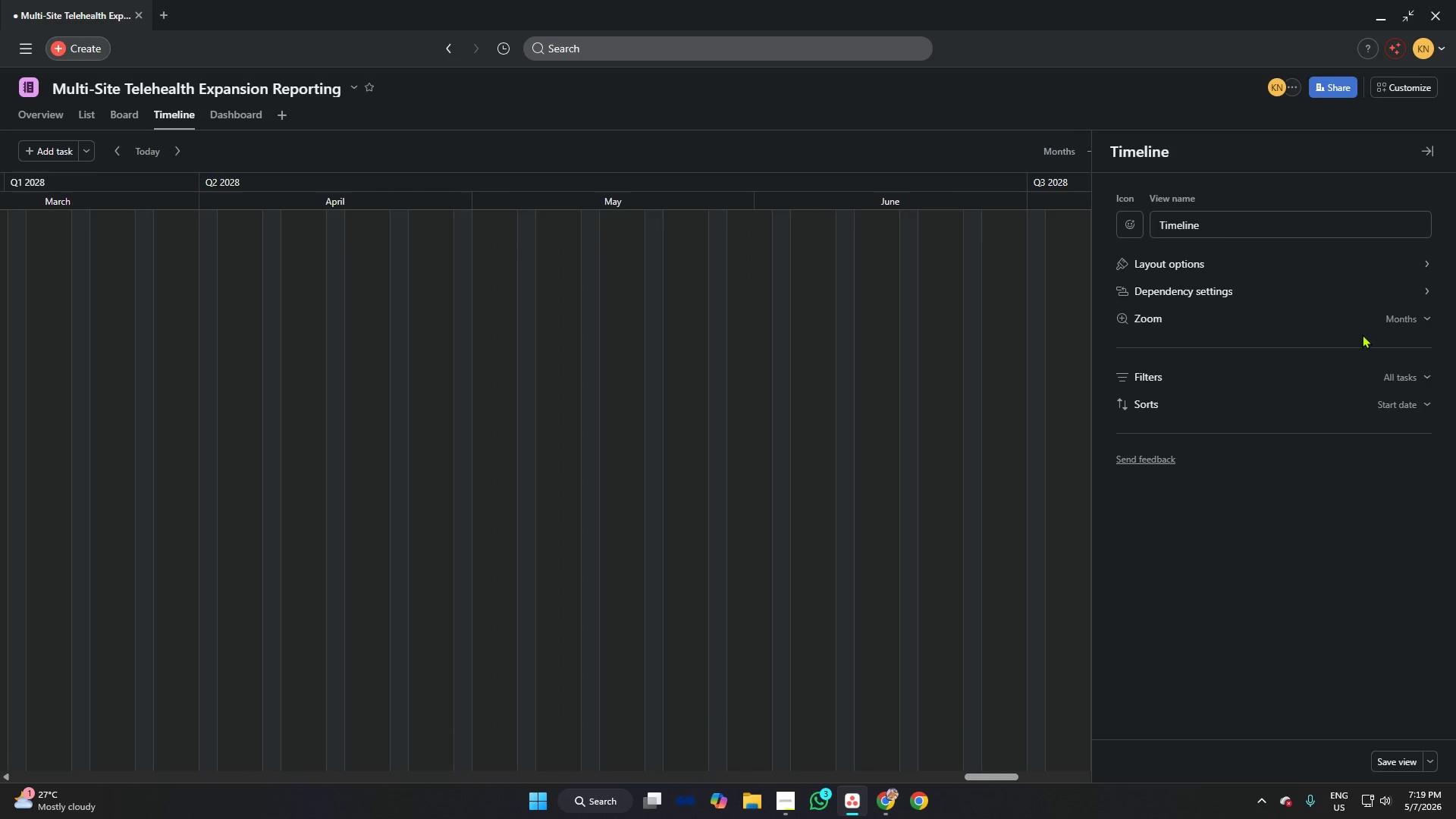 
double_click([1360, 327])
 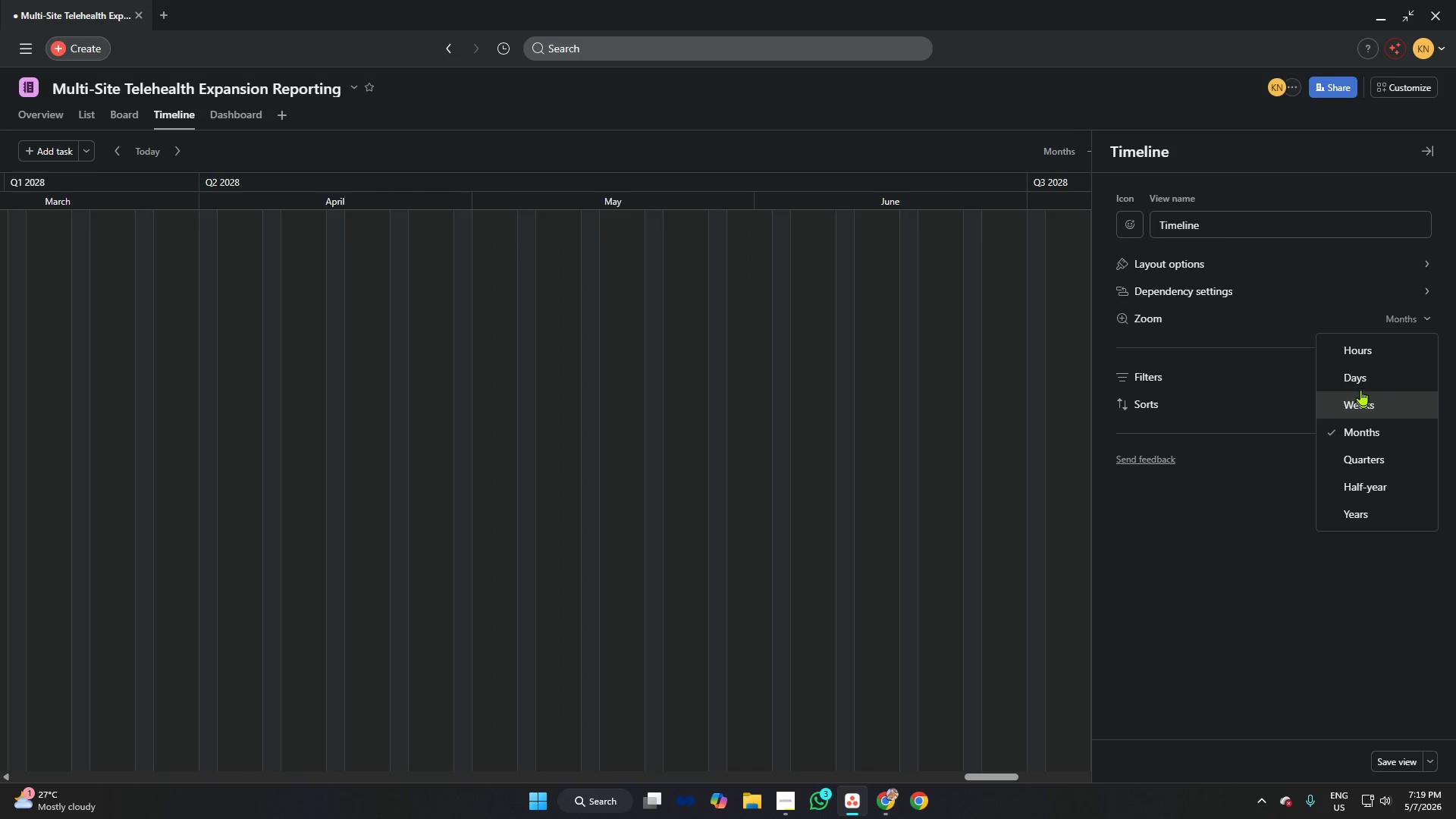 
left_click([1361, 376])
 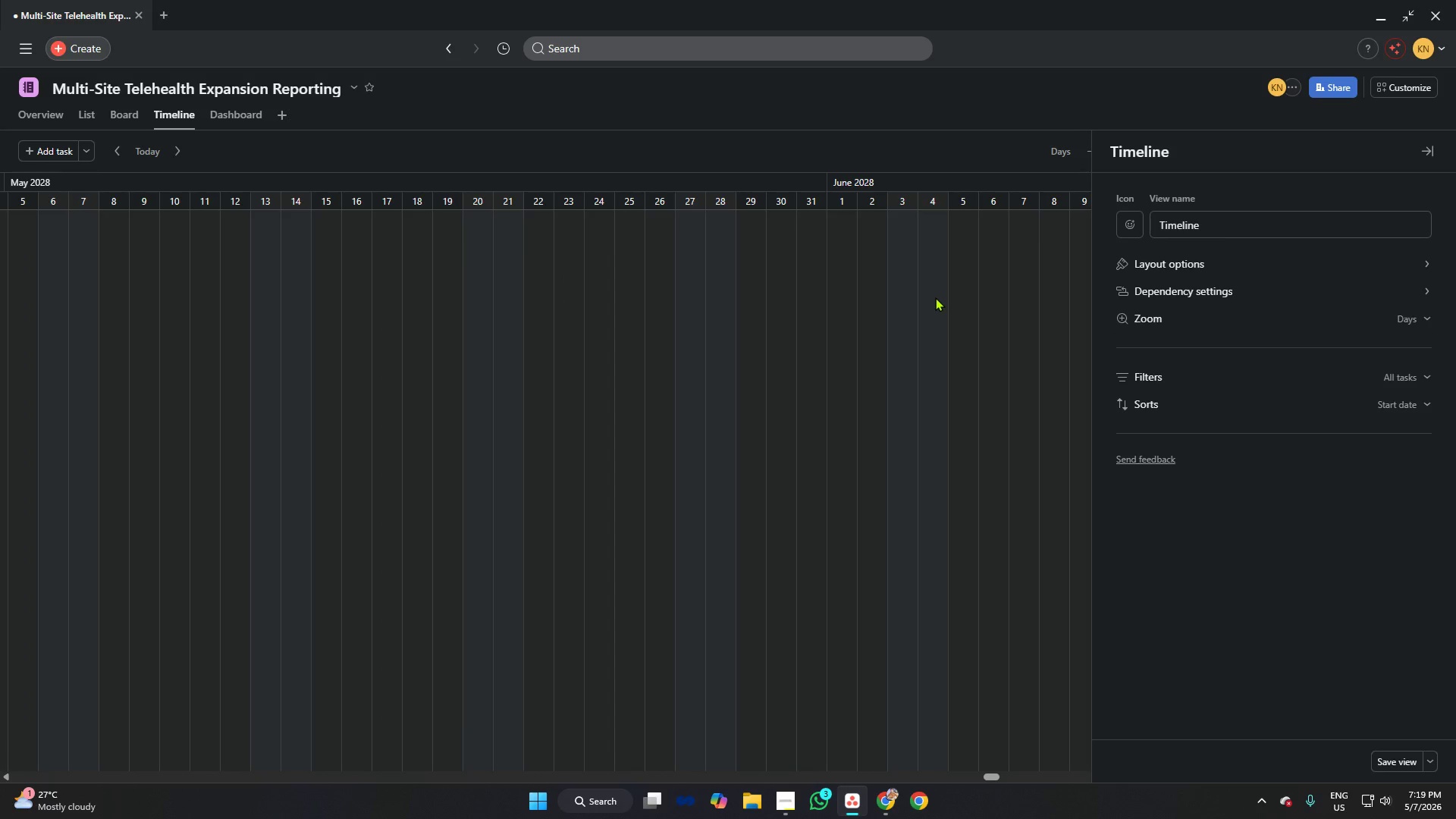 
left_click([935, 297])
 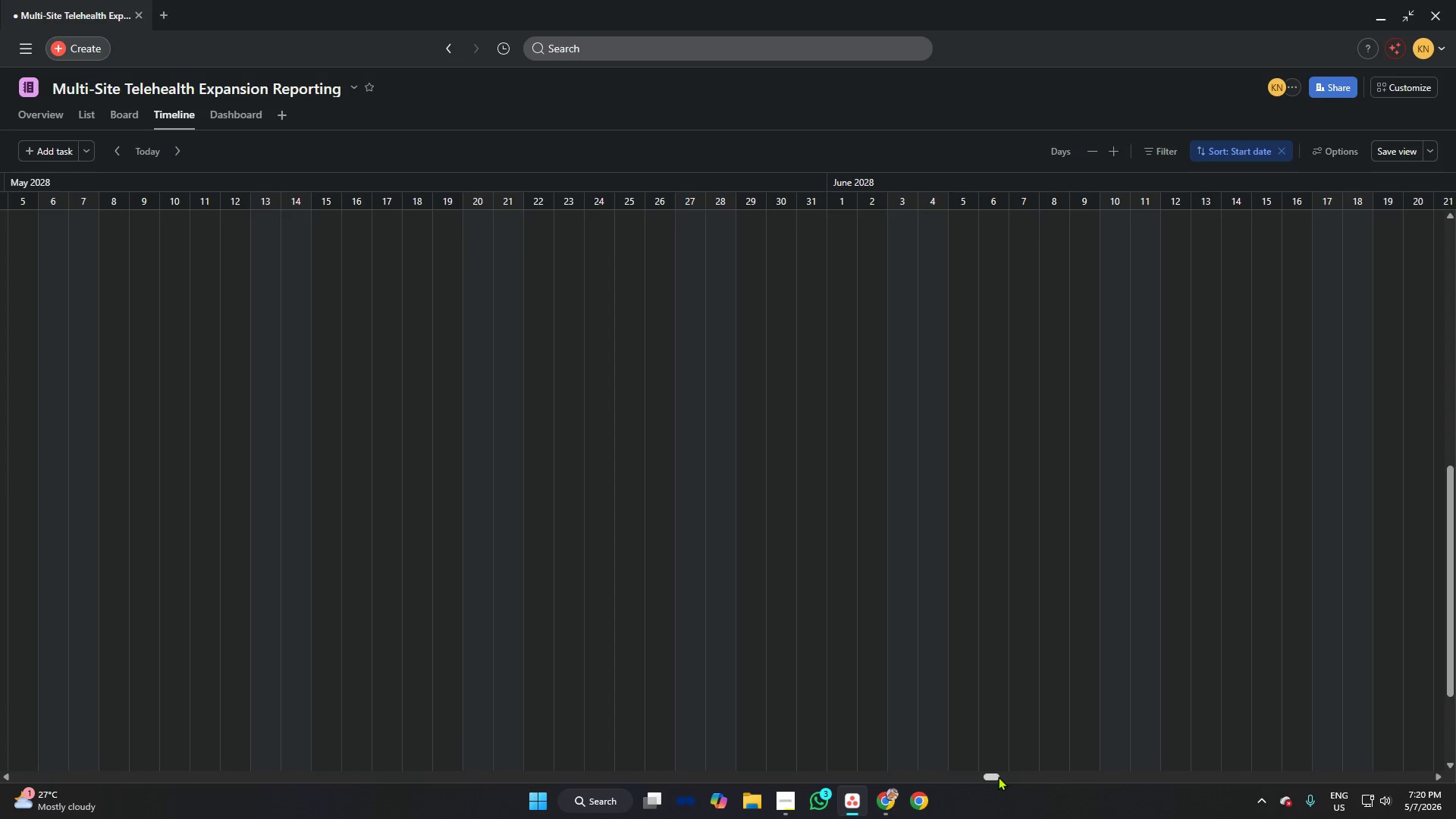 
left_click_drag(start_coordinate=[991, 777], to_coordinate=[559, 710])
 